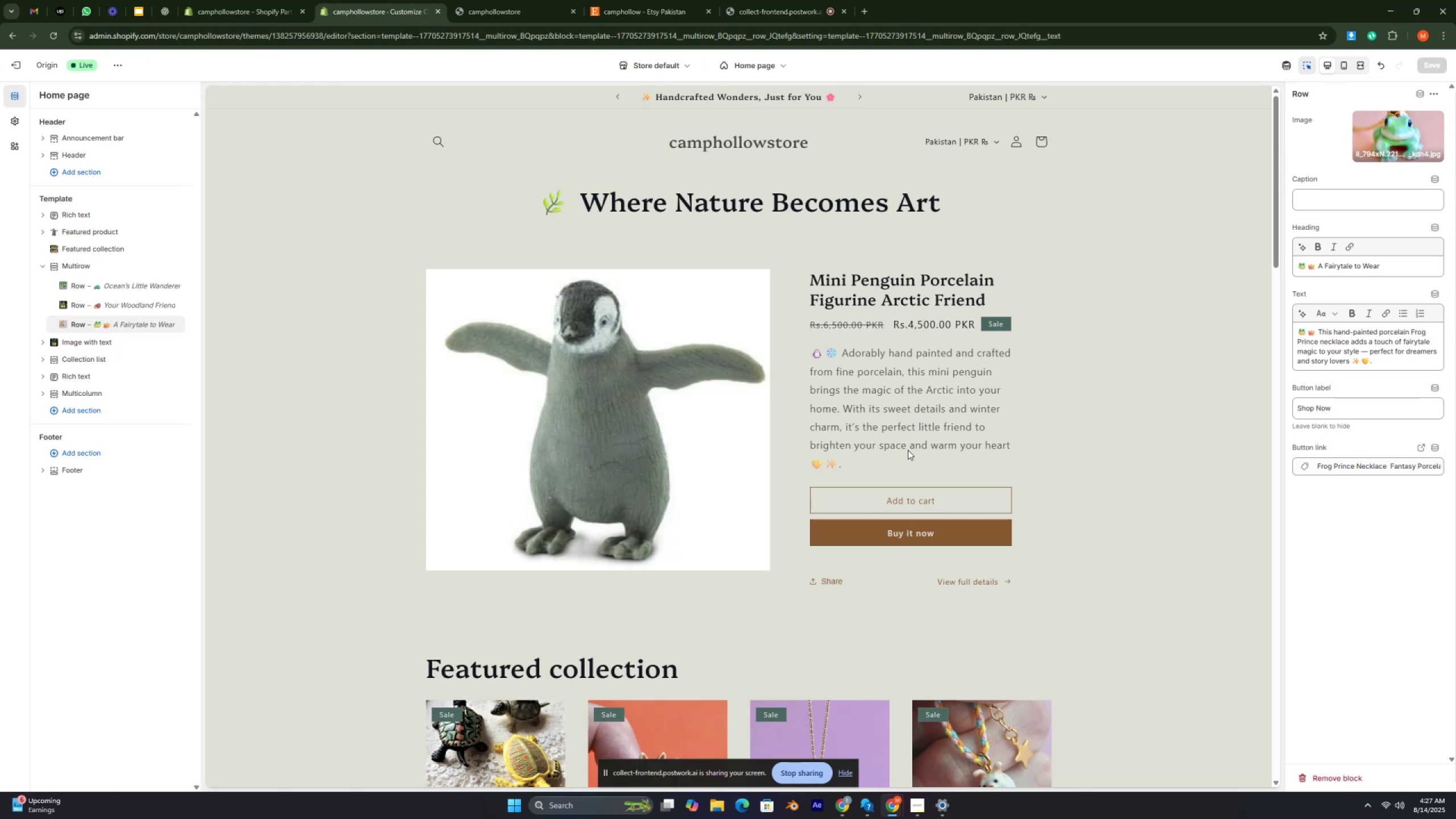 
key(Control+ControlRight)
 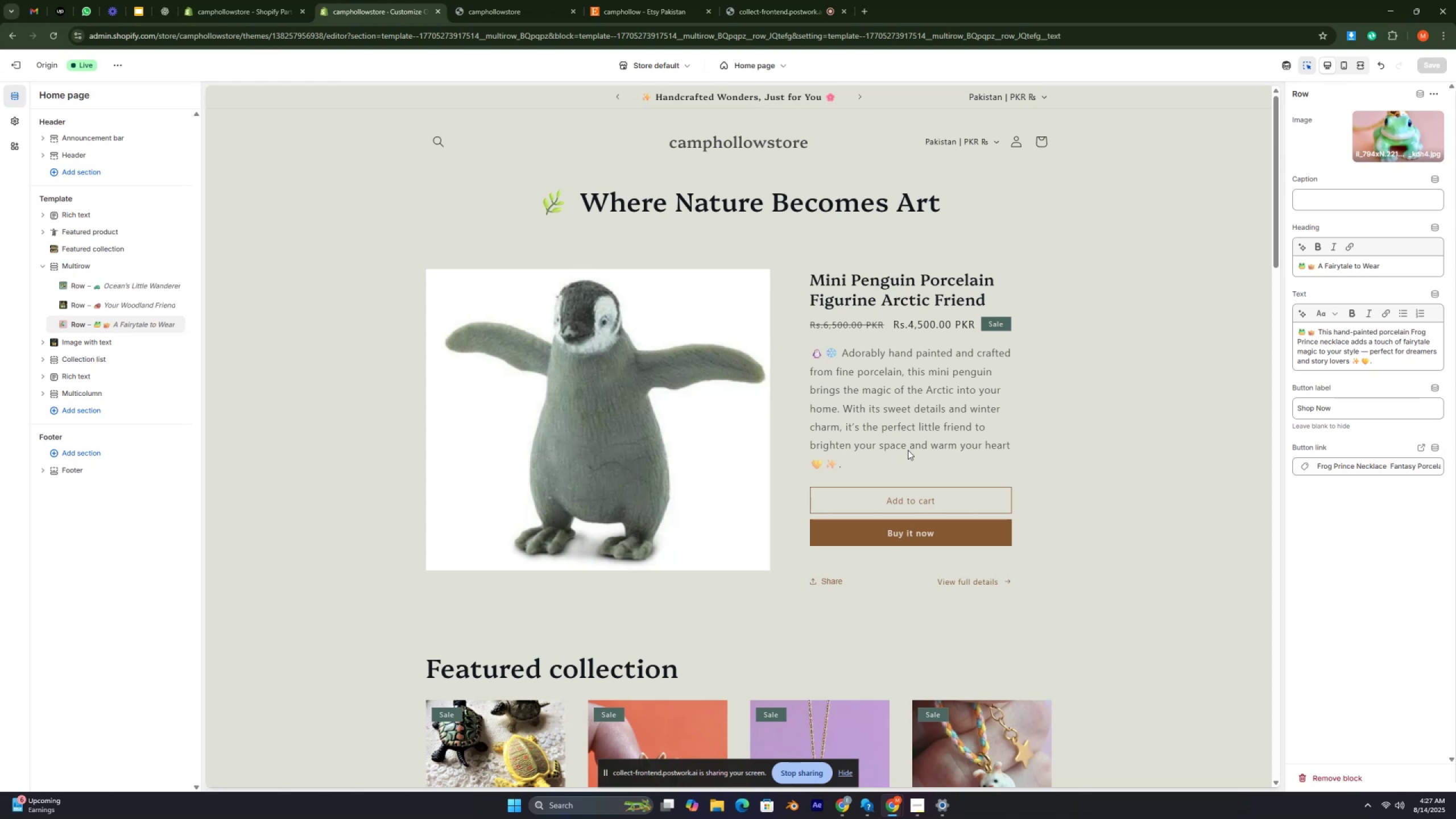 
key(Control+ControlRight)
 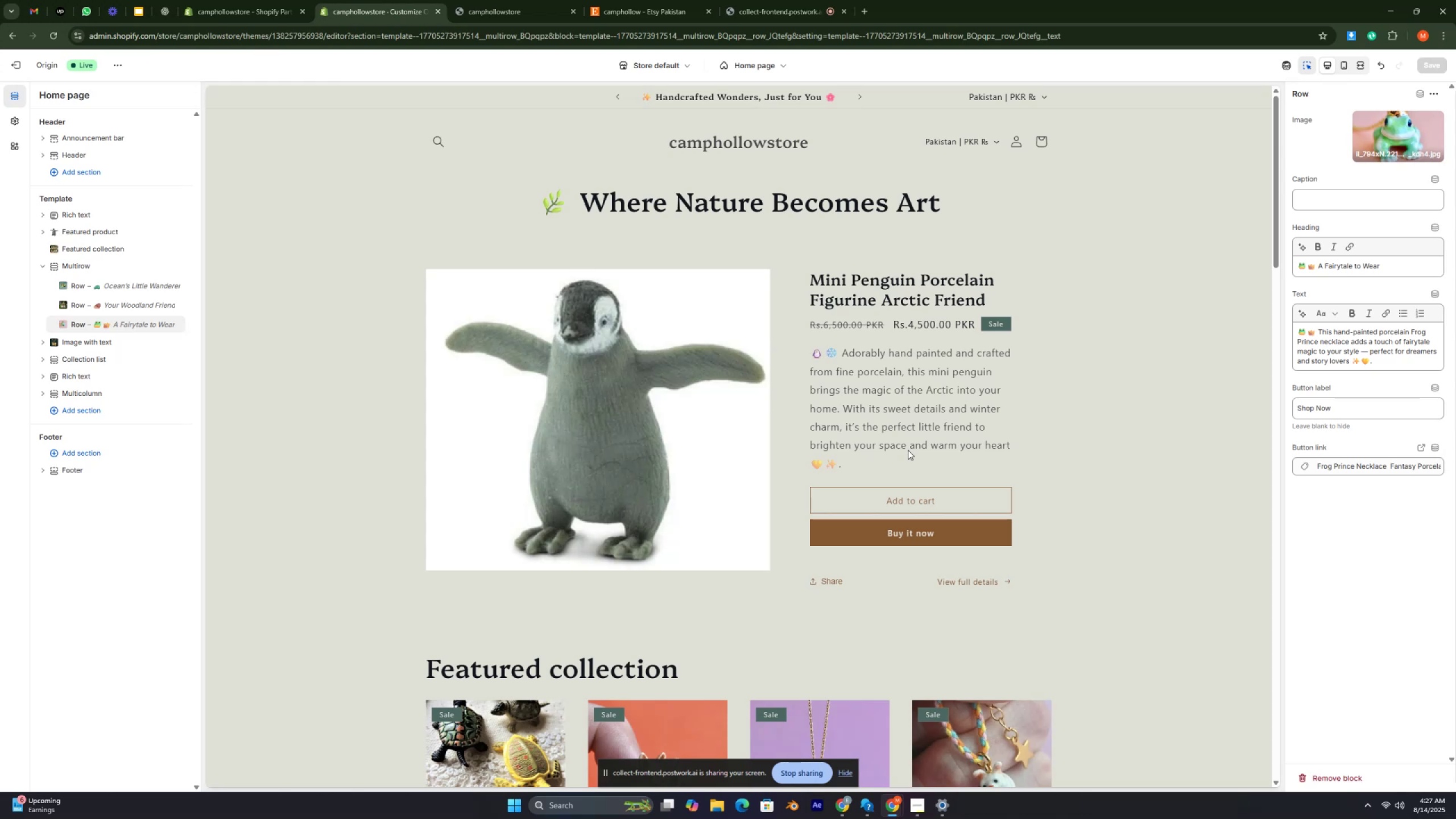 
key(Control+ControlRight)
 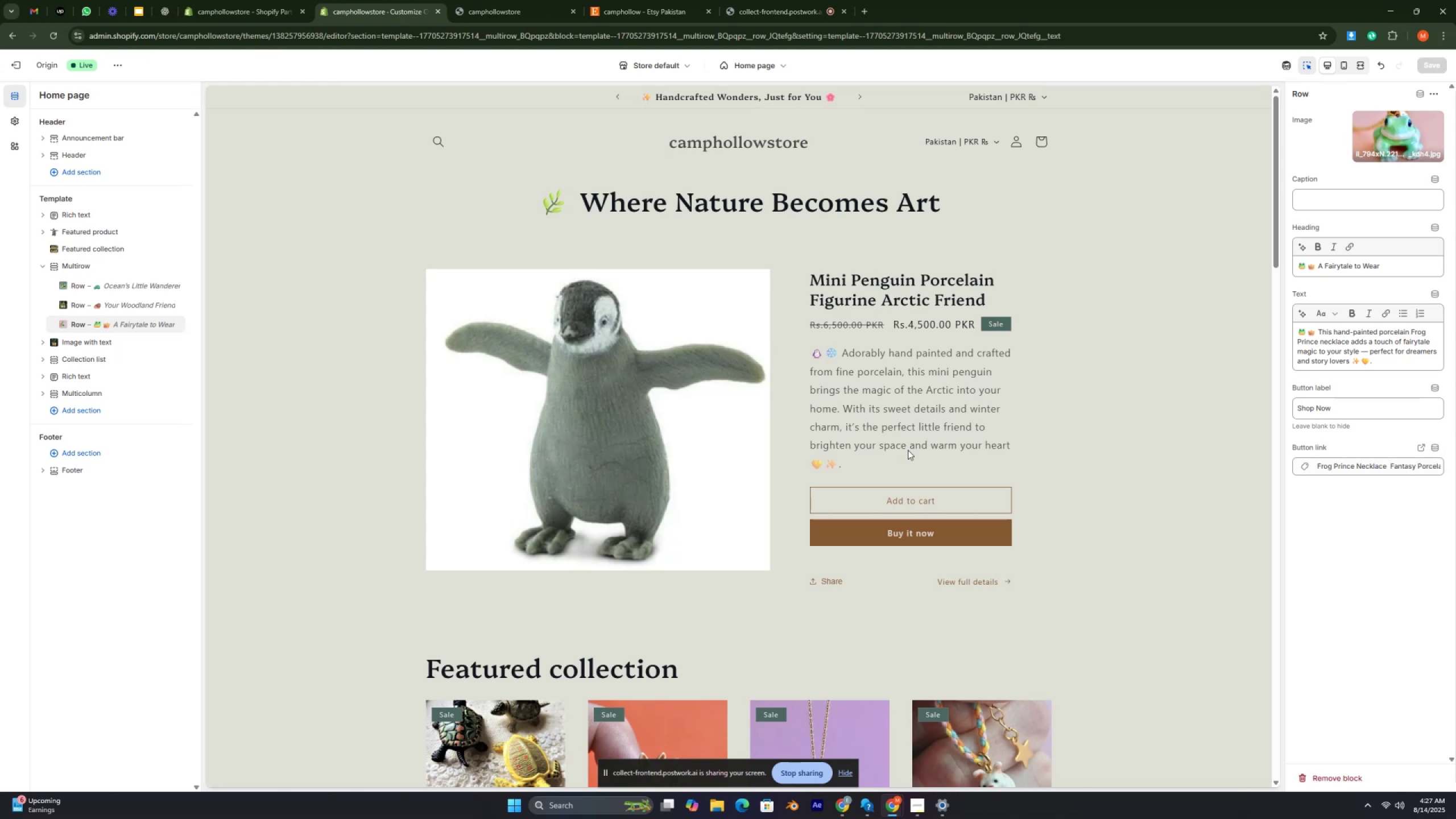 
key(Control+ControlRight)
 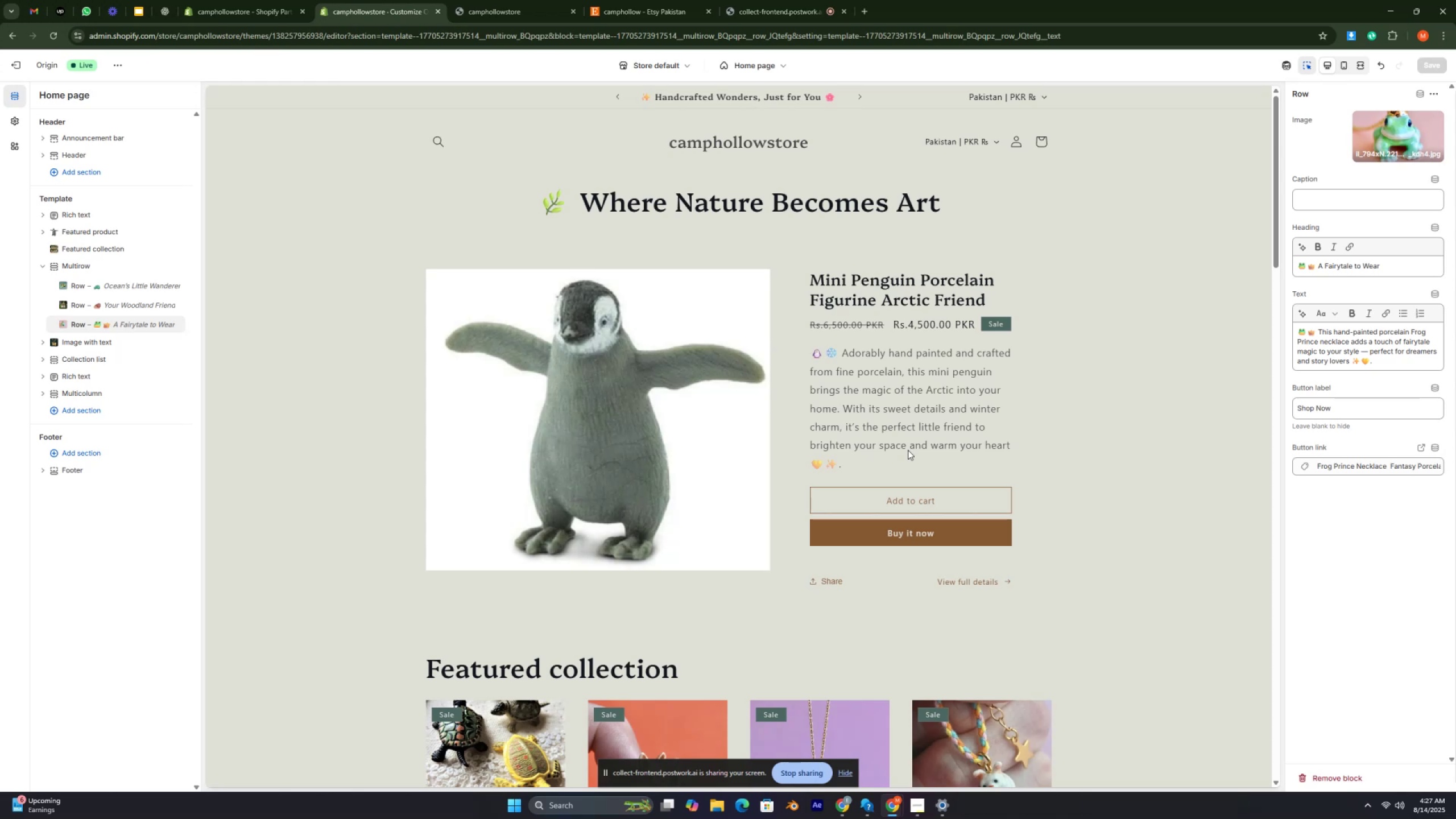 
key(Control+ControlRight)
 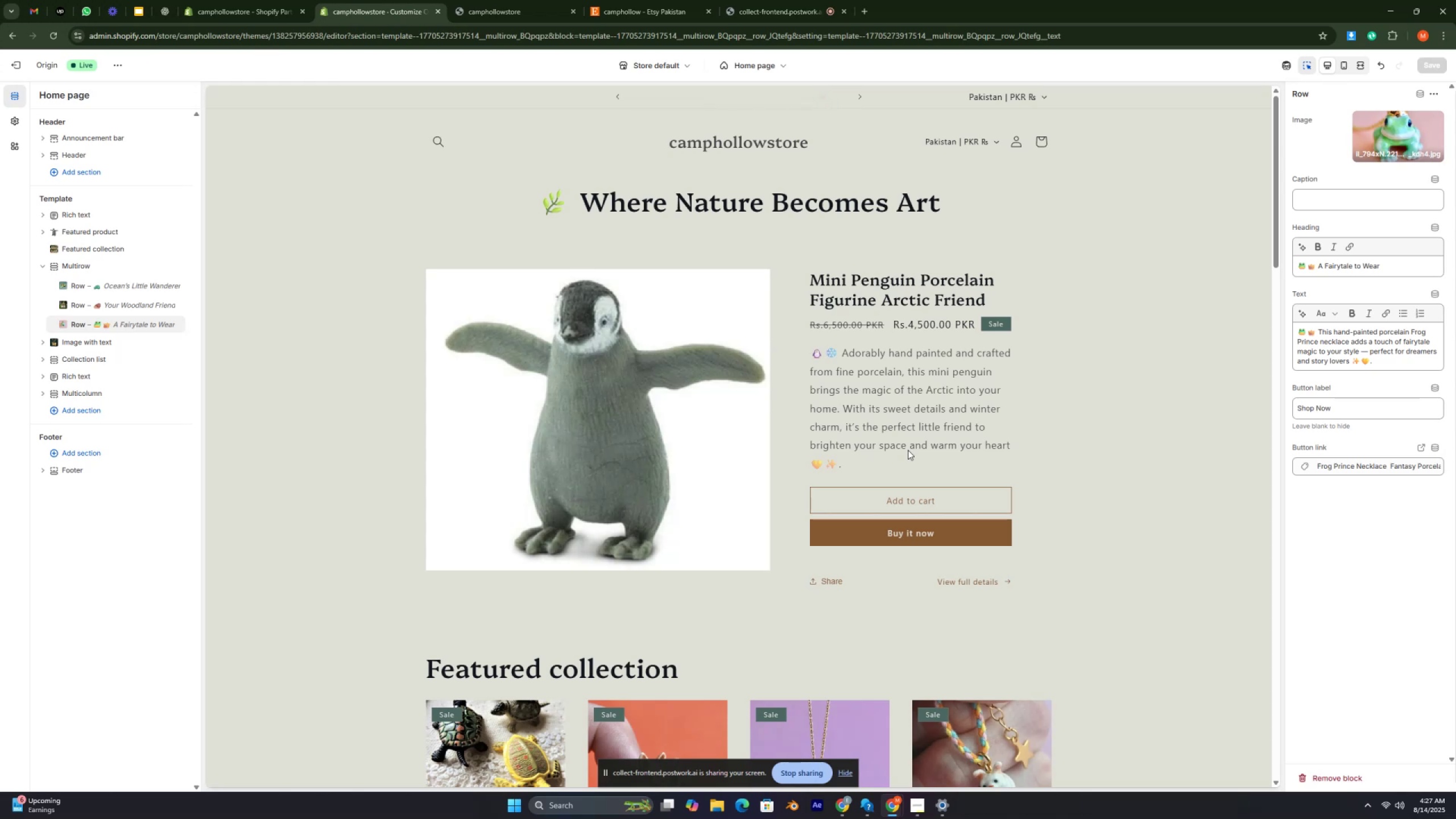 
key(Control+ControlRight)
 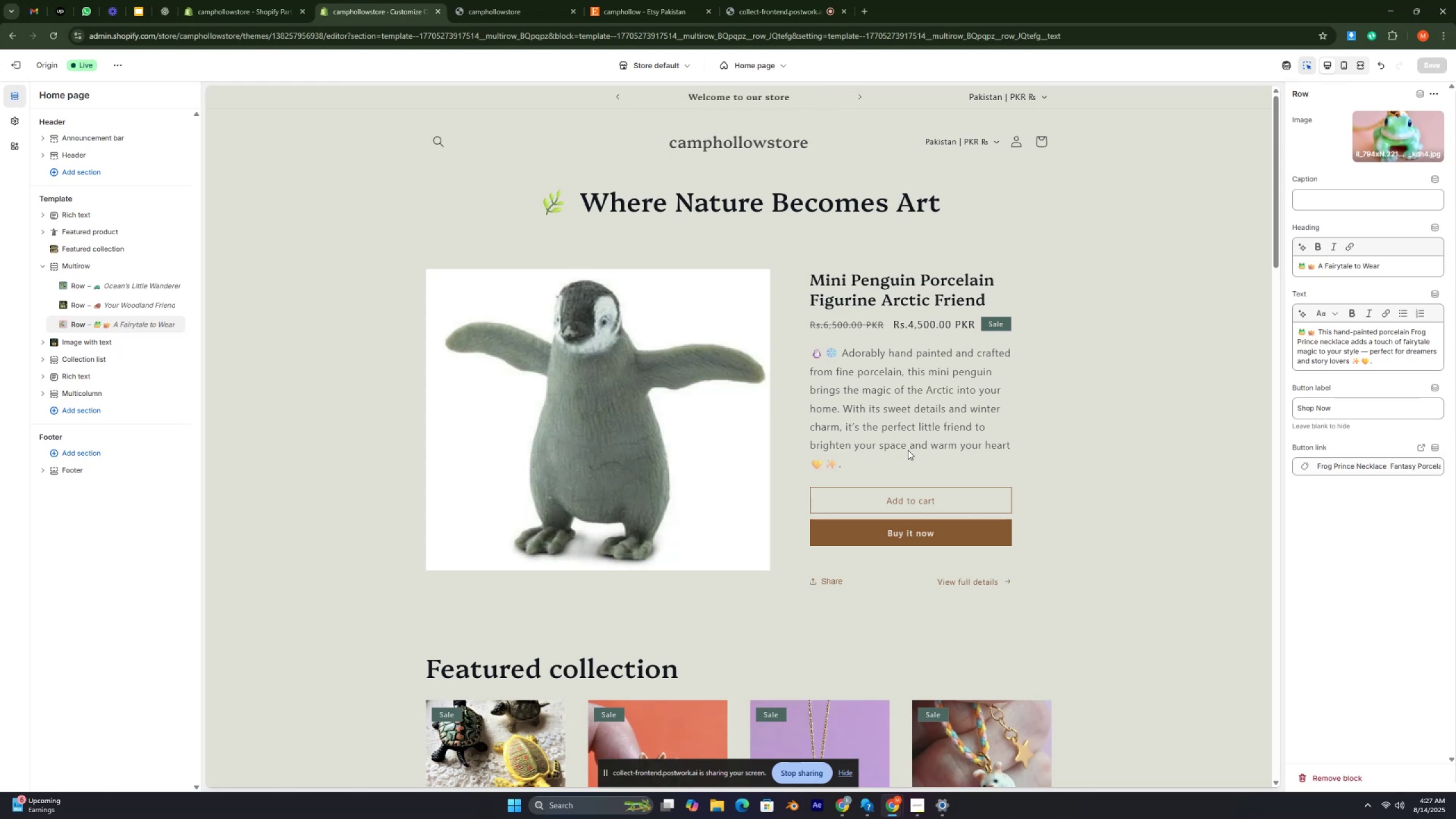 
key(Control+ControlRight)
 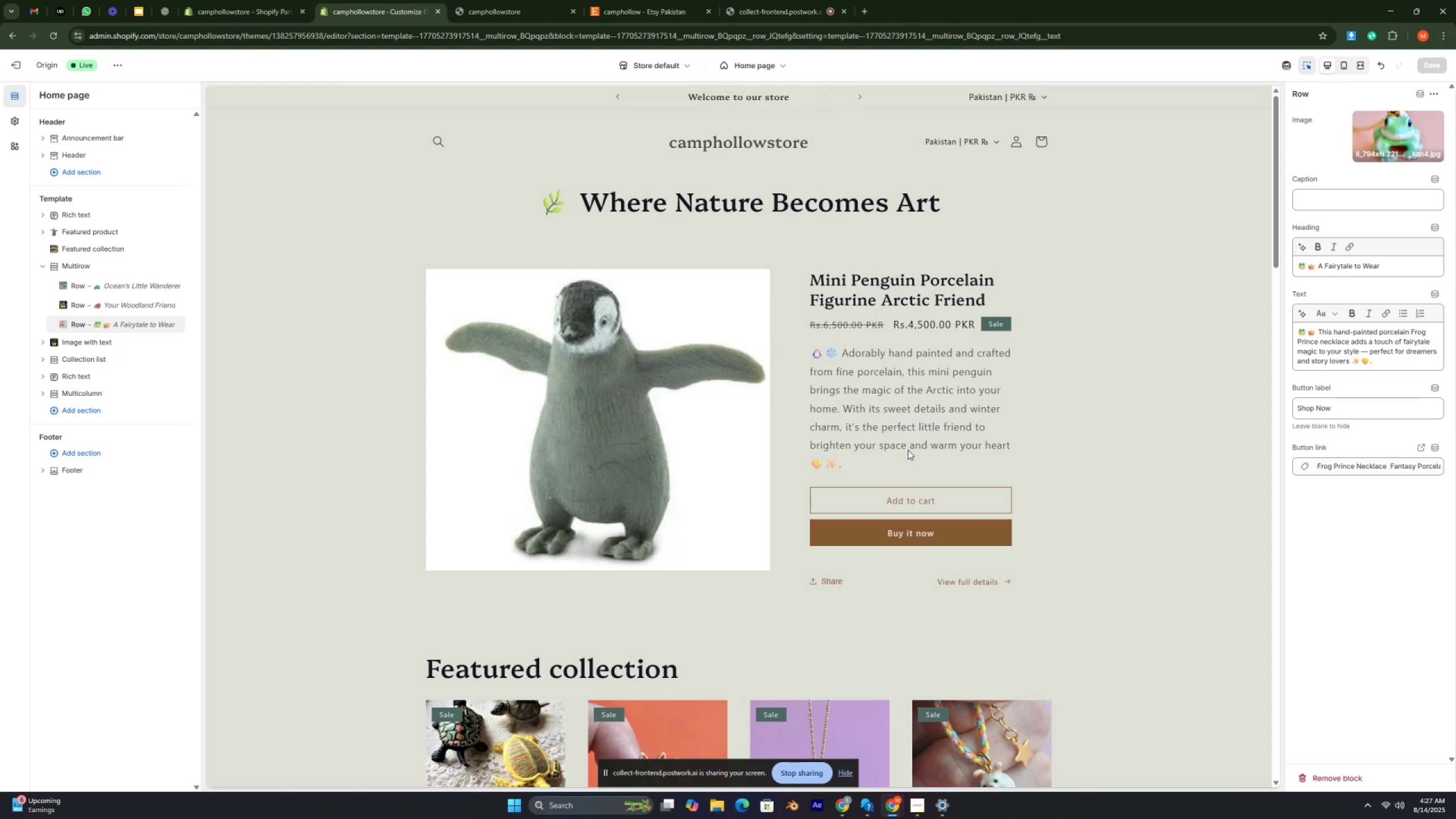 
key(Control+ControlRight)
 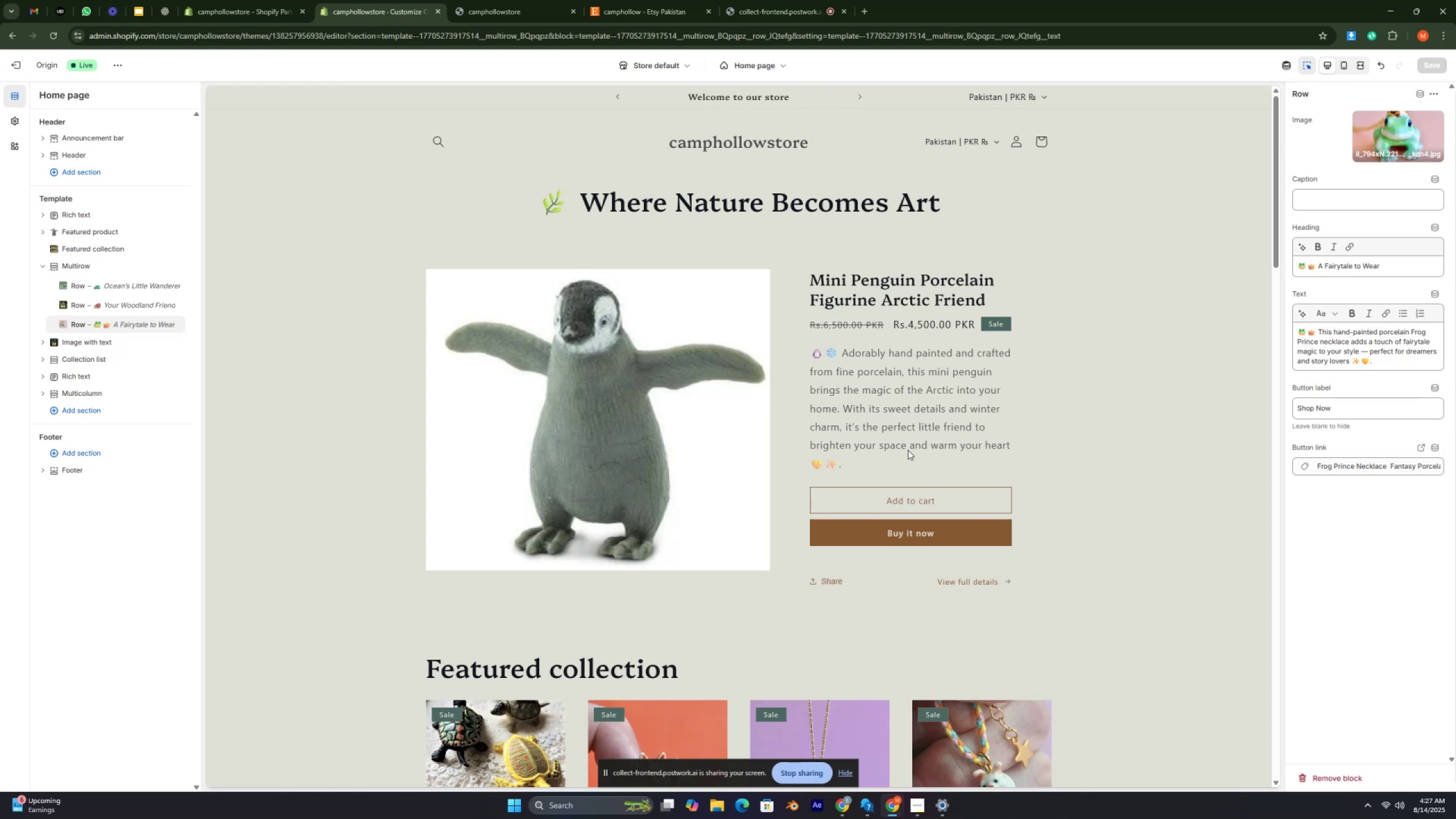 
key(Control+ControlRight)
 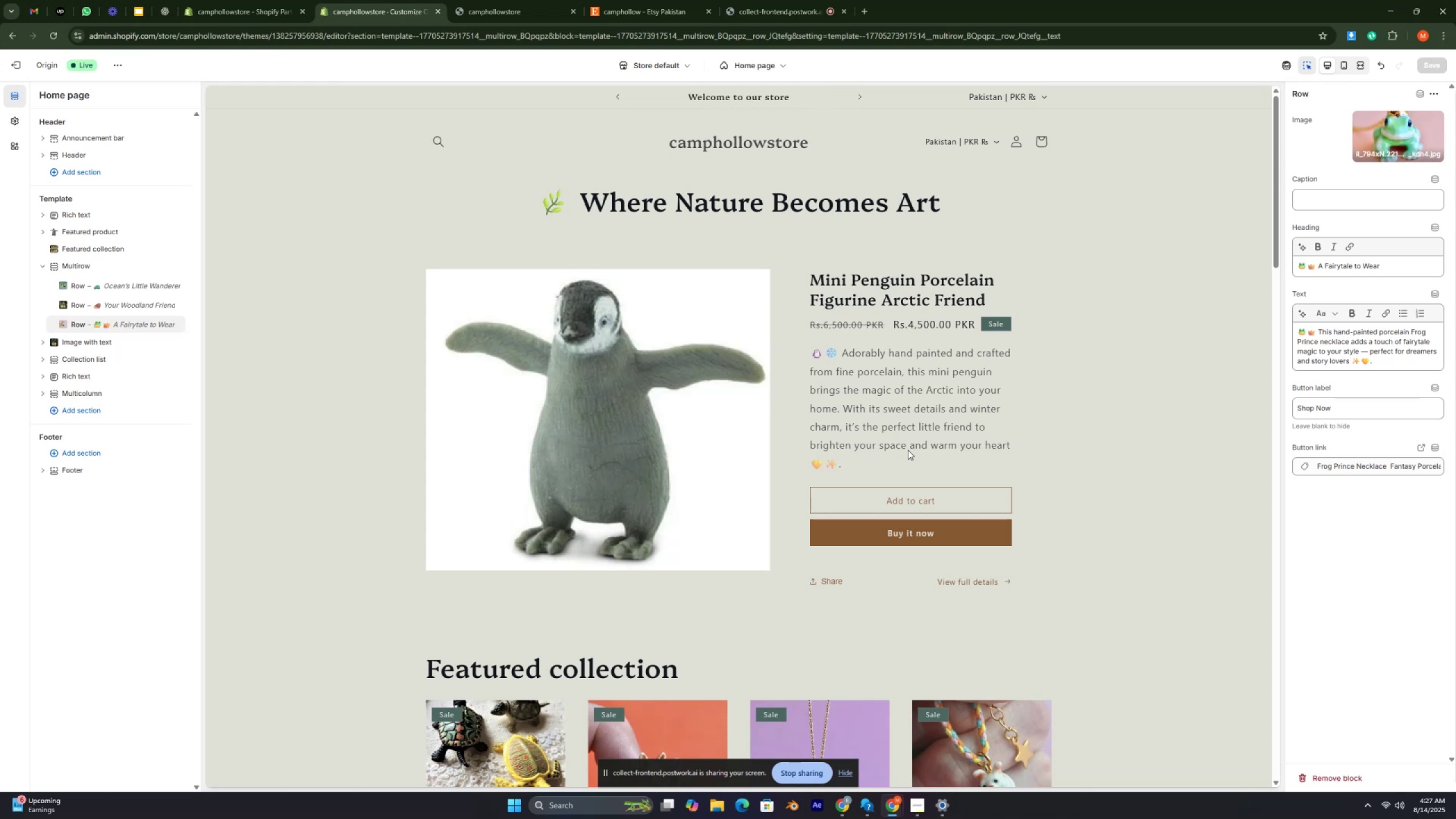 
key(Control+ControlRight)
 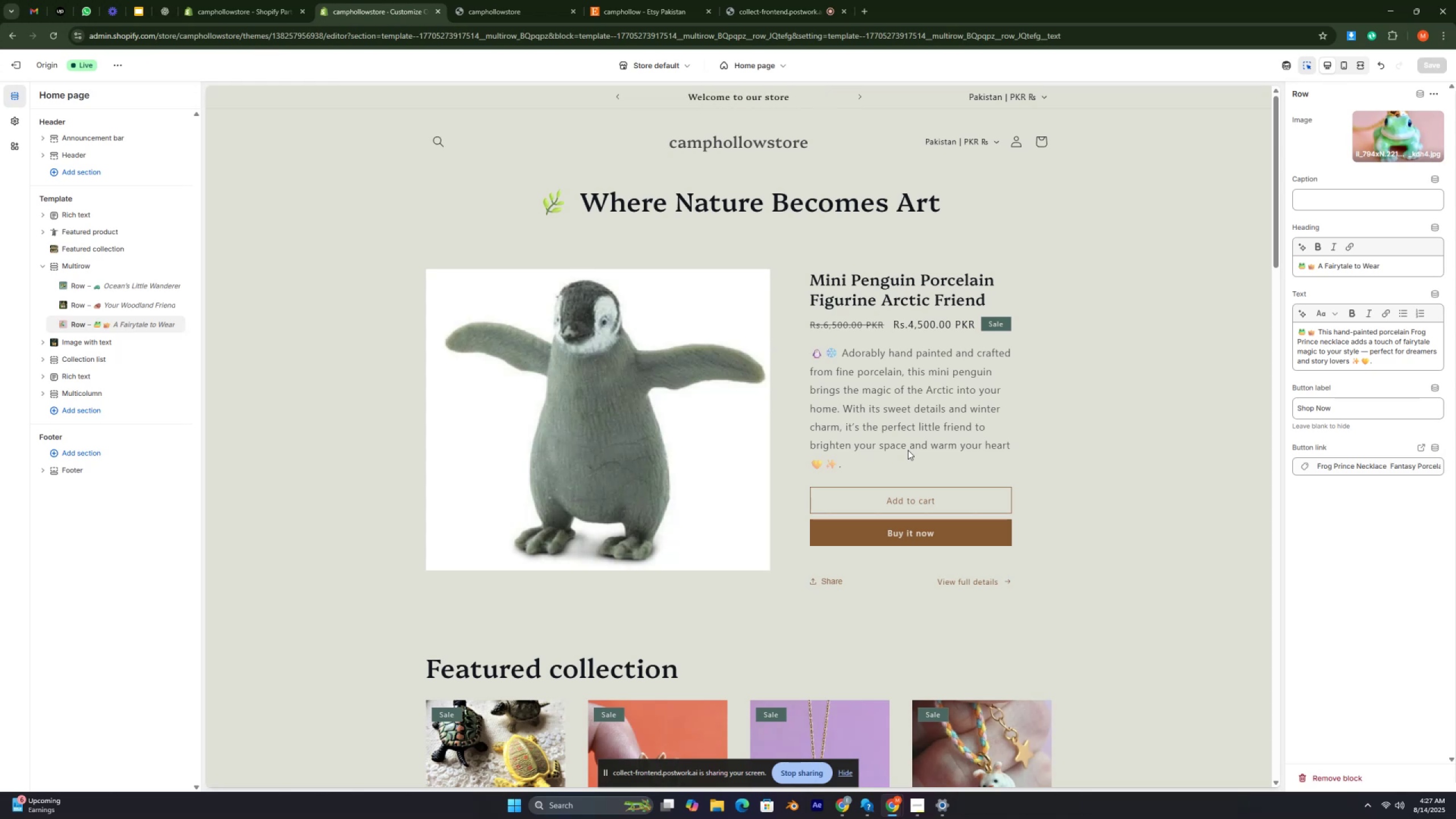 
key(Control+ControlRight)
 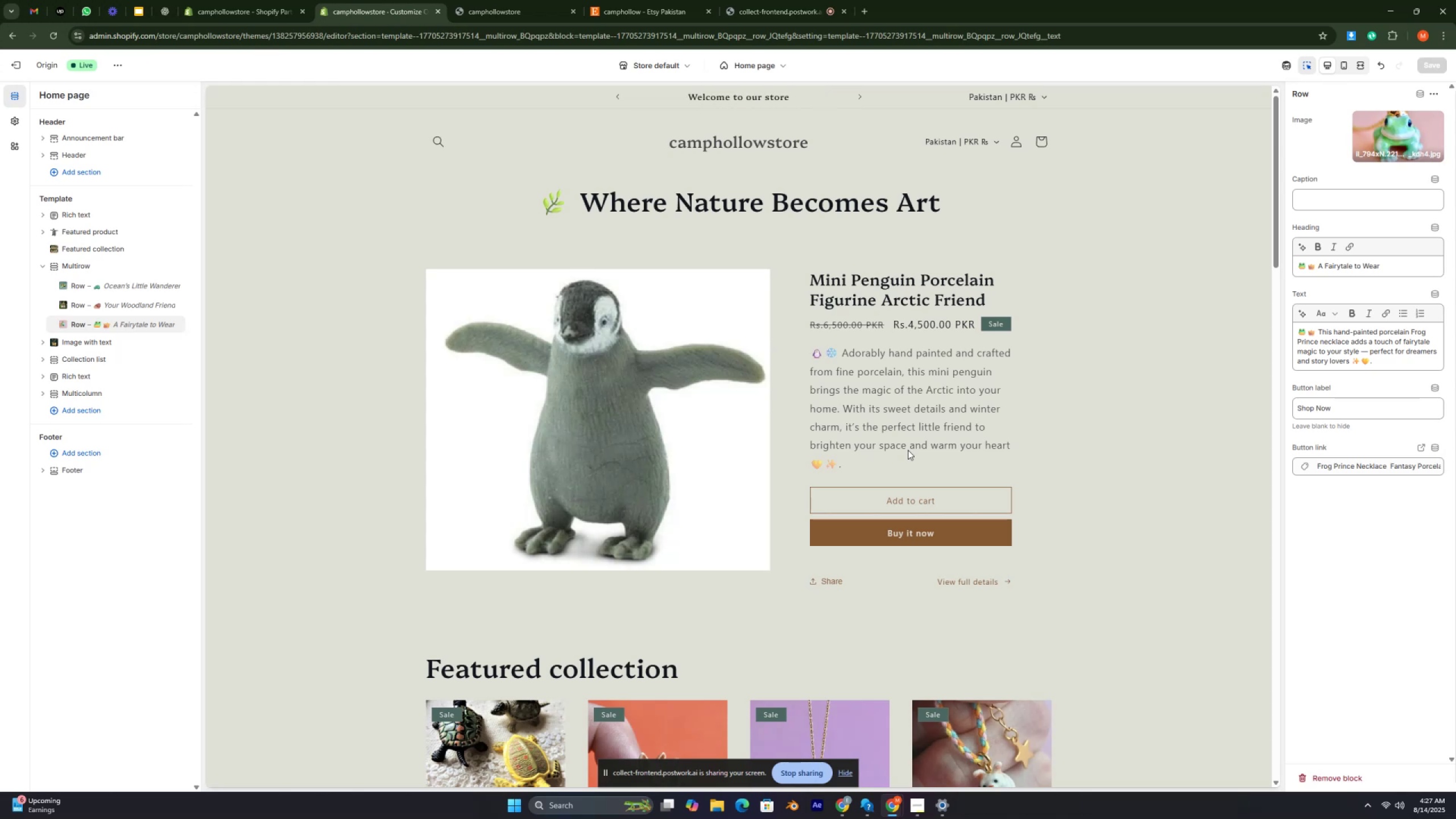 
key(Control+ControlRight)
 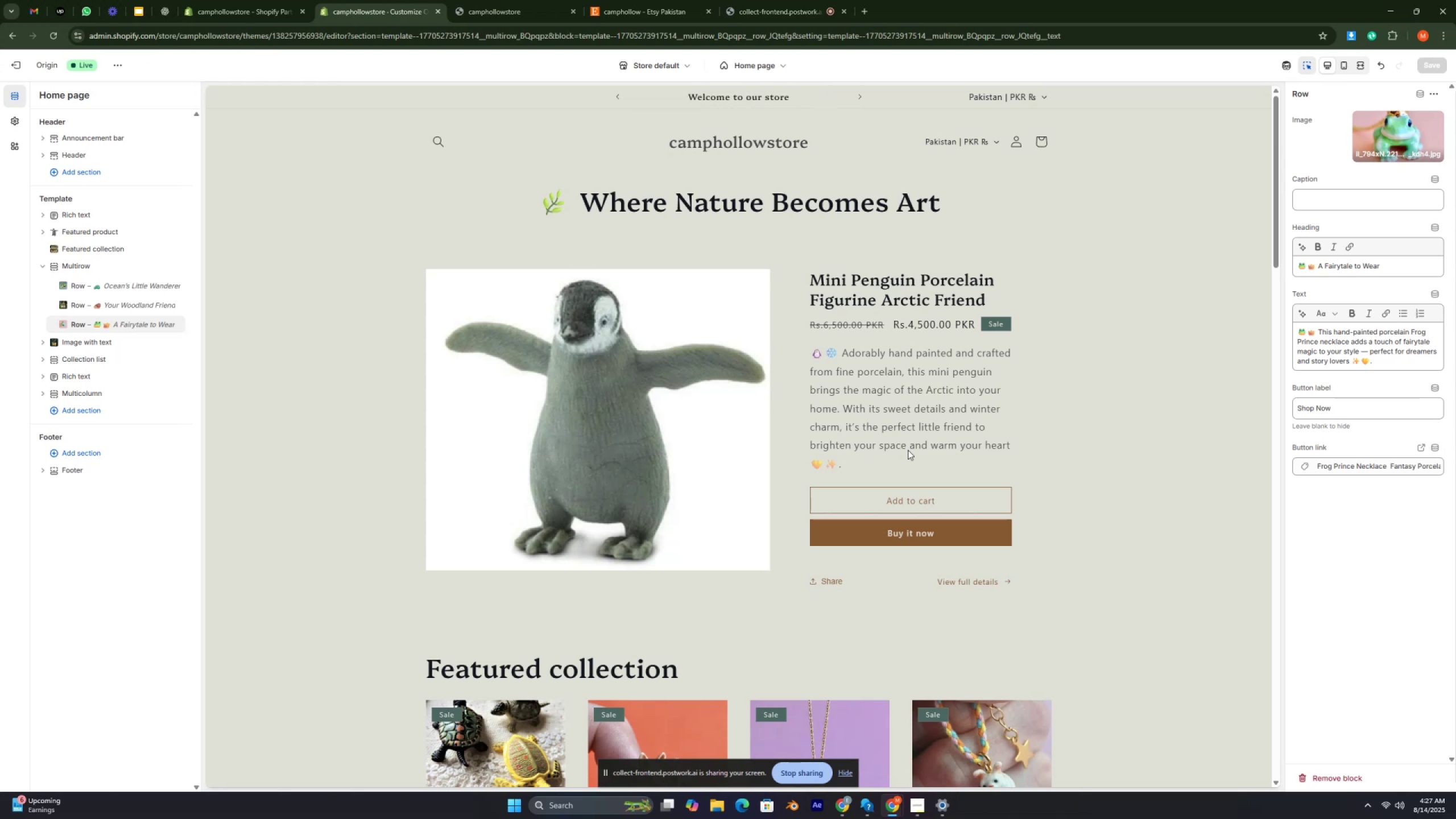 
key(Control+ControlRight)
 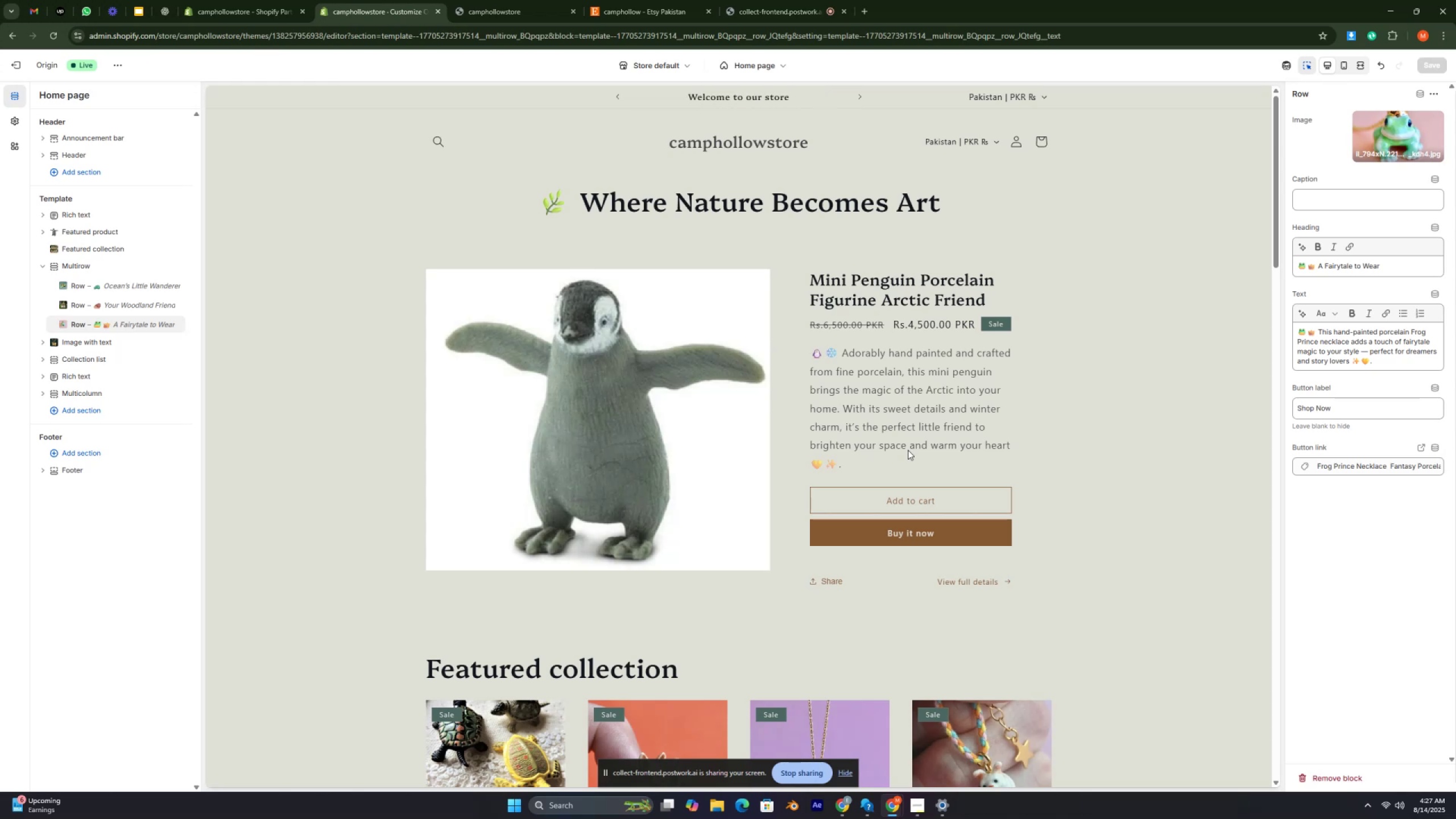 
key(Control+ControlRight)
 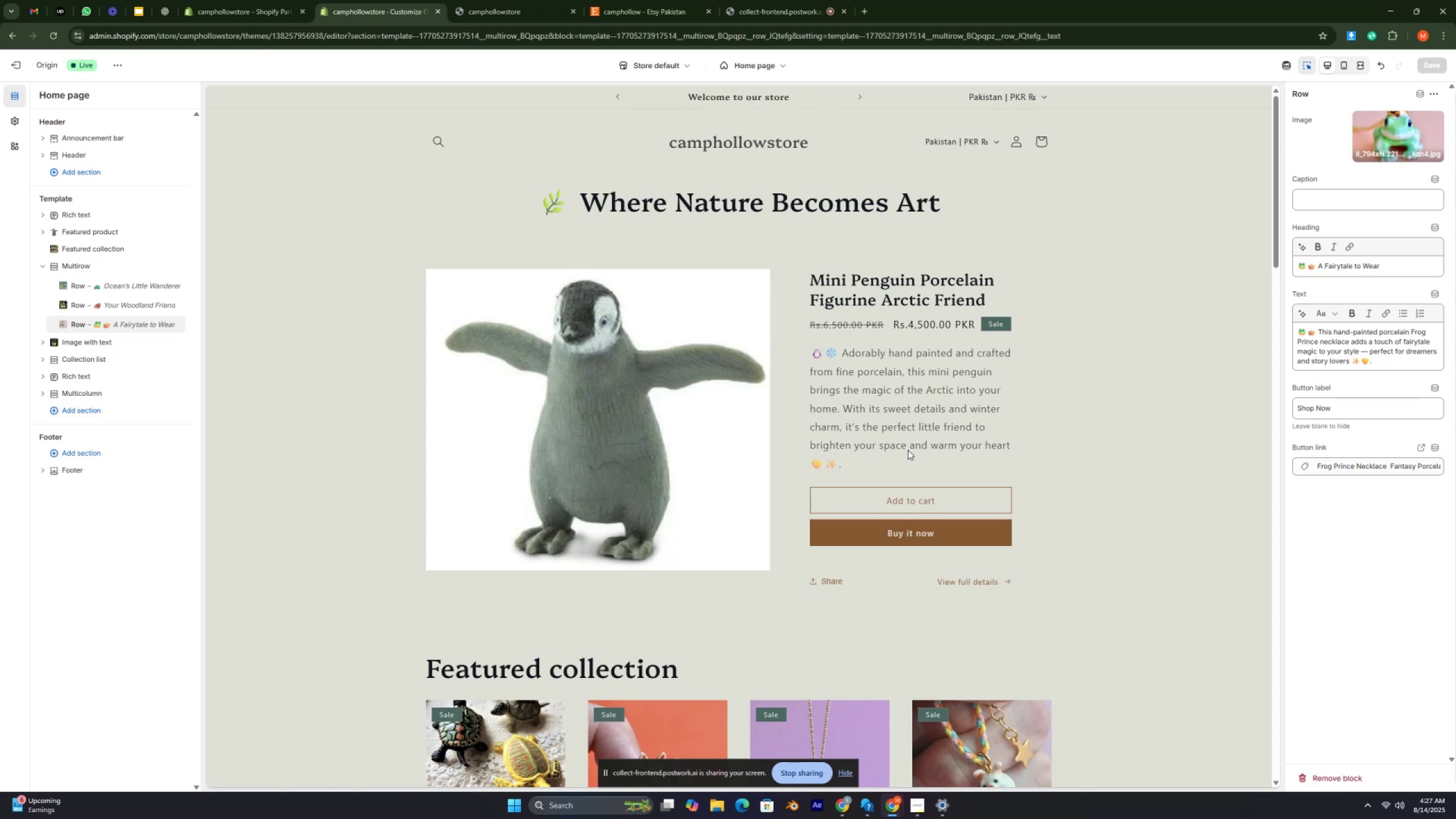 
key(Control+ControlRight)
 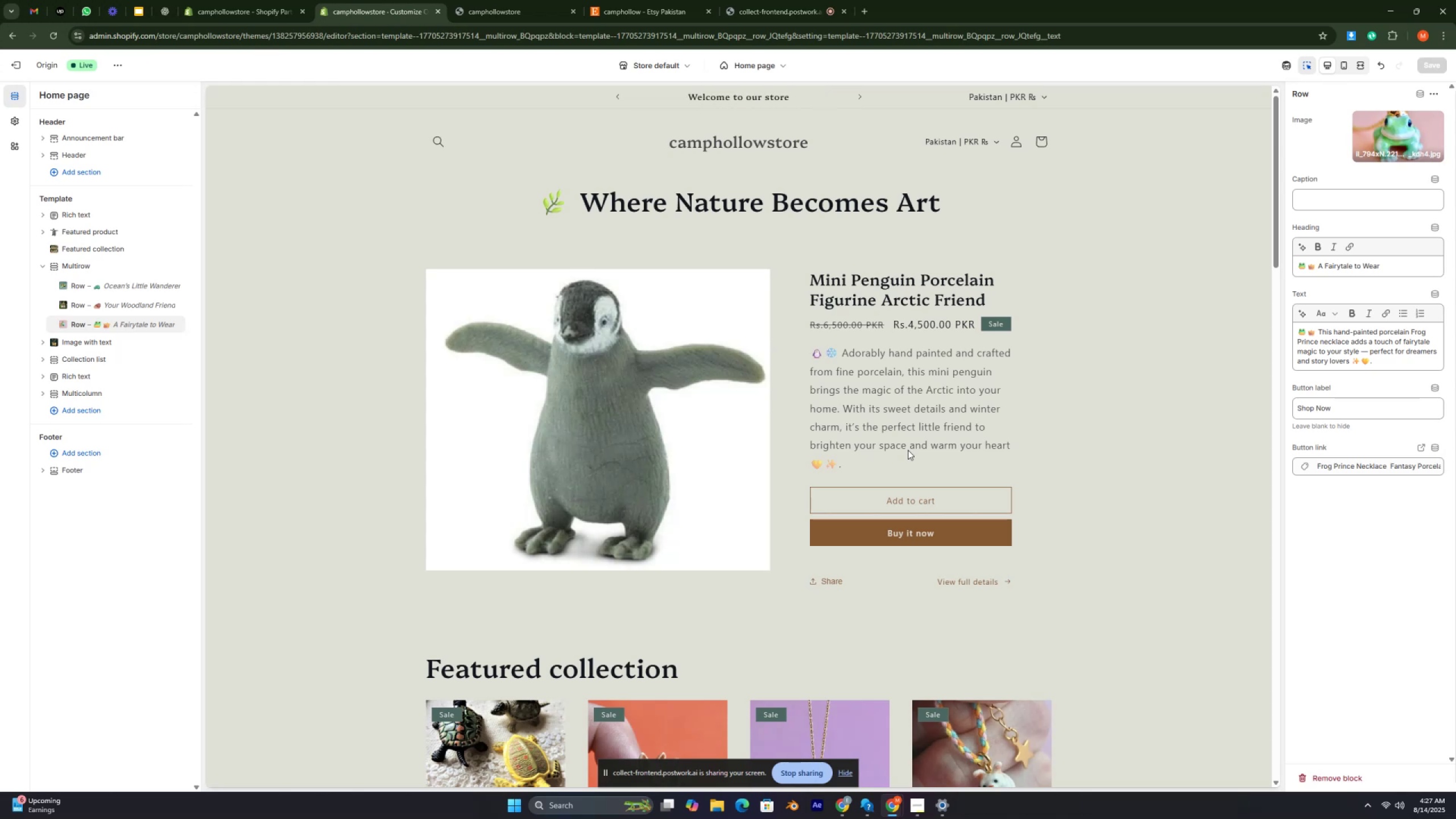 
key(Control+ControlRight)
 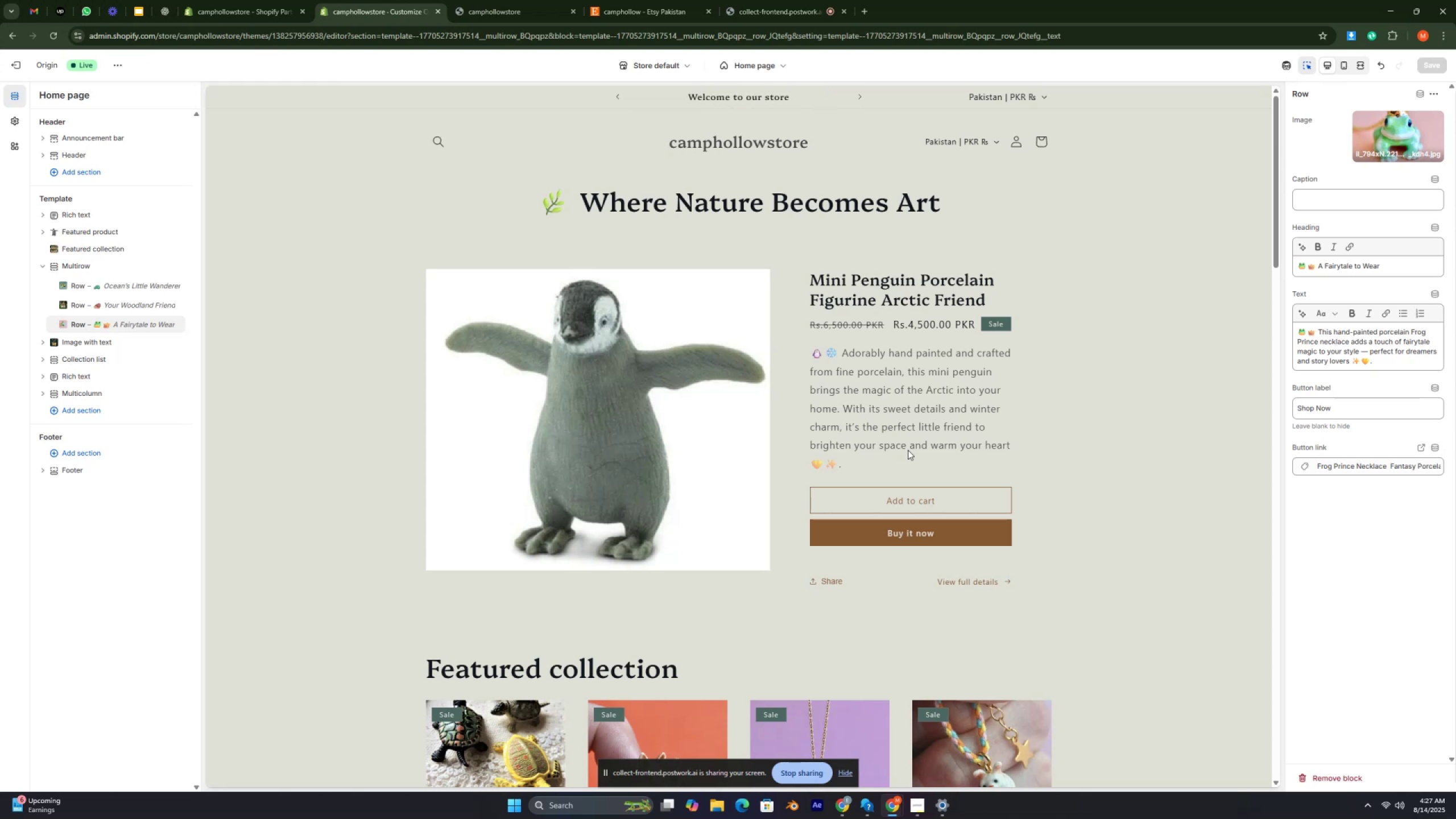 
key(Control+ControlRight)
 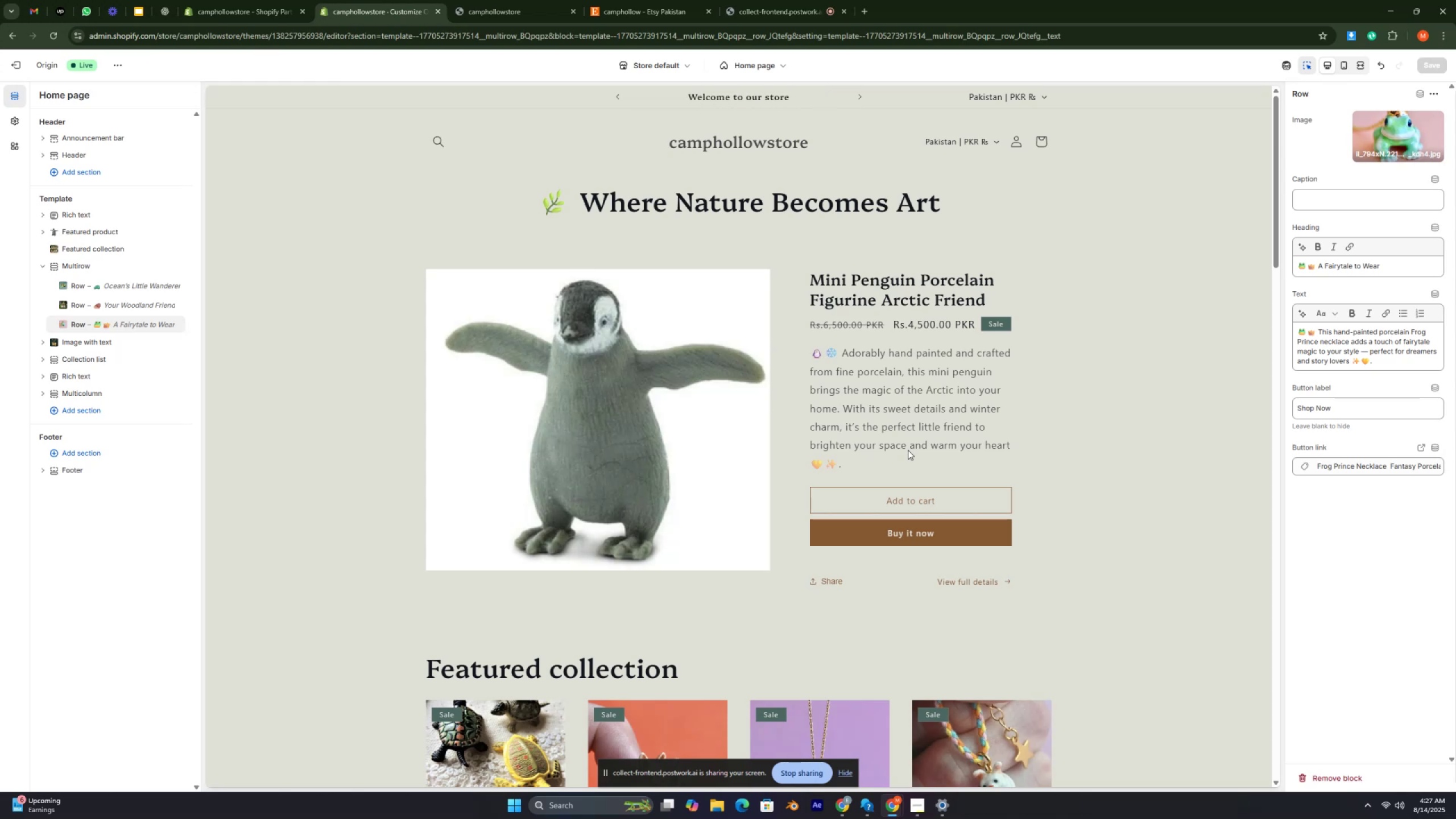 
key(Control+ControlRight)
 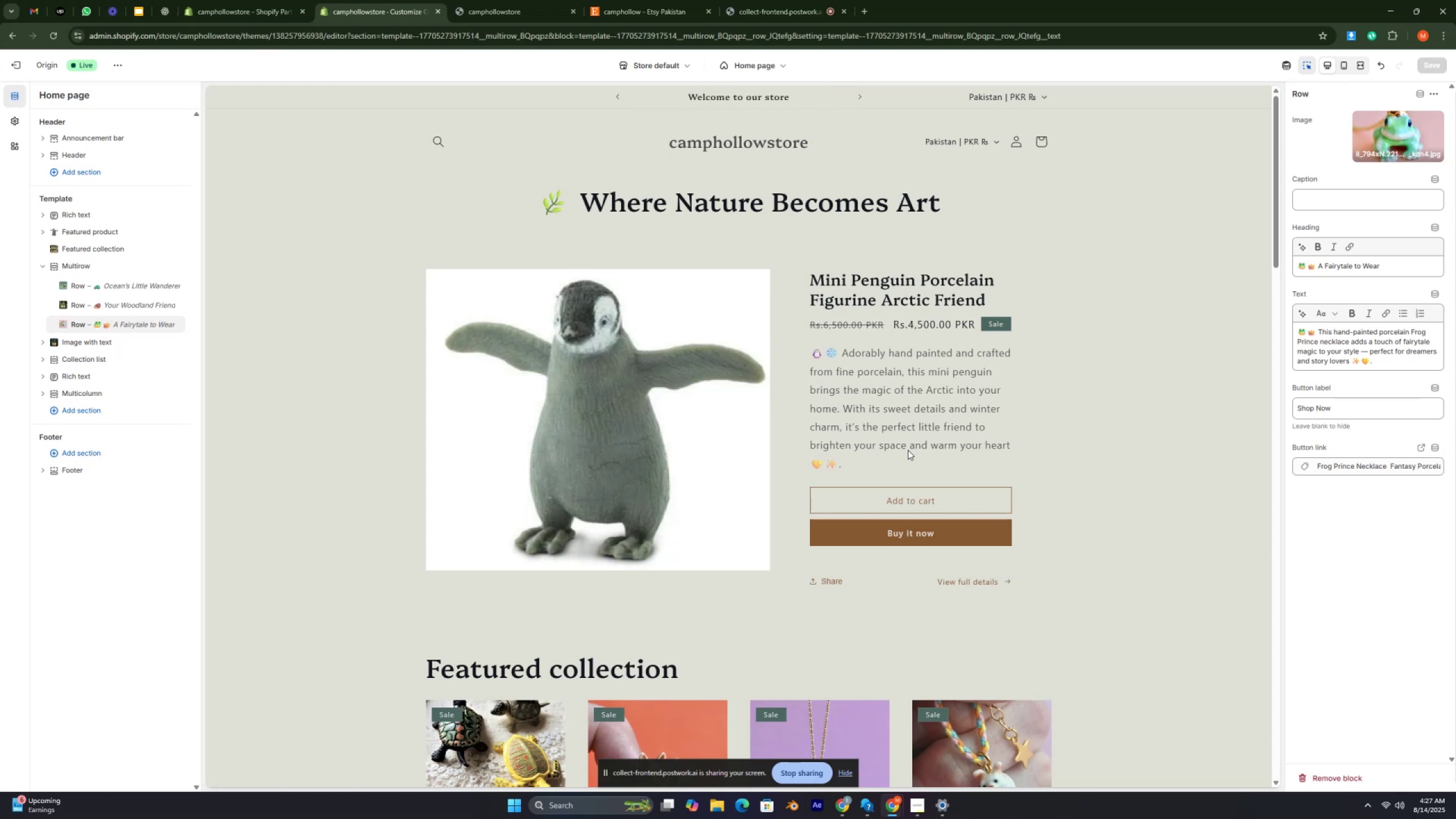 
key(Control+ControlRight)
 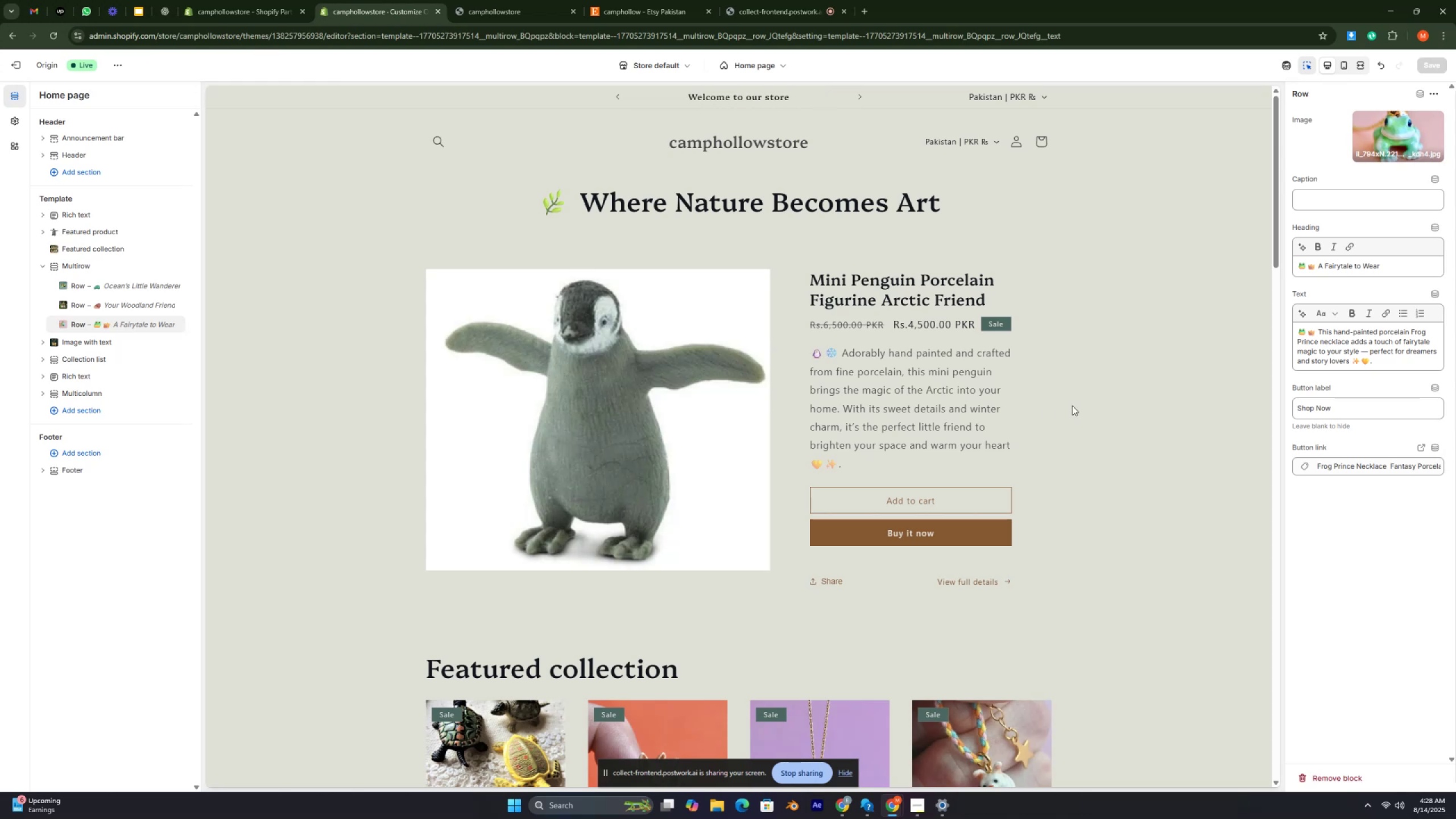 
scroll: coordinate [1130, 433], scroll_direction: down, amount: 10.0
 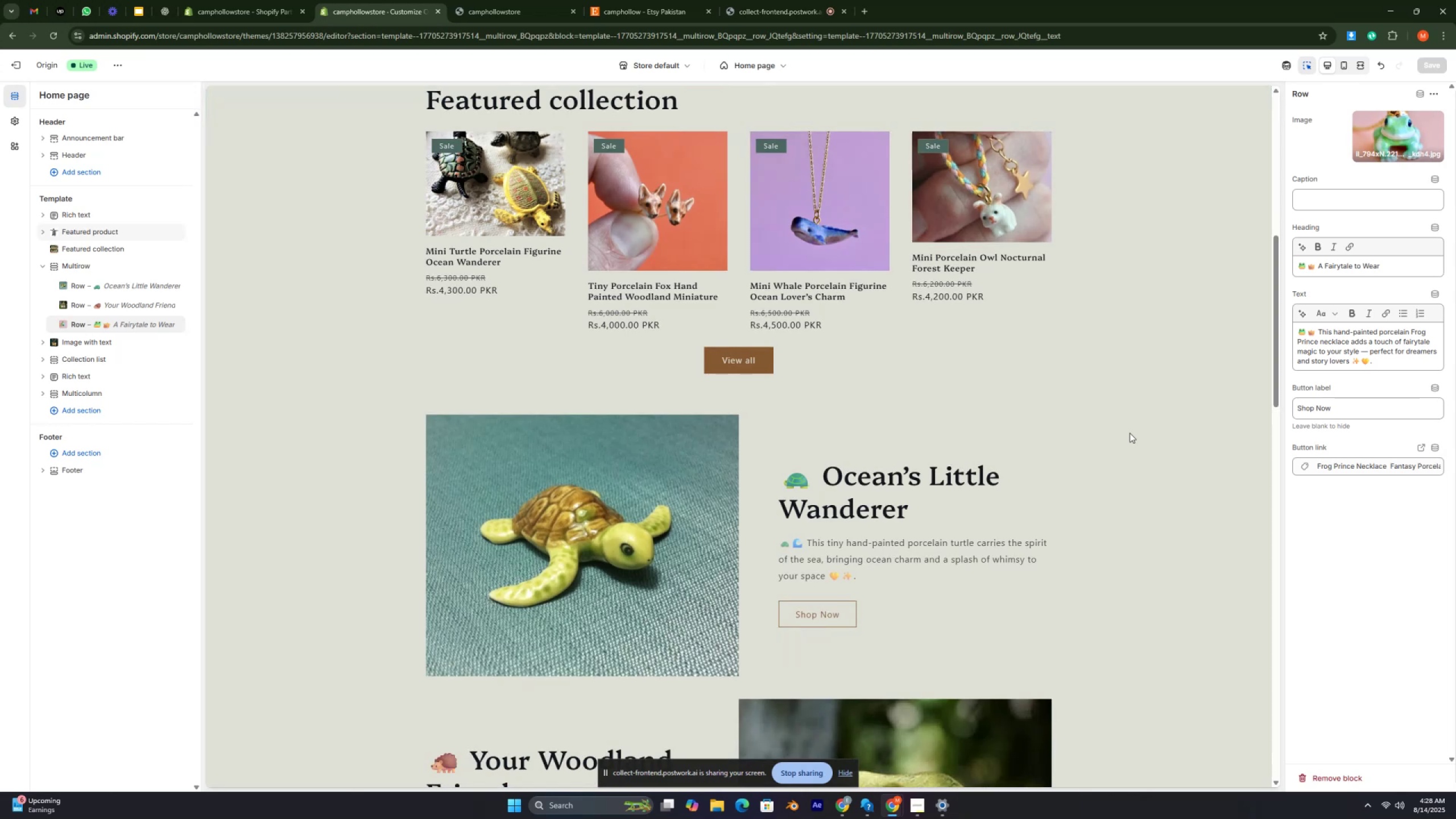 
wait(5.9)
 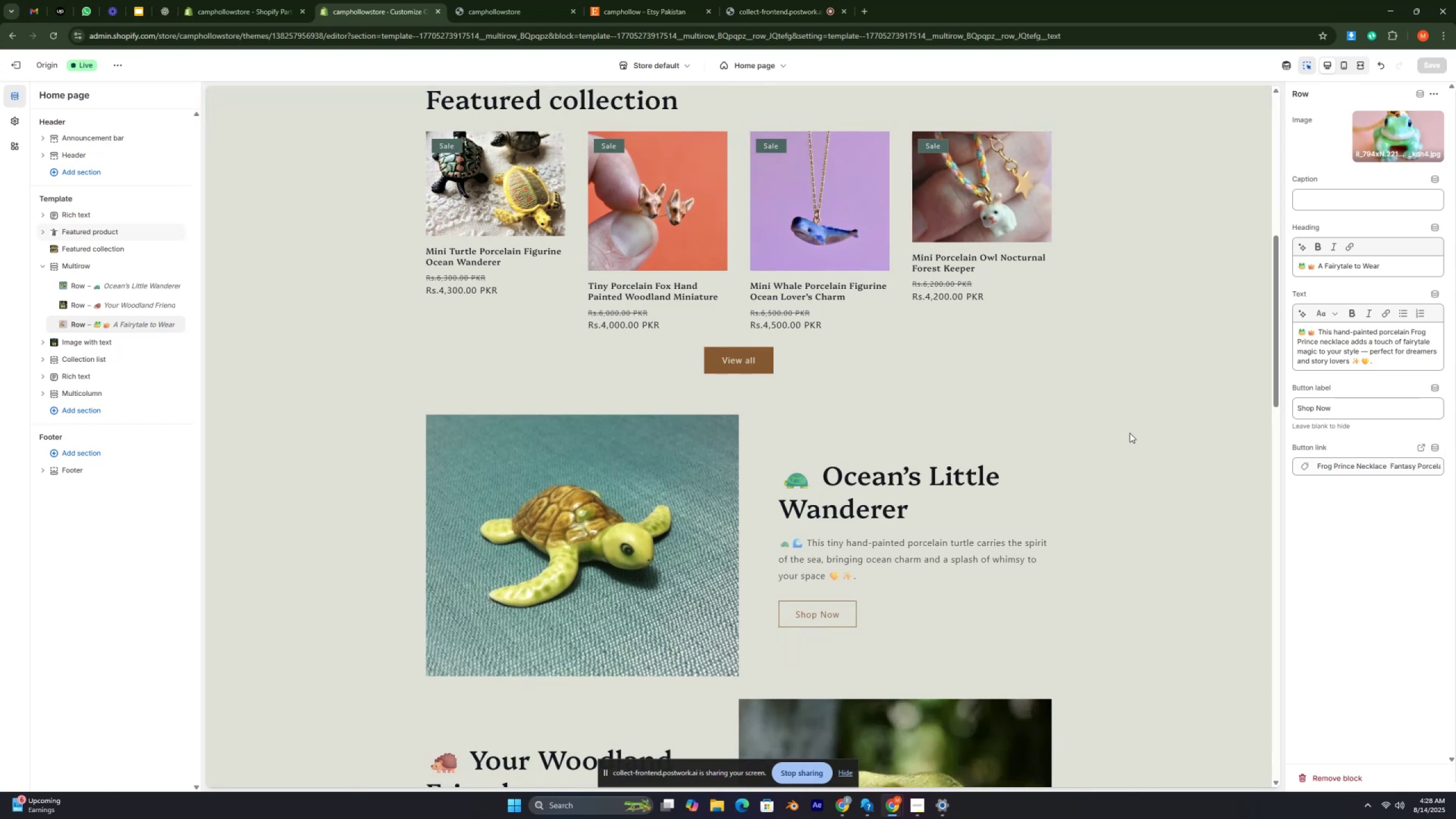 
key(Control+ControlRight)
 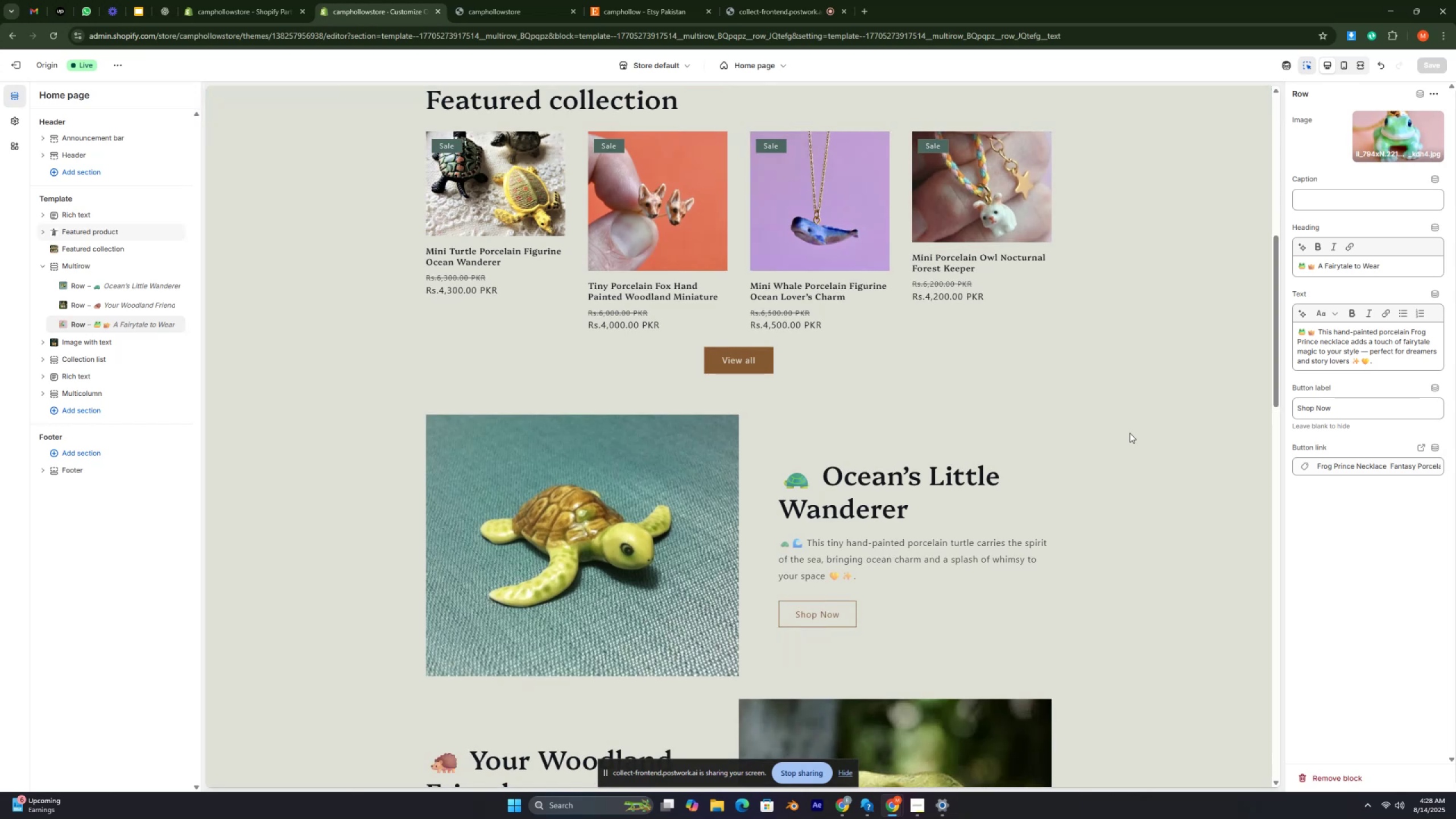 
key(Control+ControlRight)
 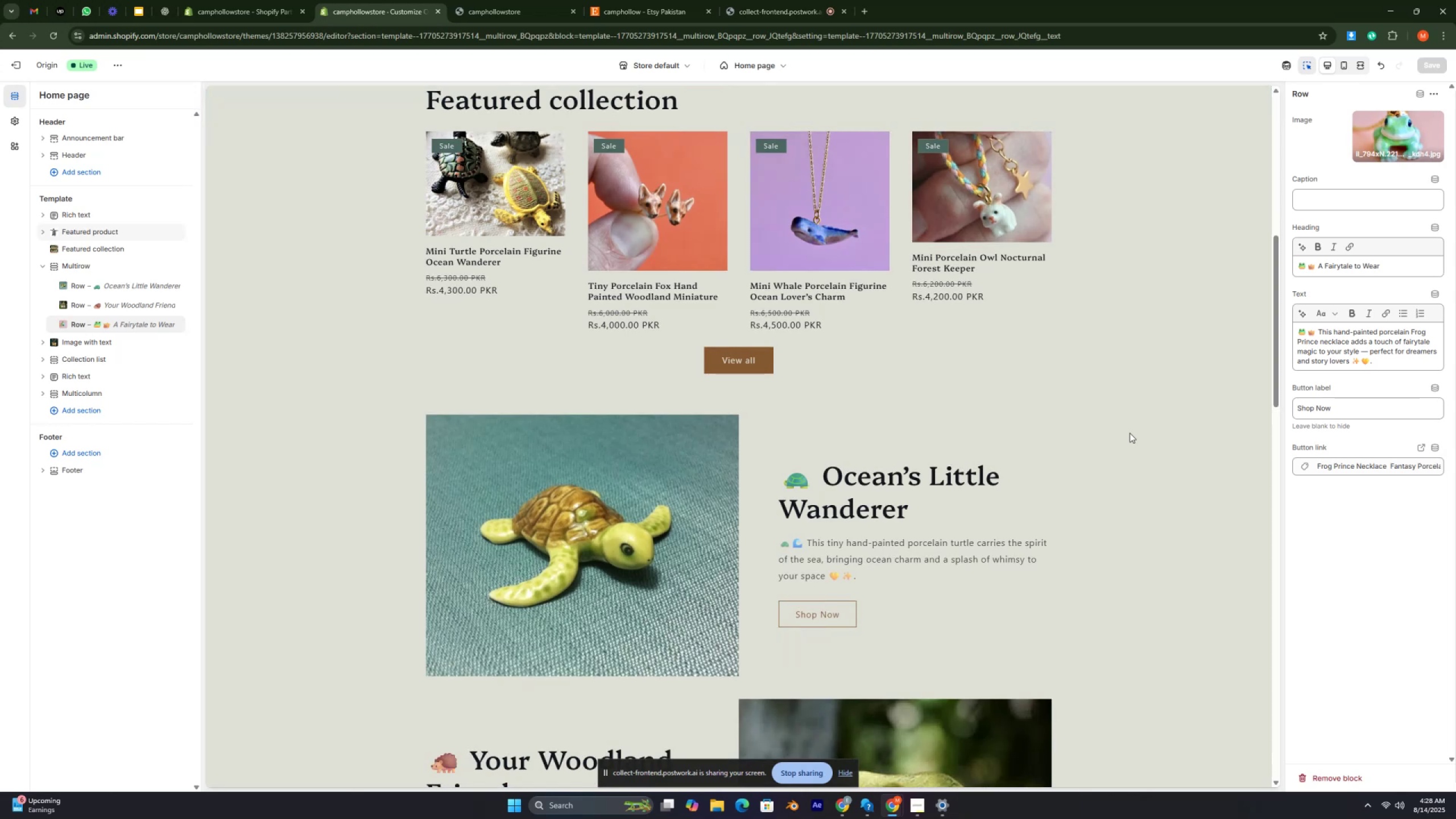 
key(Control+ControlRight)
 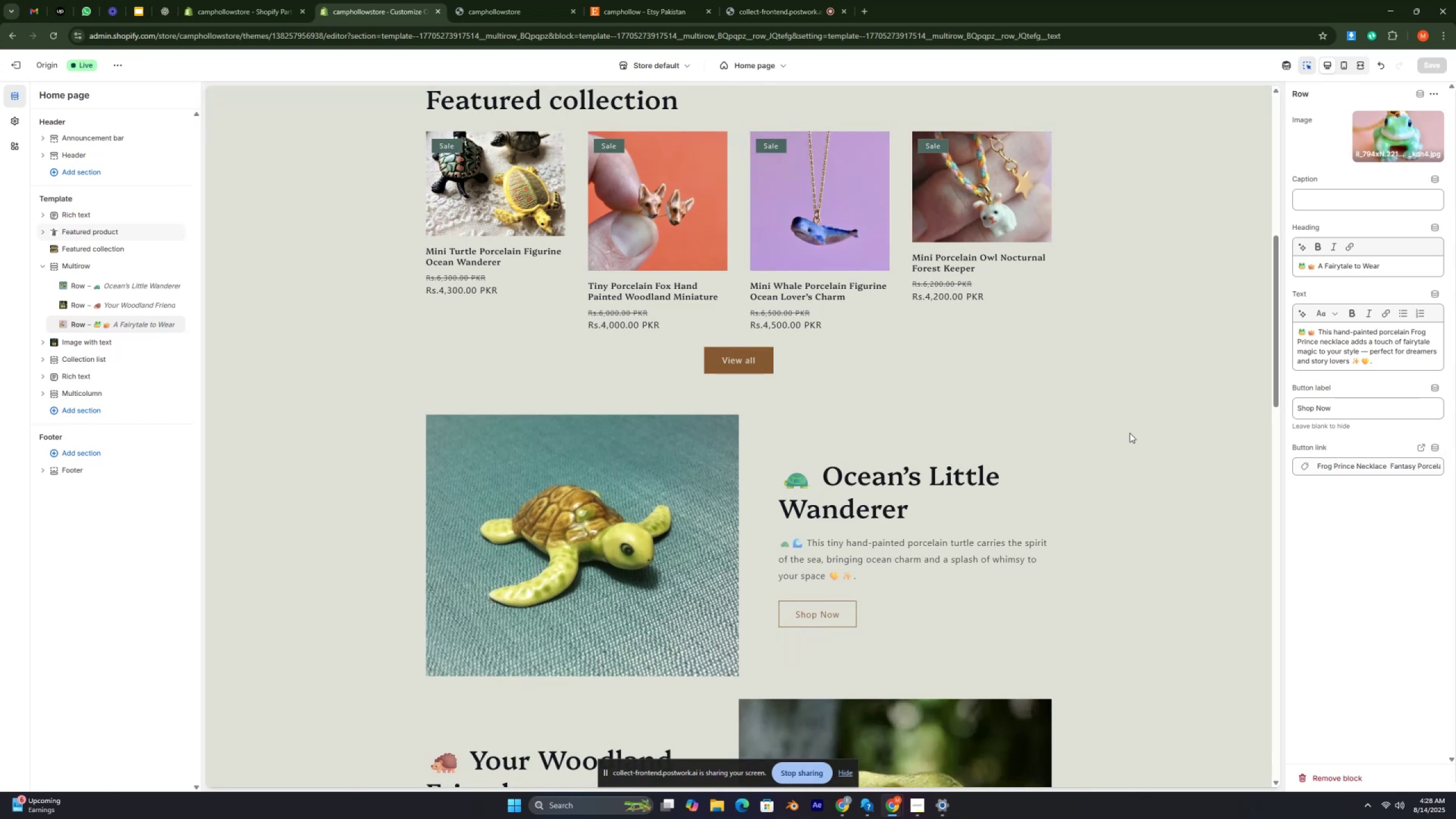 
key(Control+ControlRight)
 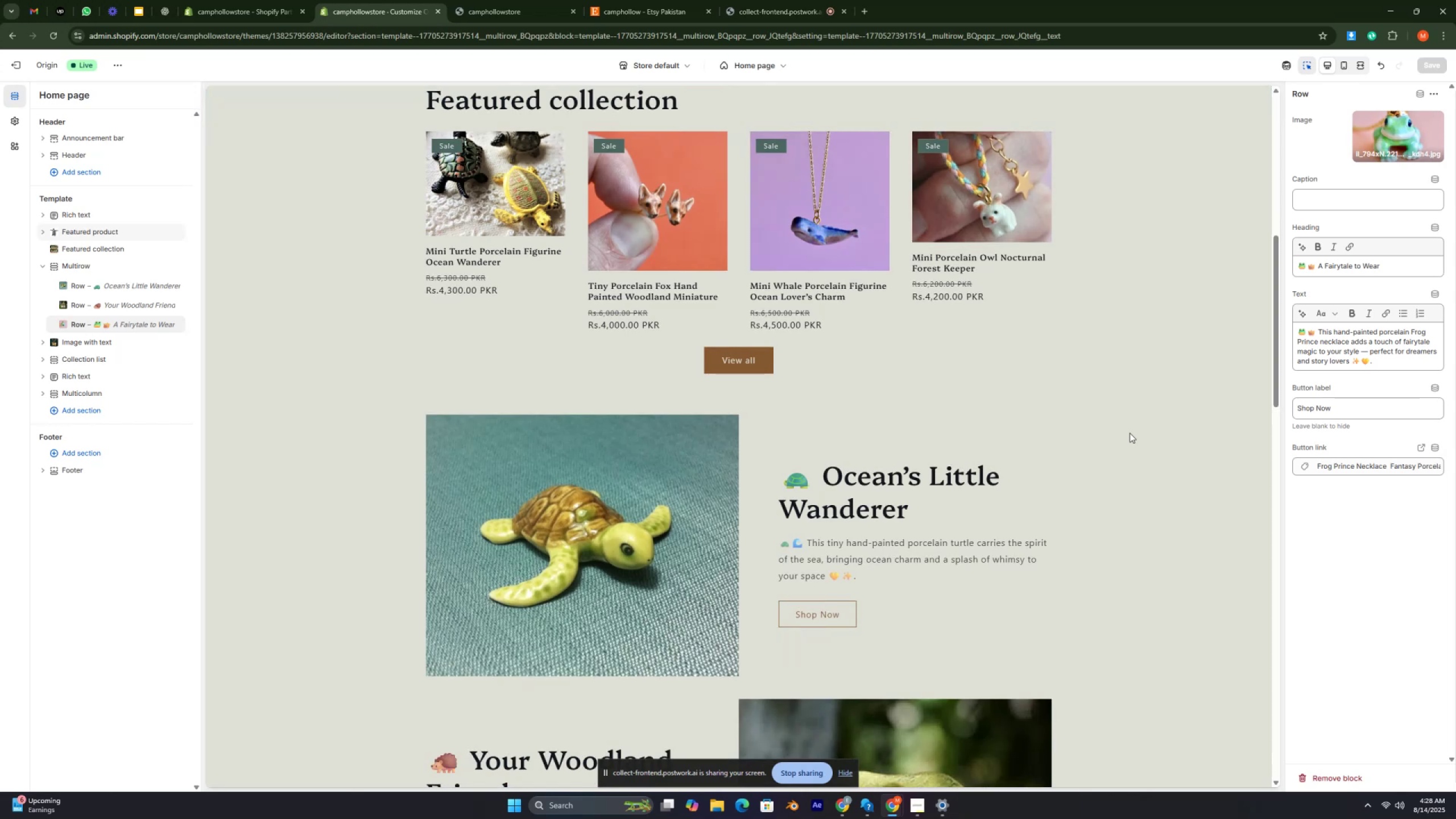 
key(Control+ControlRight)
 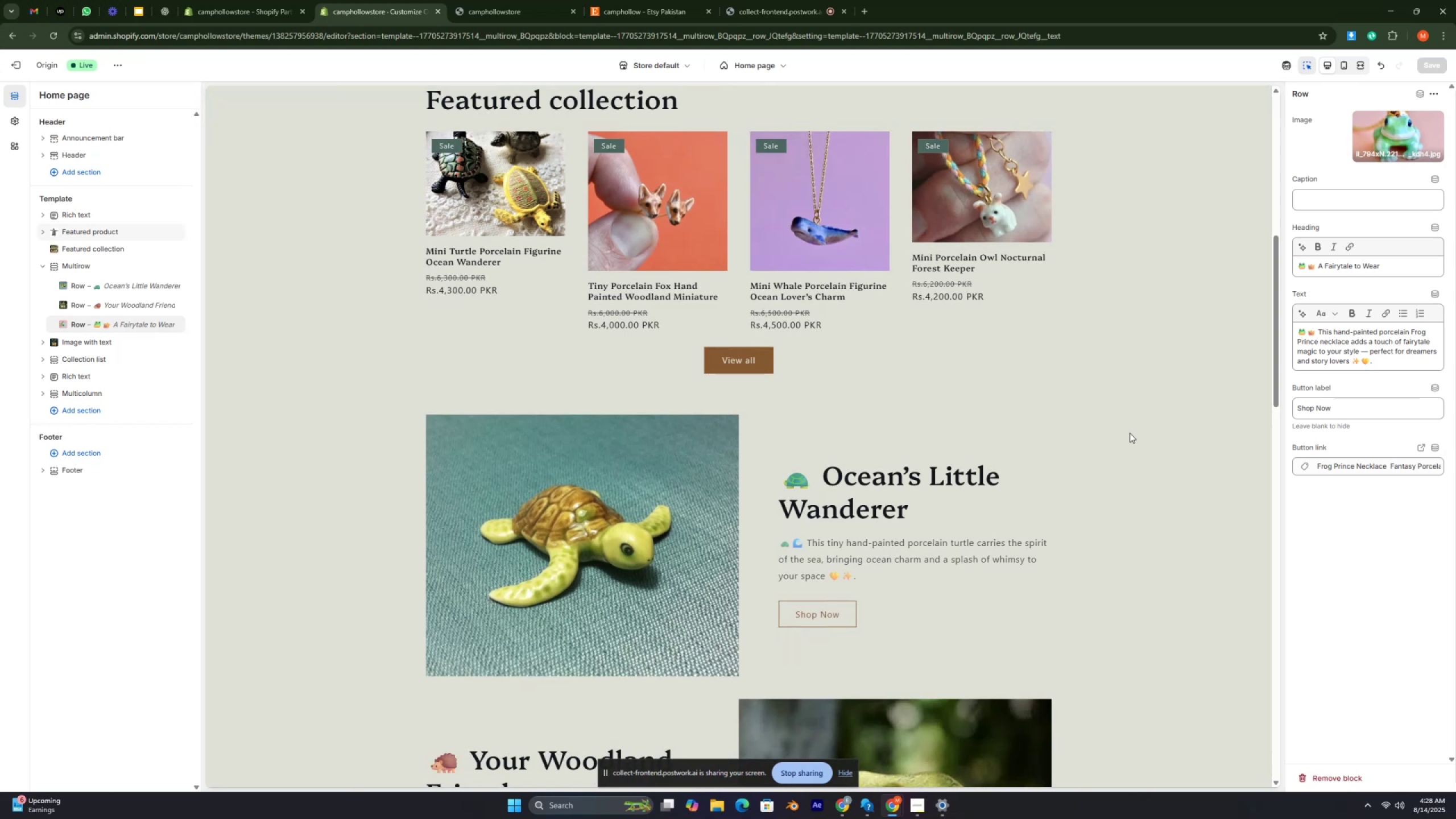 
key(Control+ControlRight)
 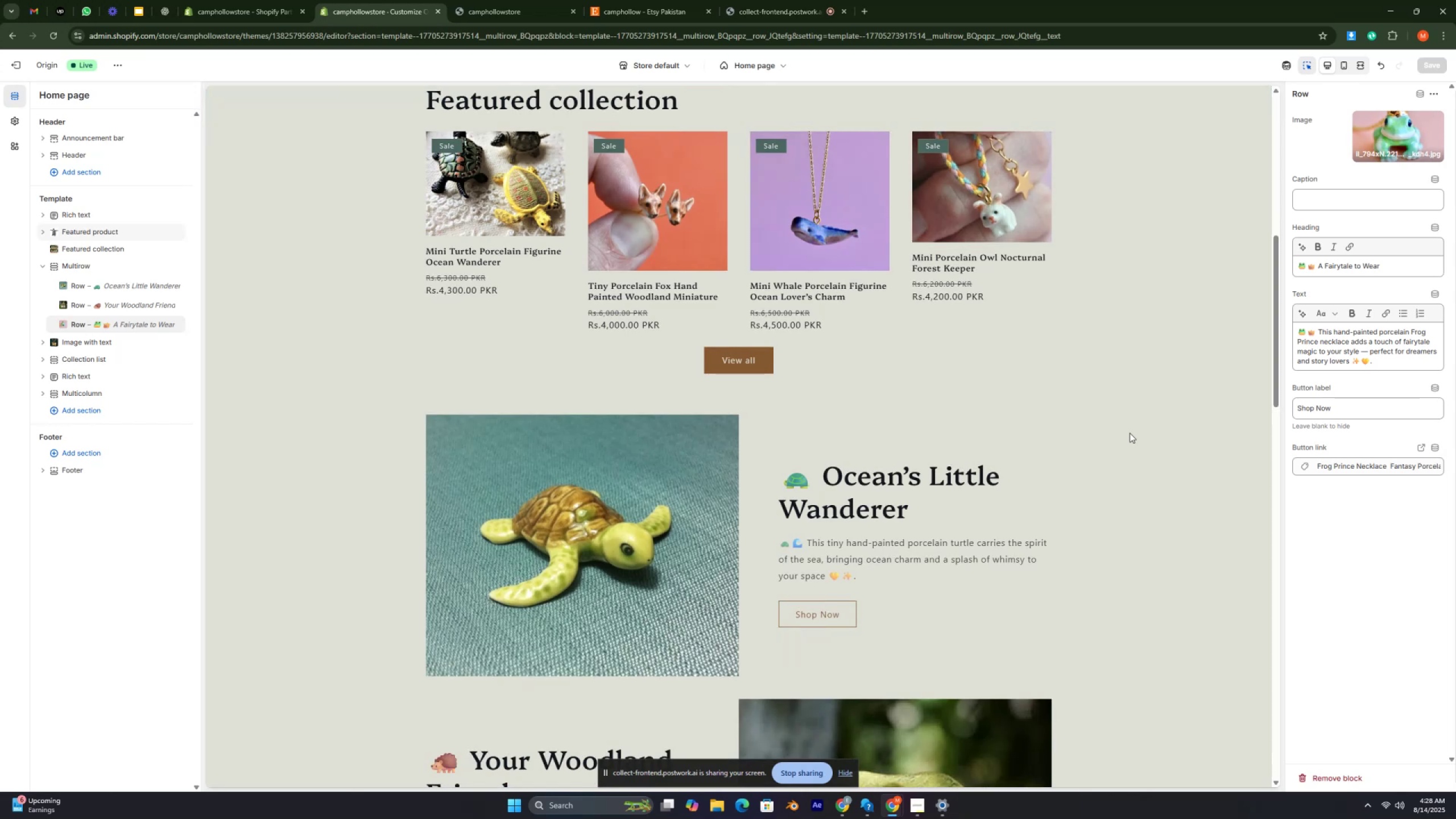 
key(Control+ControlRight)
 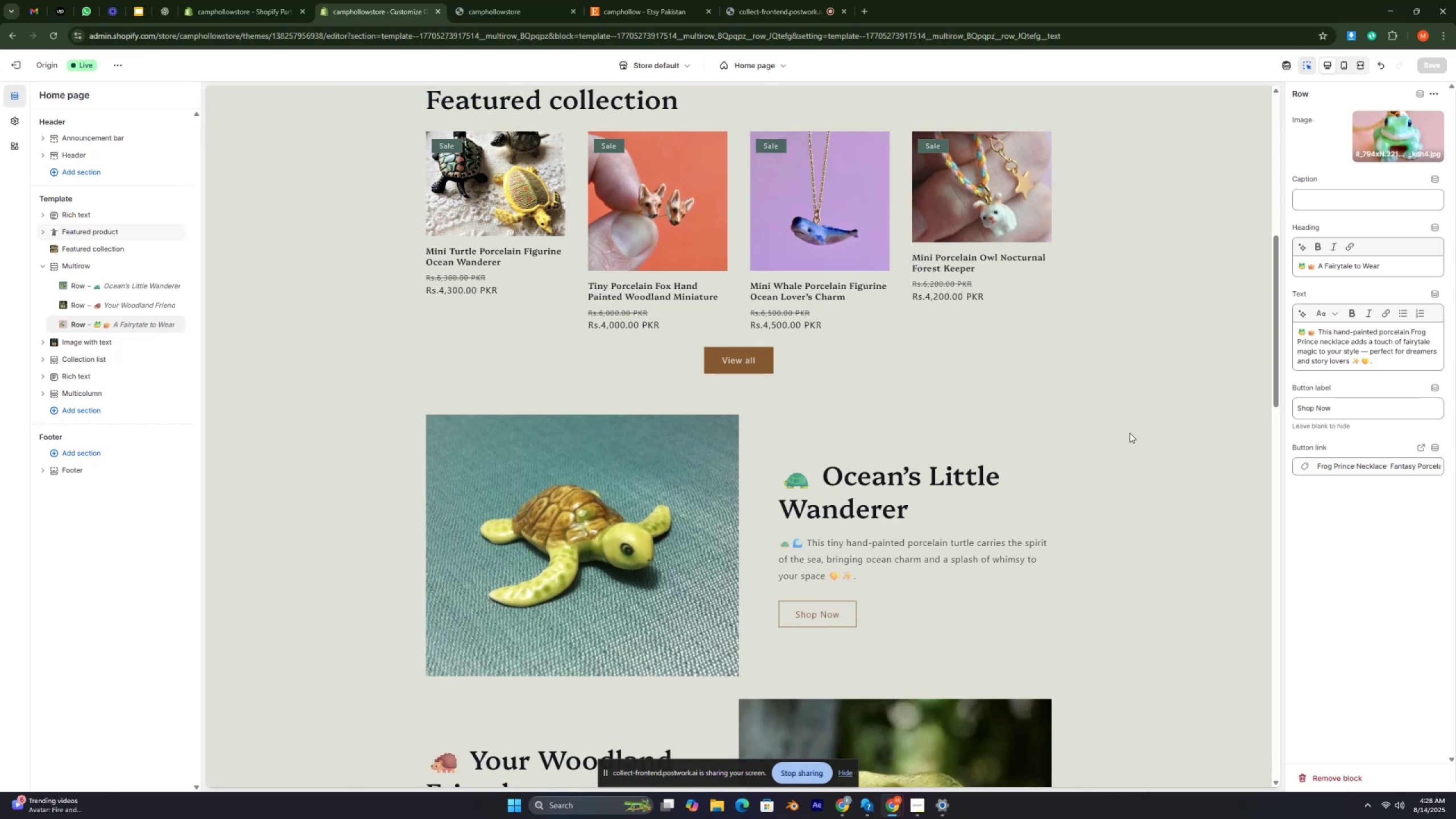 
wait(5.08)
 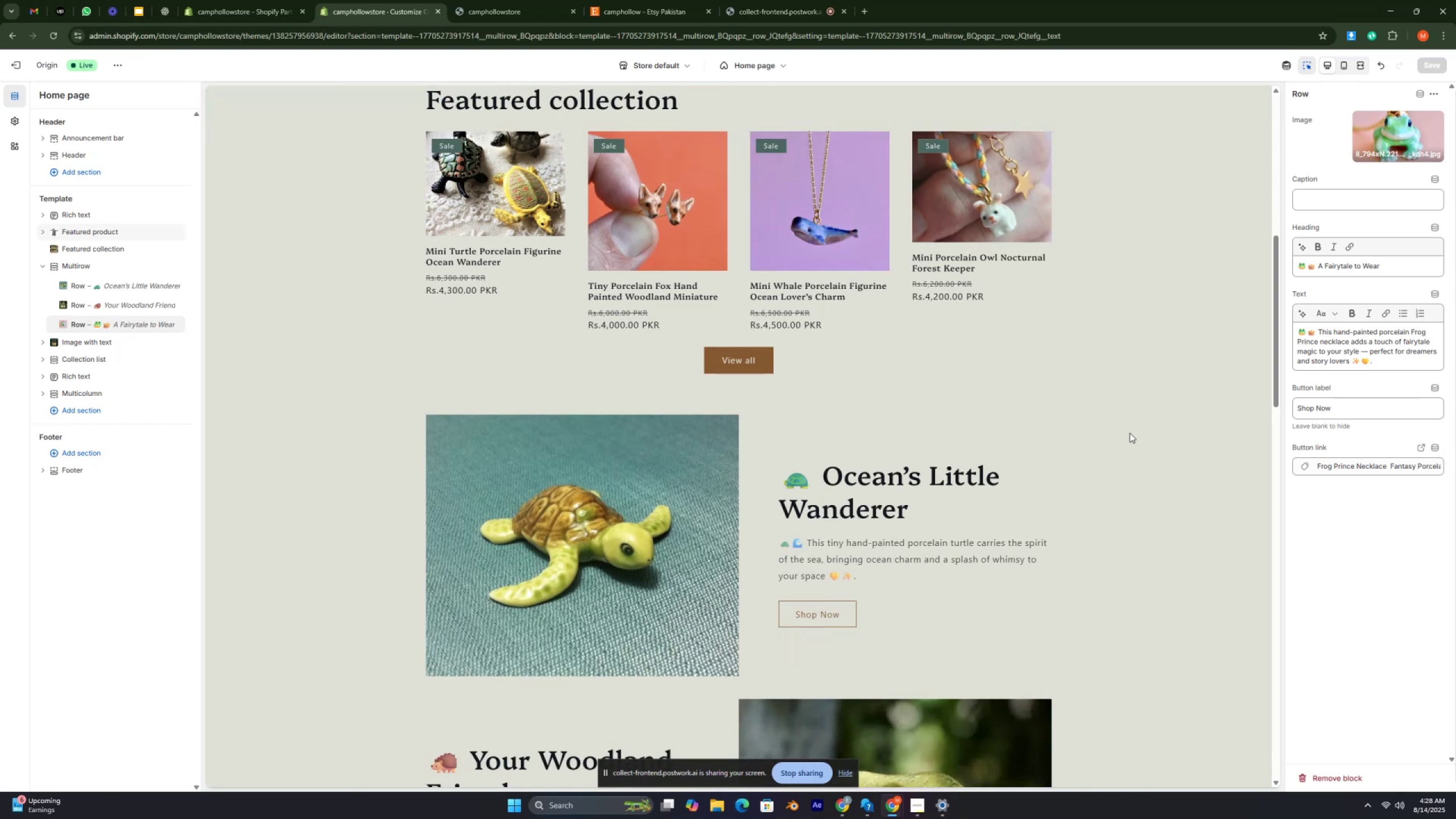 
key(Control+ControlRight)
 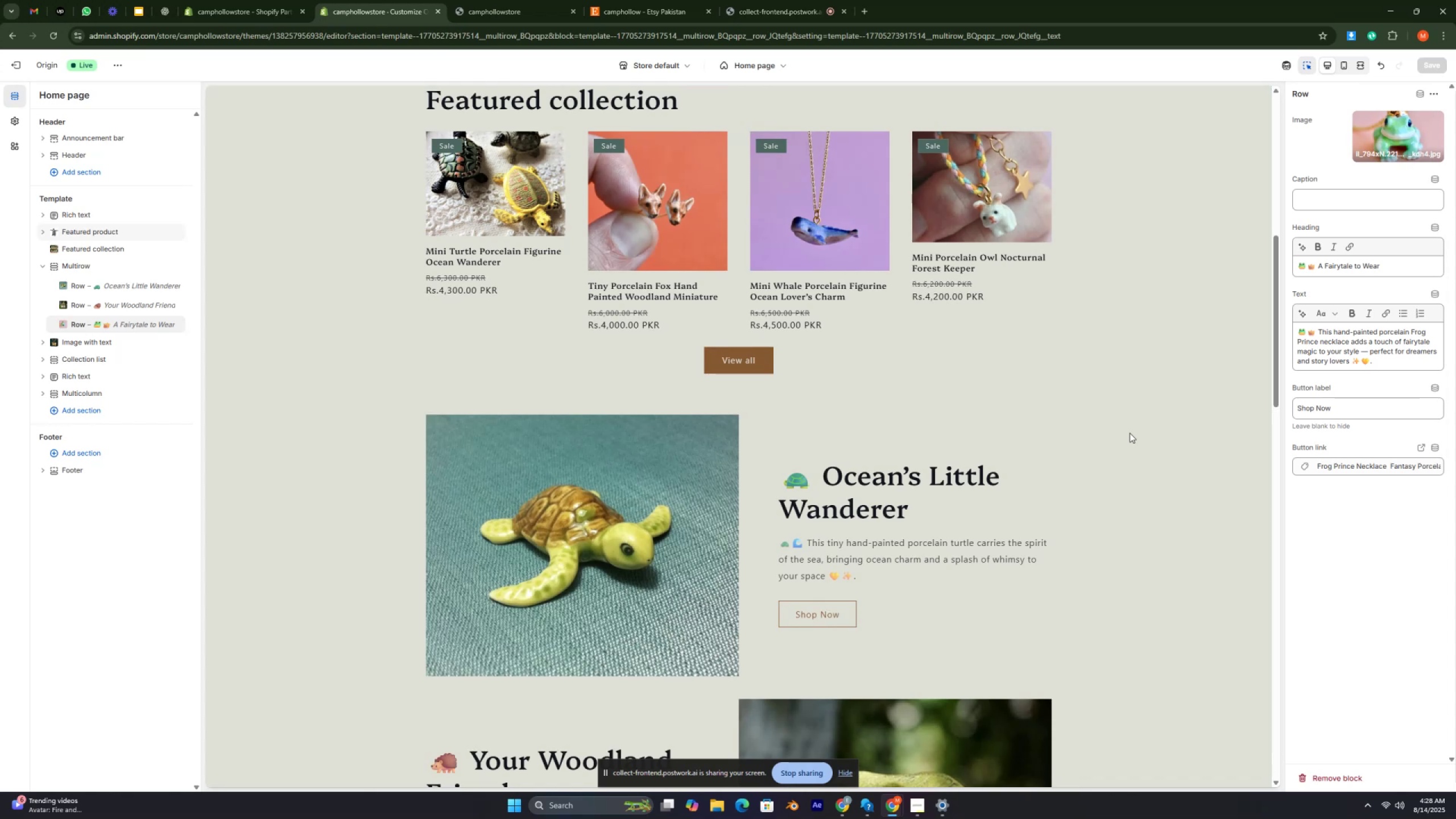 
key(Control+ControlRight)
 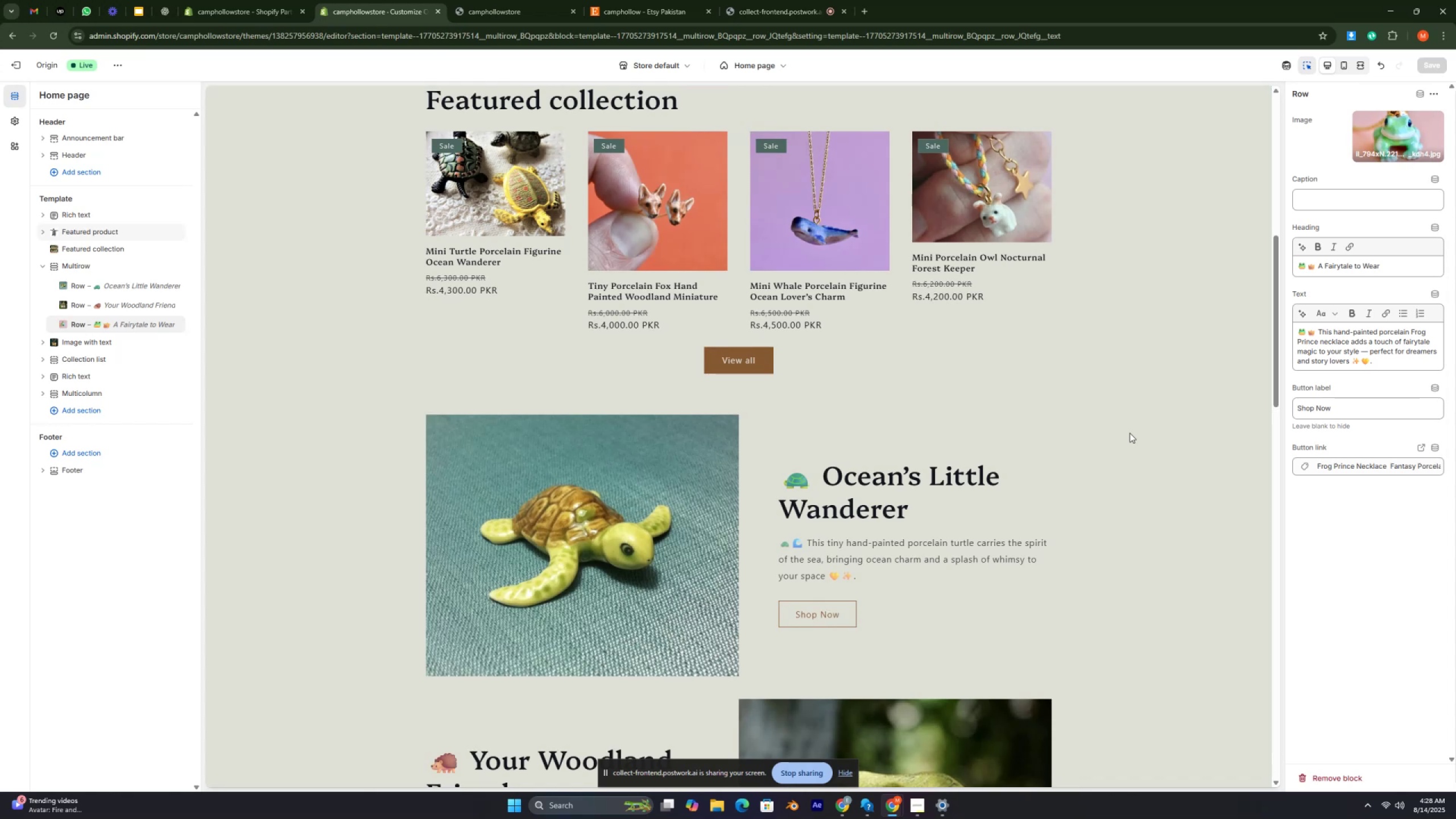 
key(Control+ControlRight)
 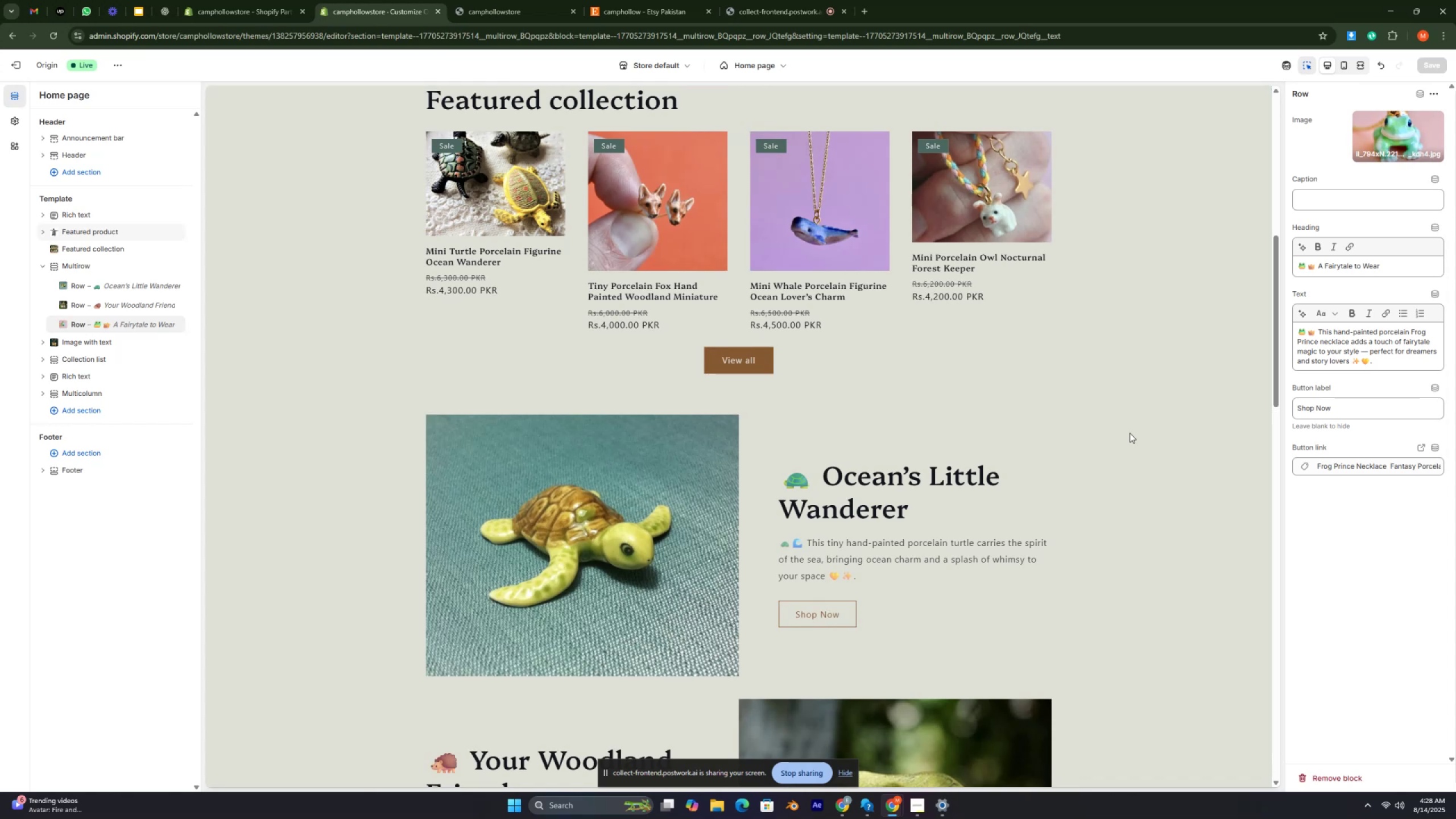 
key(Control+ControlRight)
 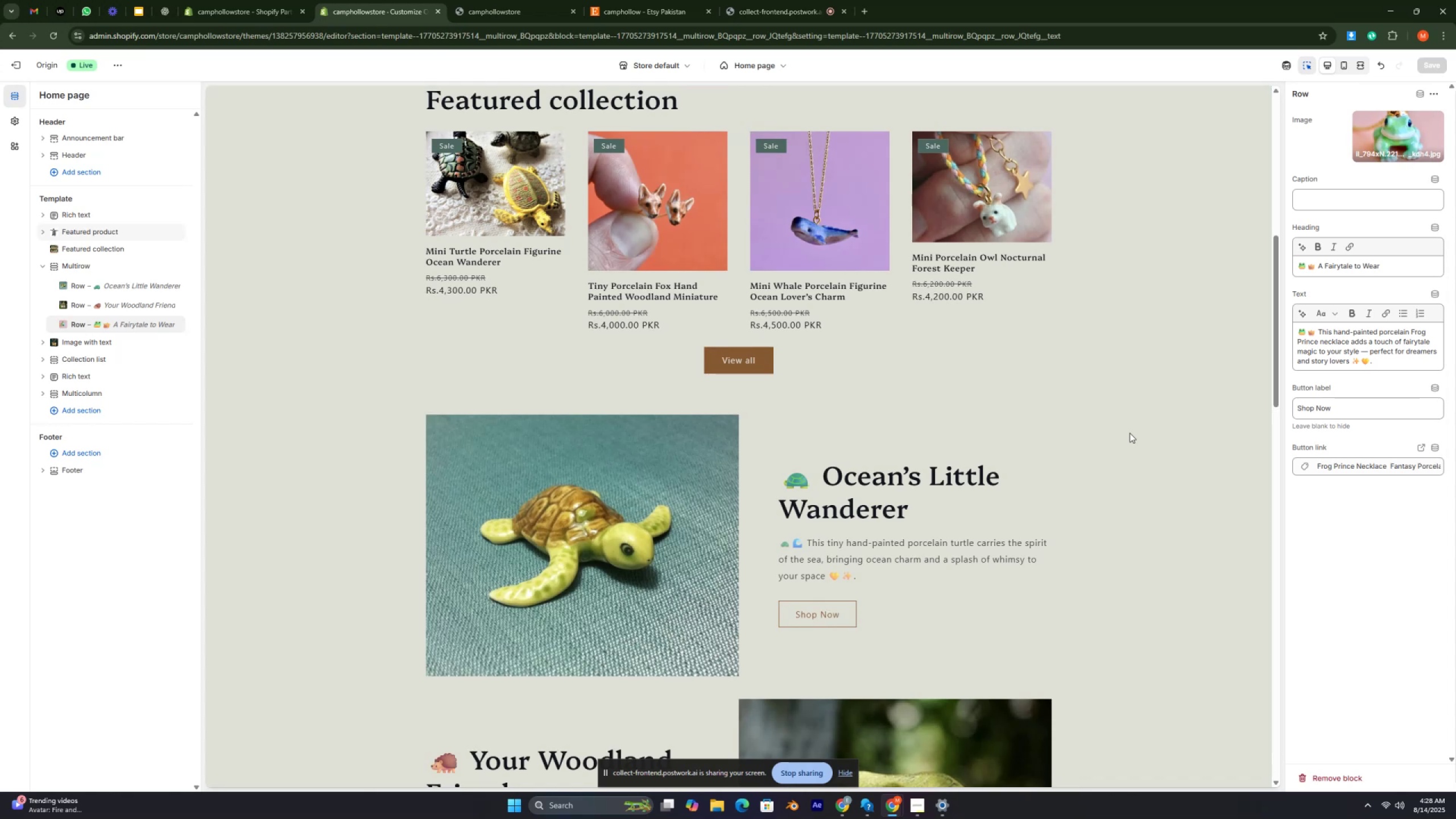 
key(Control+ControlRight)
 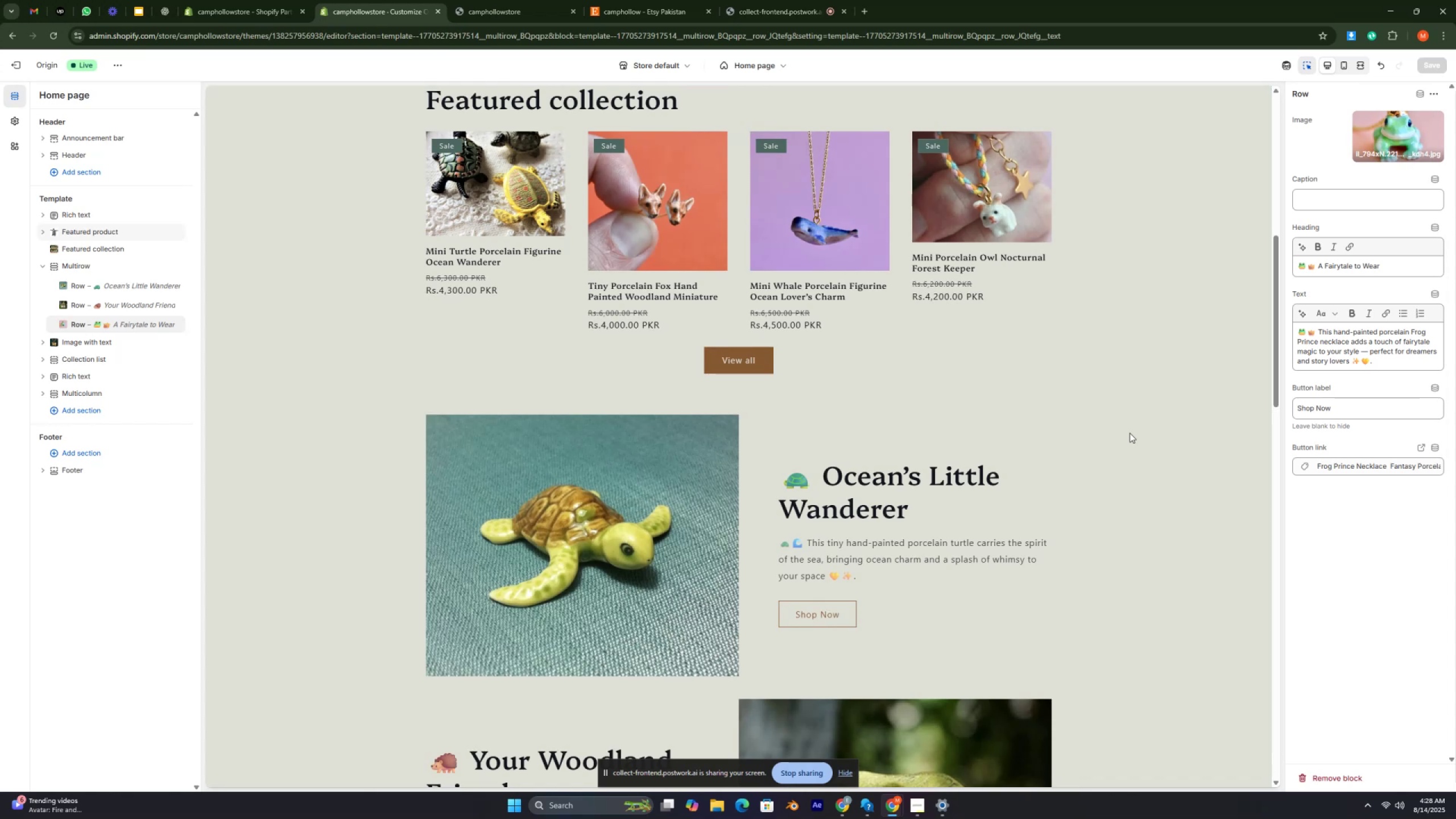 
key(Control+ControlRight)
 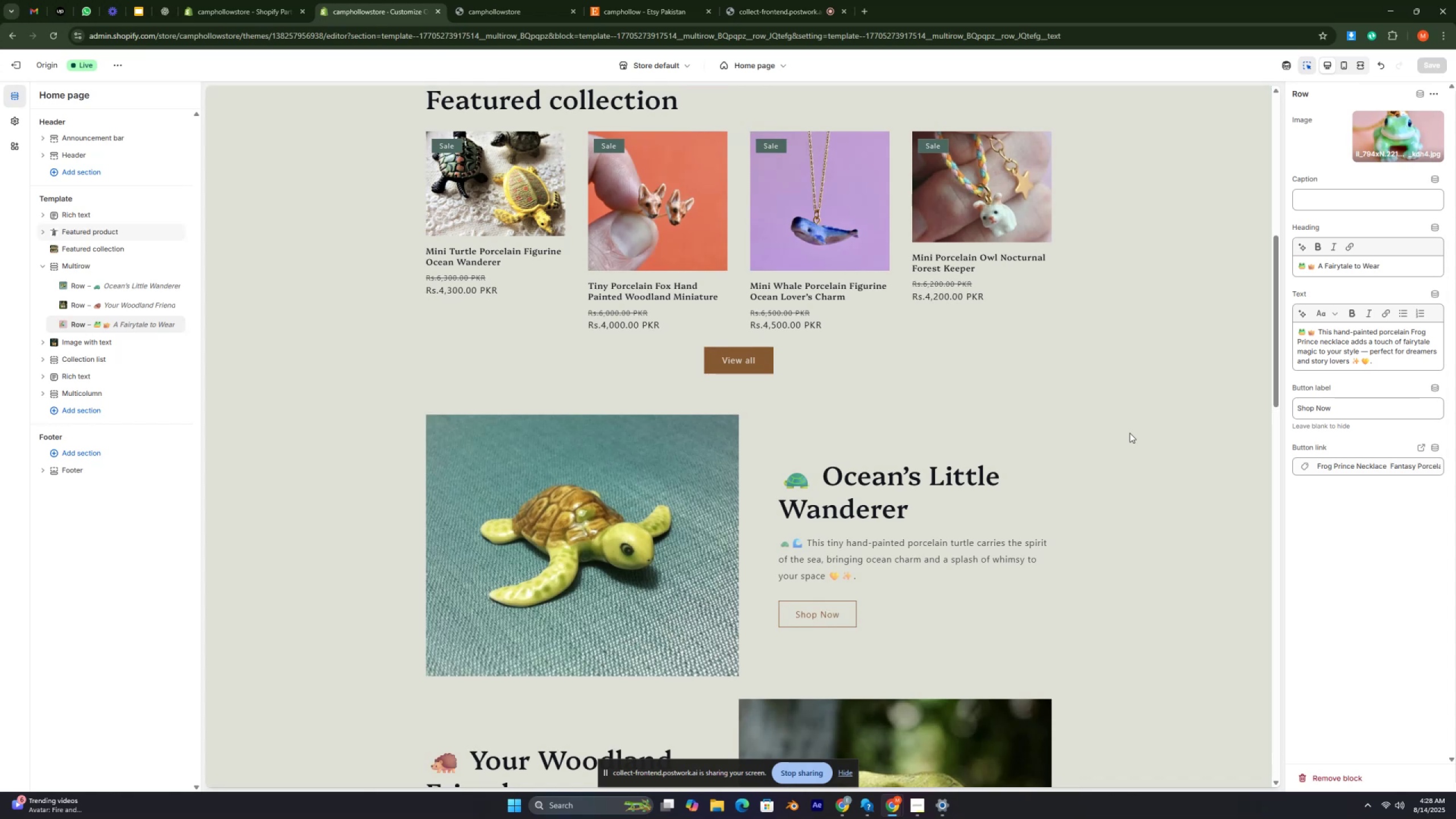 
key(Control+ControlRight)
 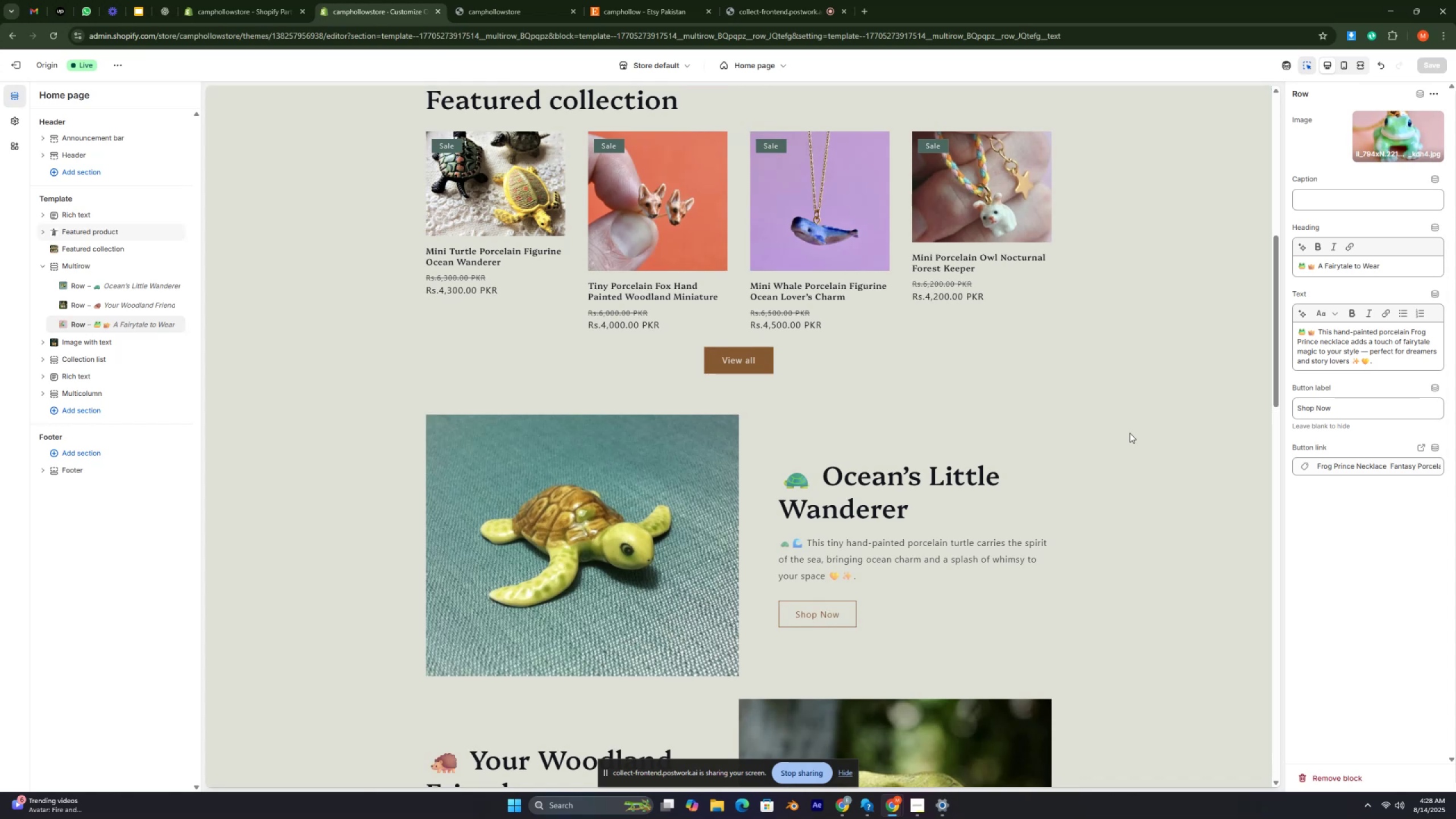 
key(Control+ControlRight)
 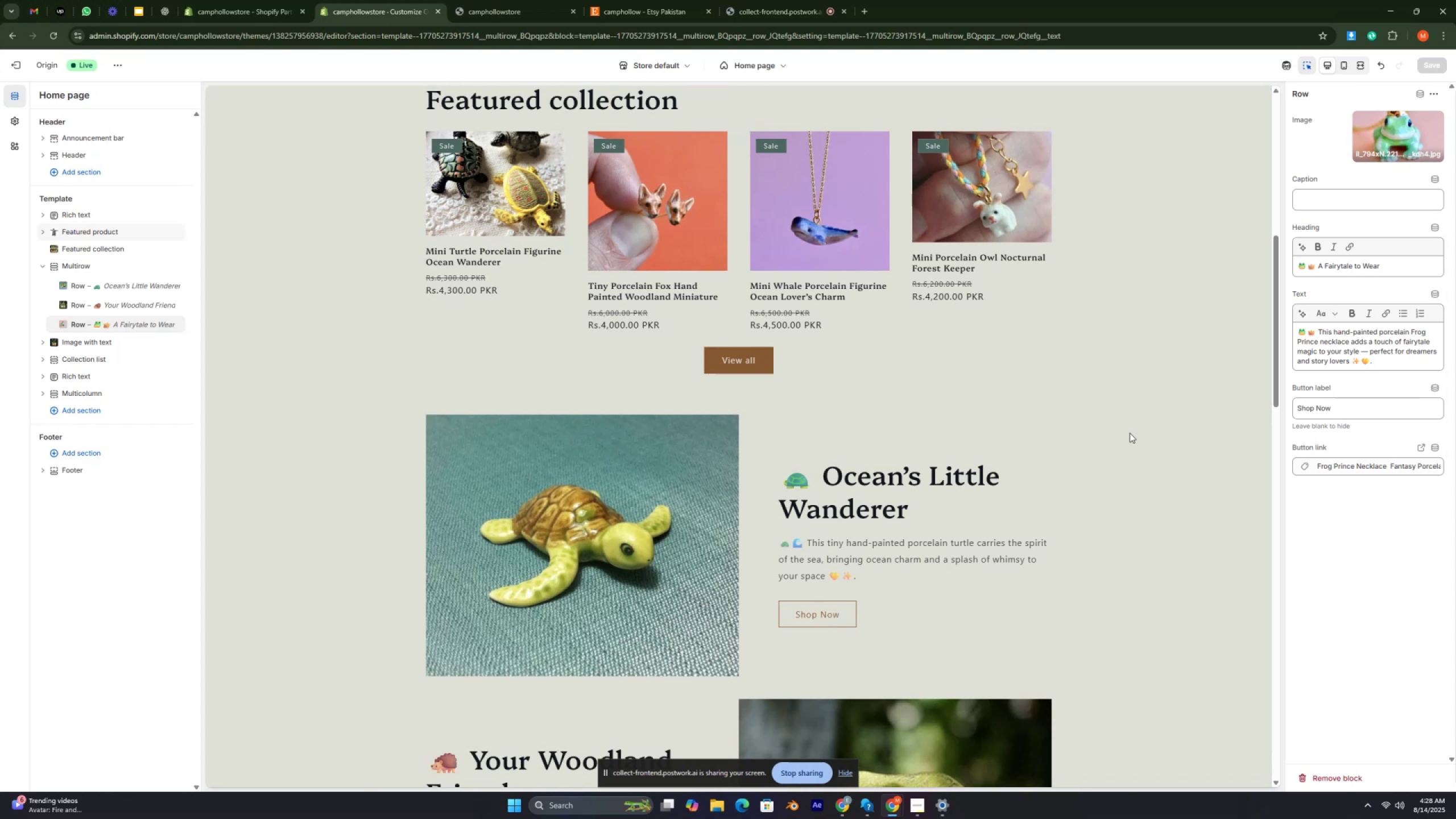 
key(Control+ControlRight)
 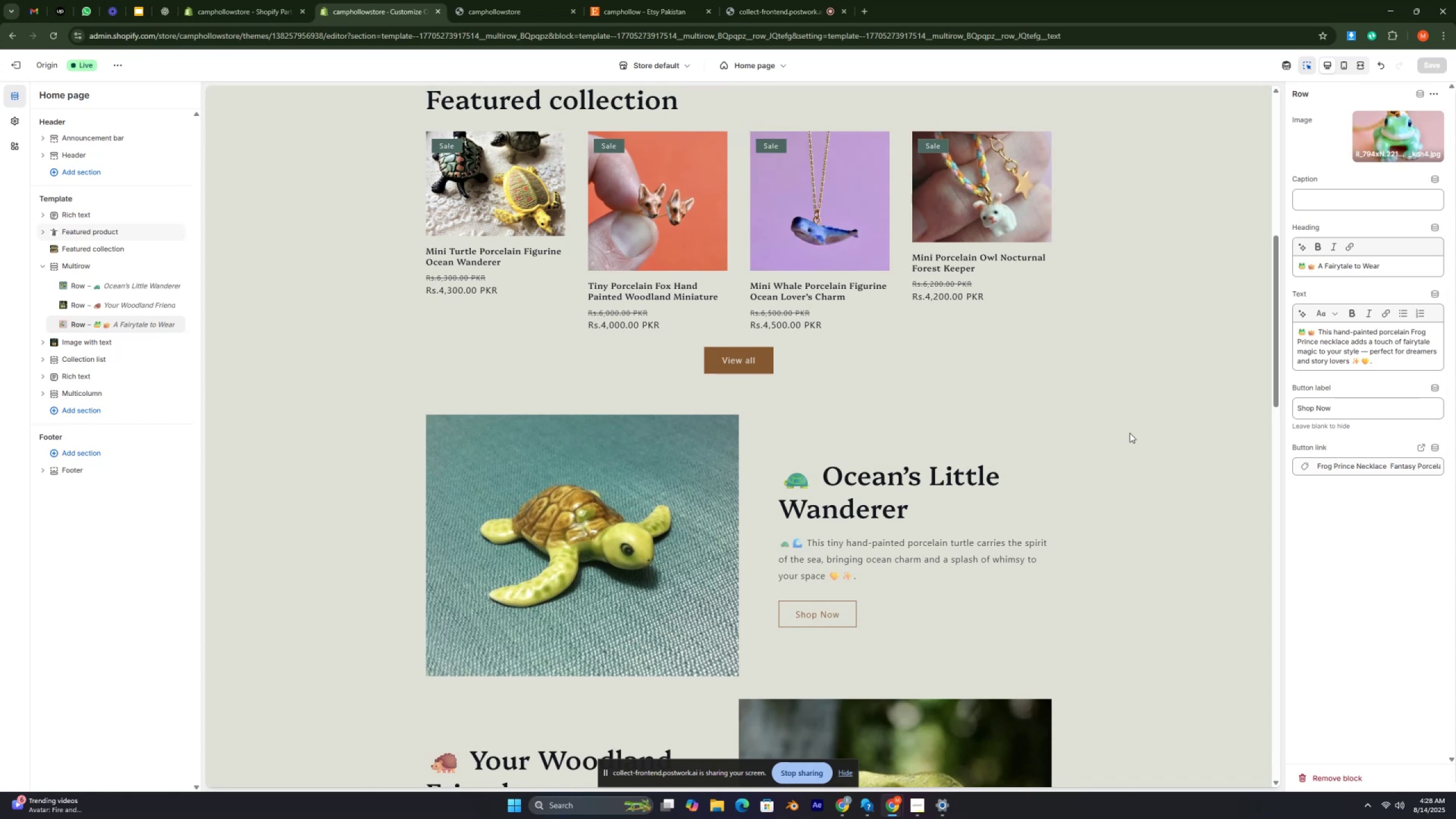 
key(Control+ControlRight)
 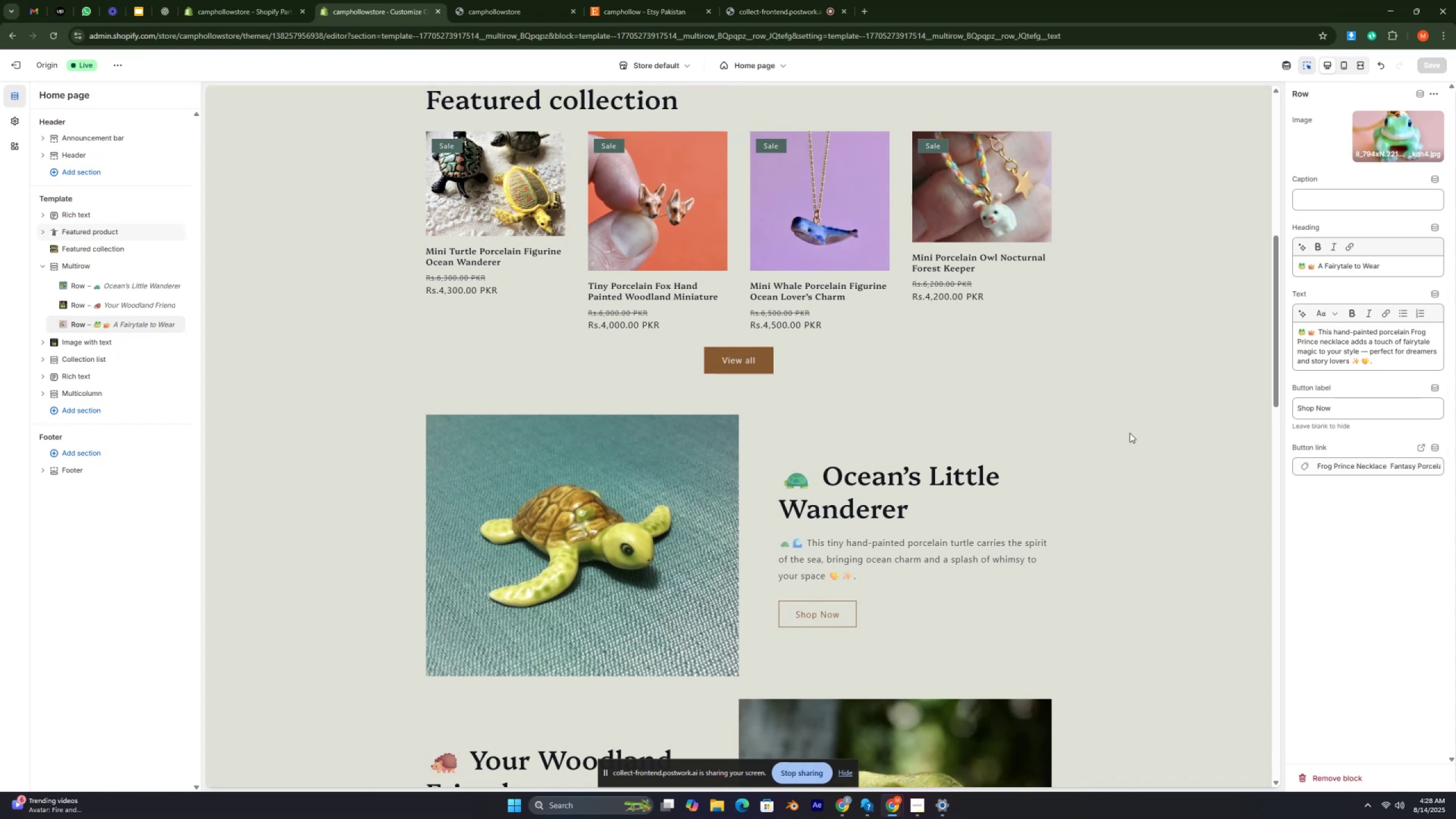 
key(Control+ControlRight)
 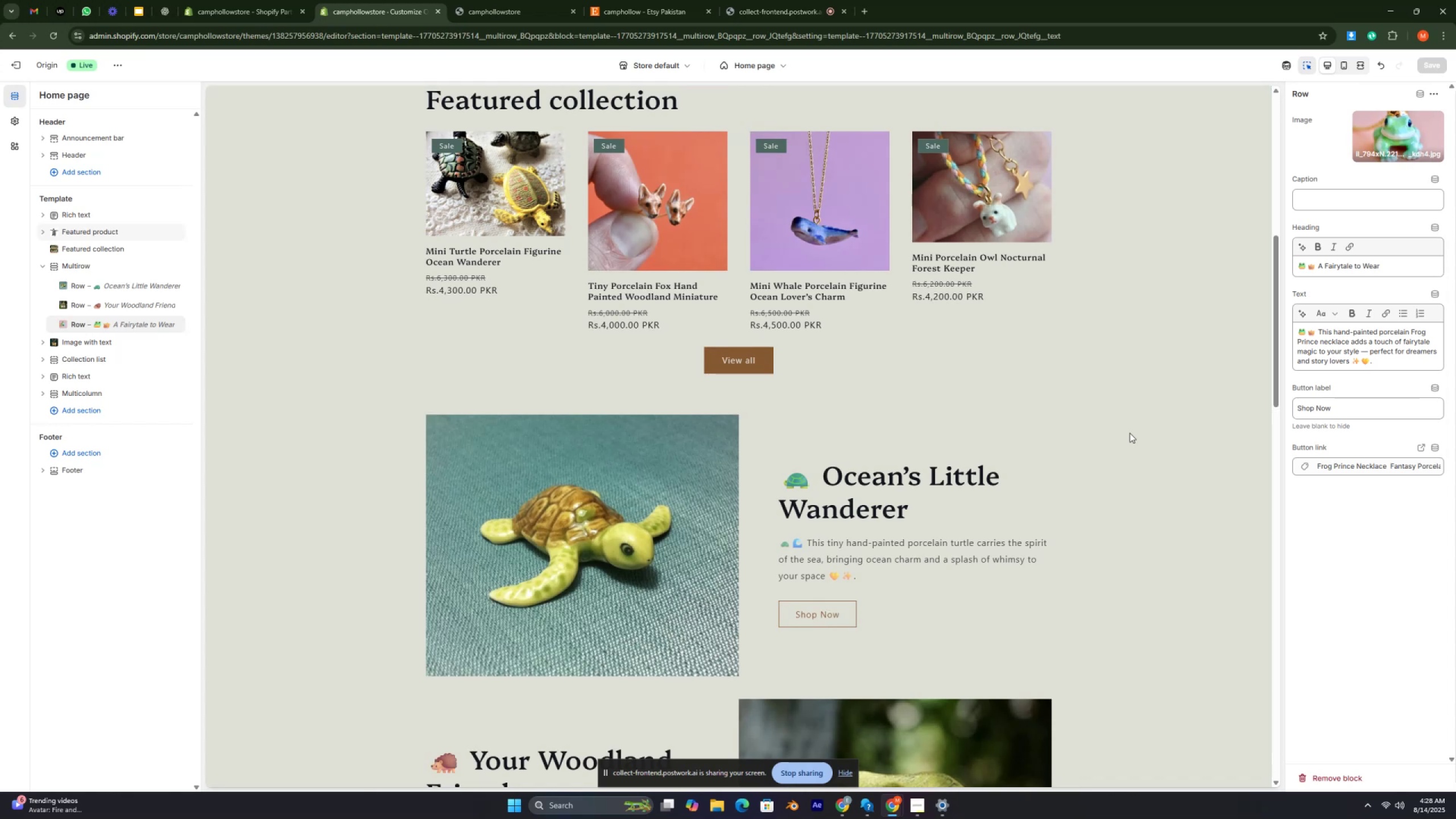 
key(Control+ControlRight)
 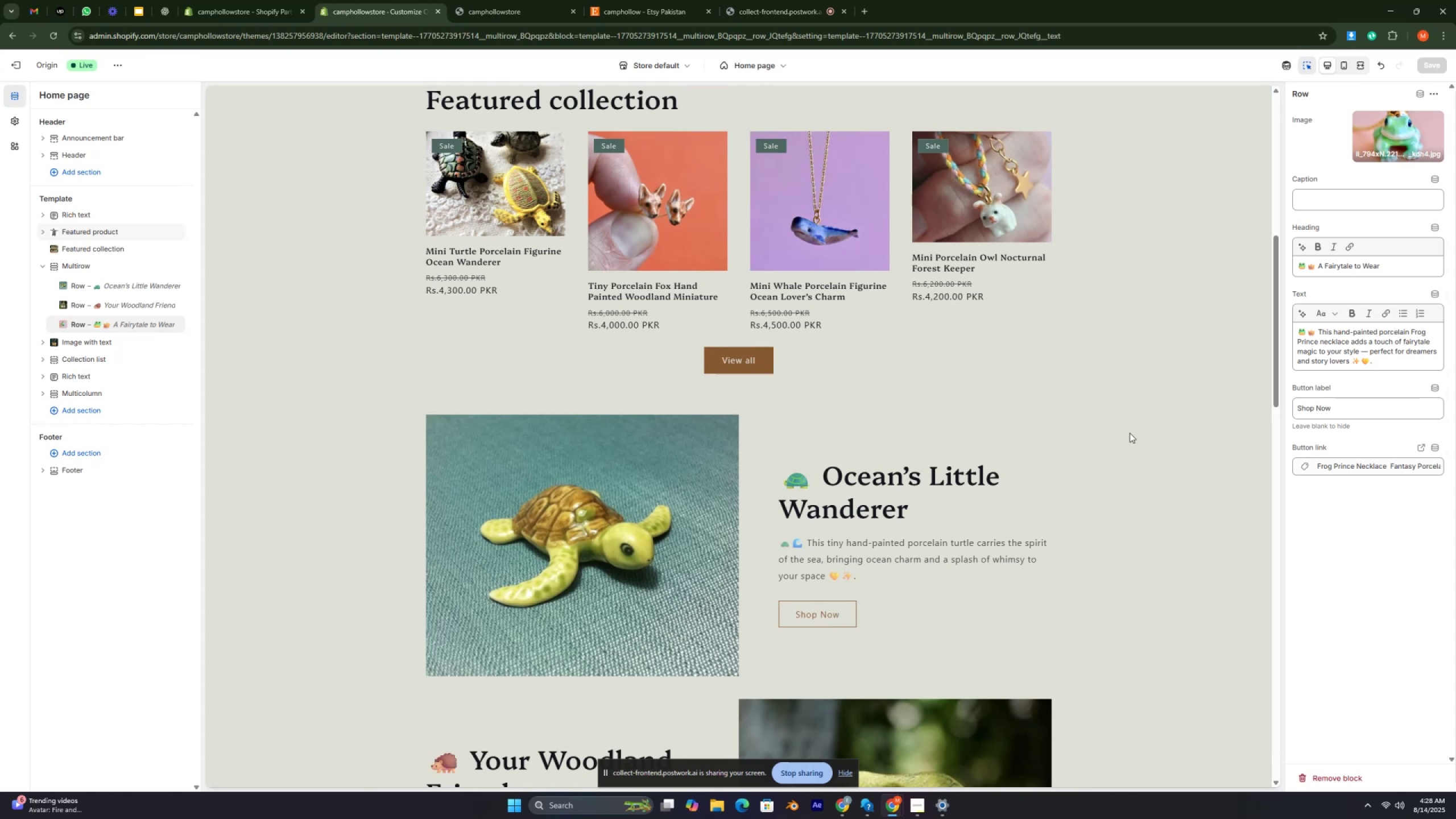 
key(Control+ControlRight)
 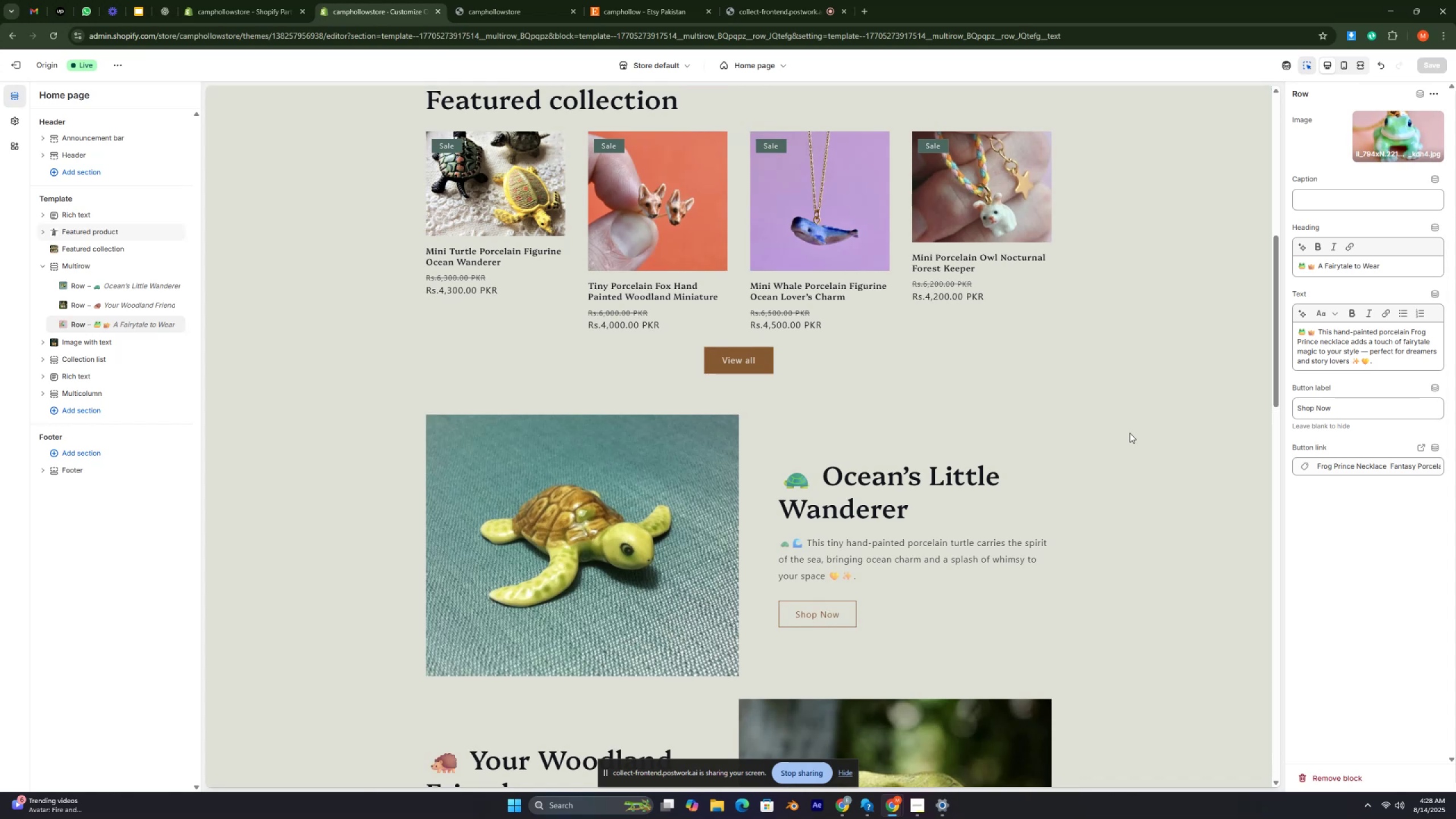 
key(Control+ControlRight)
 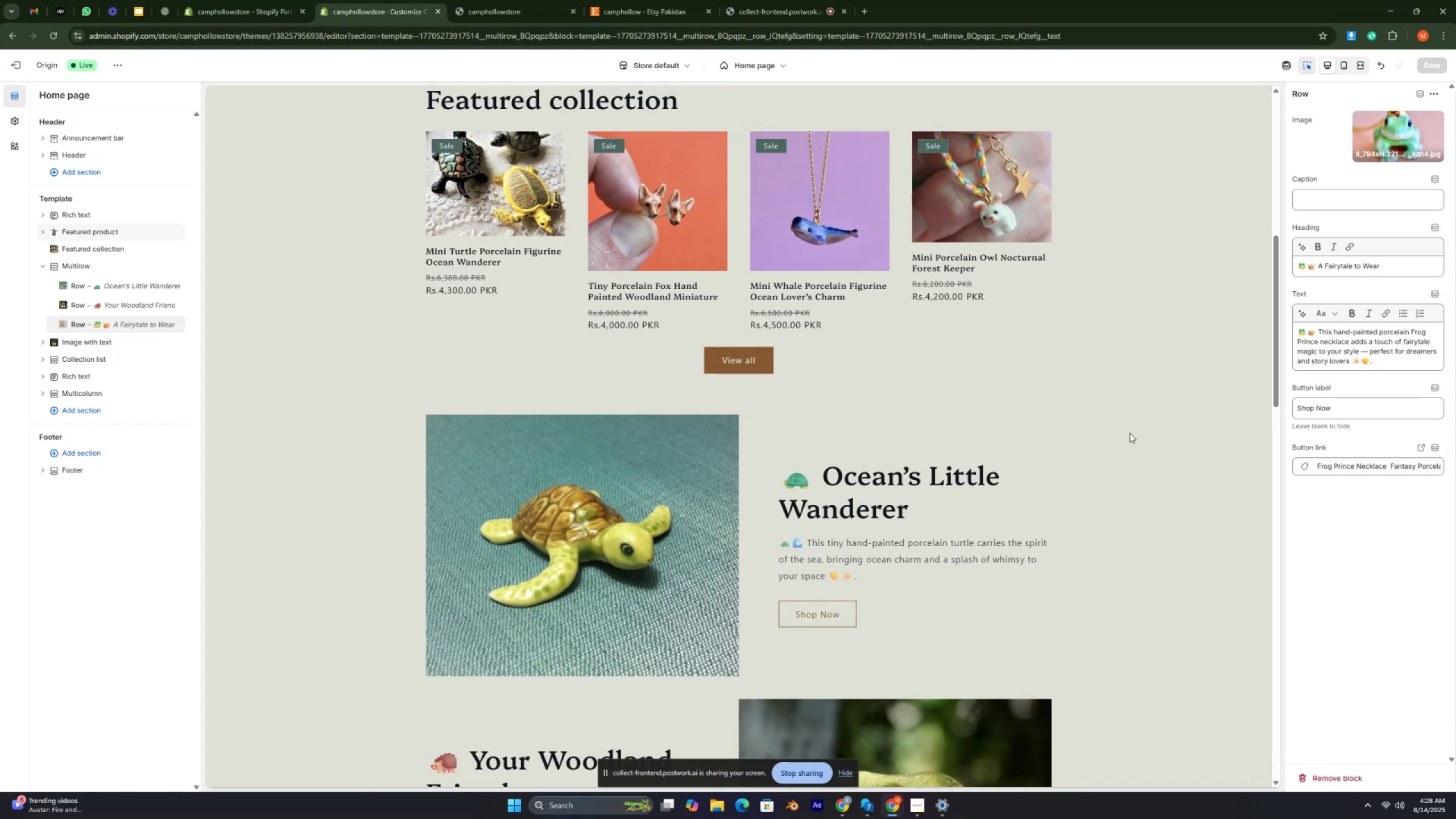 
key(Control+ControlRight)
 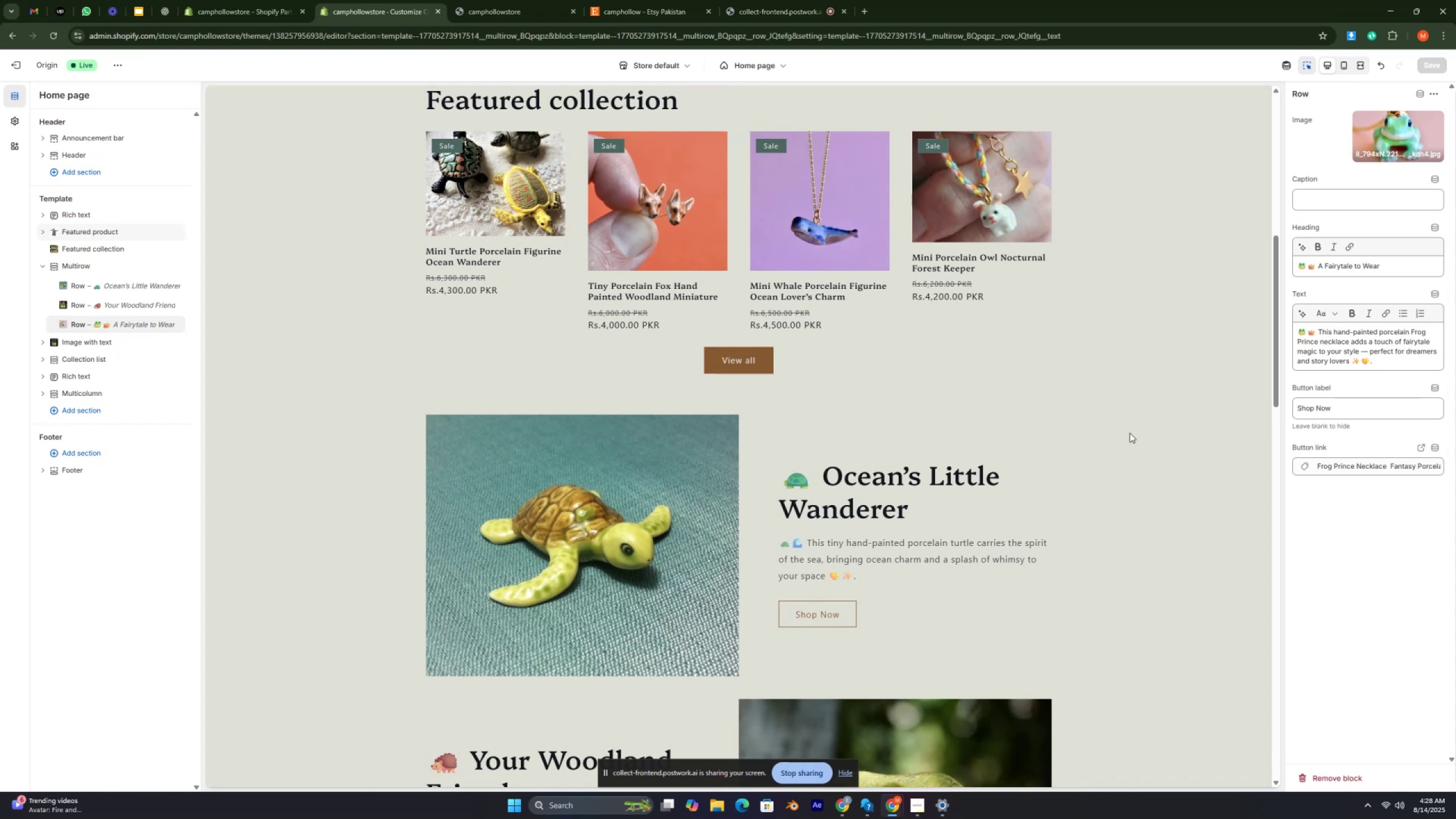 
key(Control+ControlRight)
 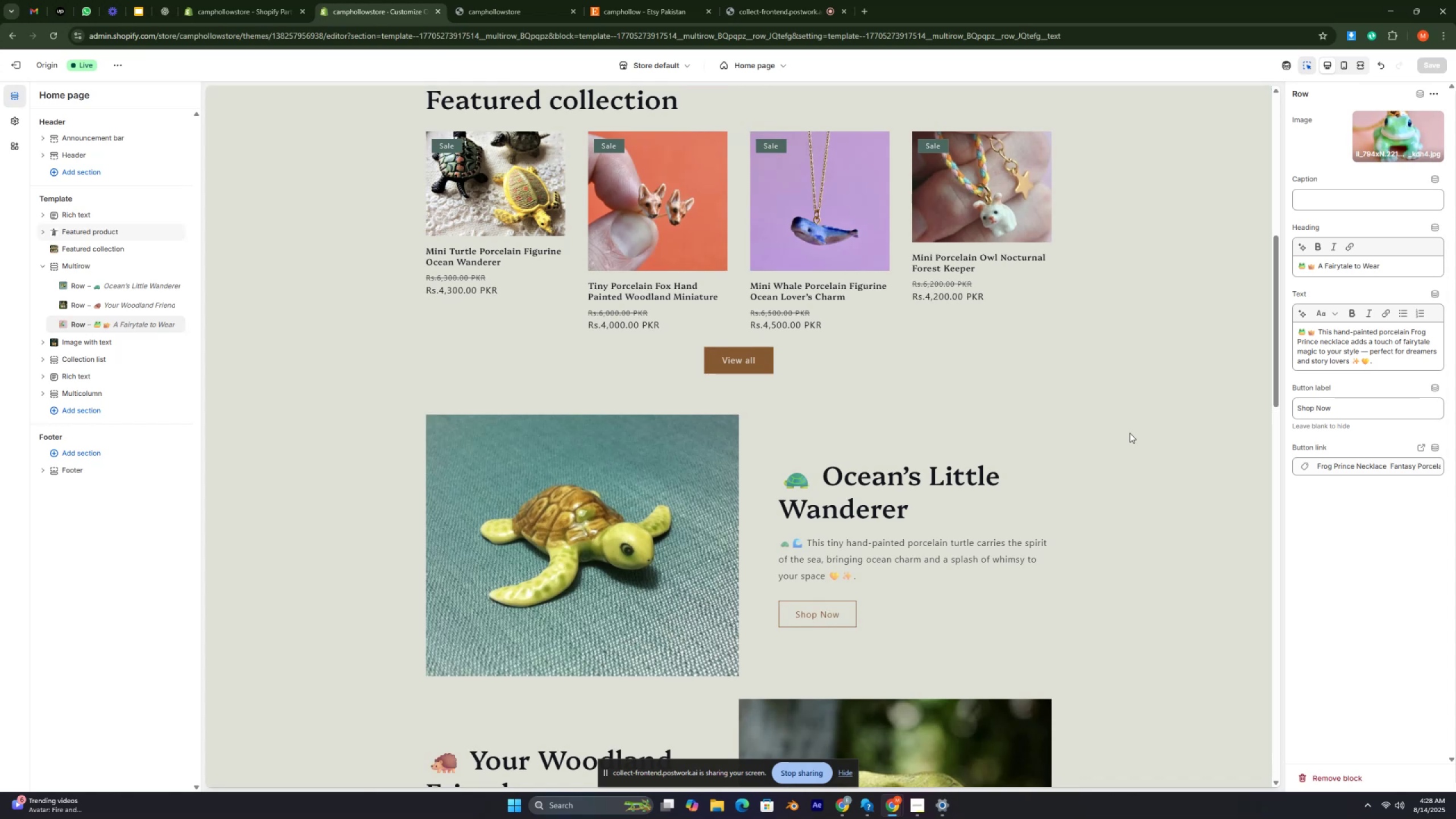 
key(Control+ControlRight)
 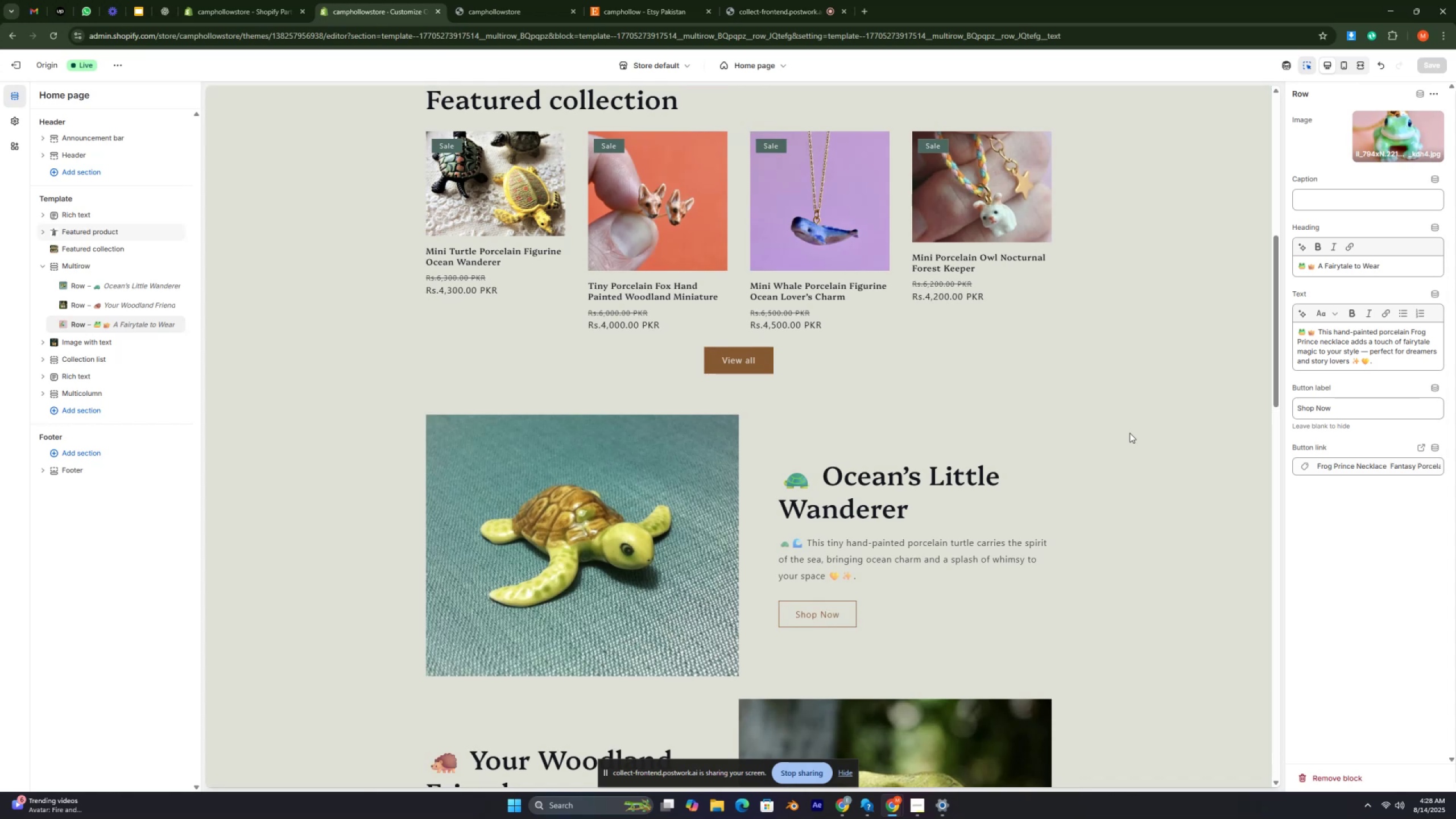 
key(Control+ControlRight)
 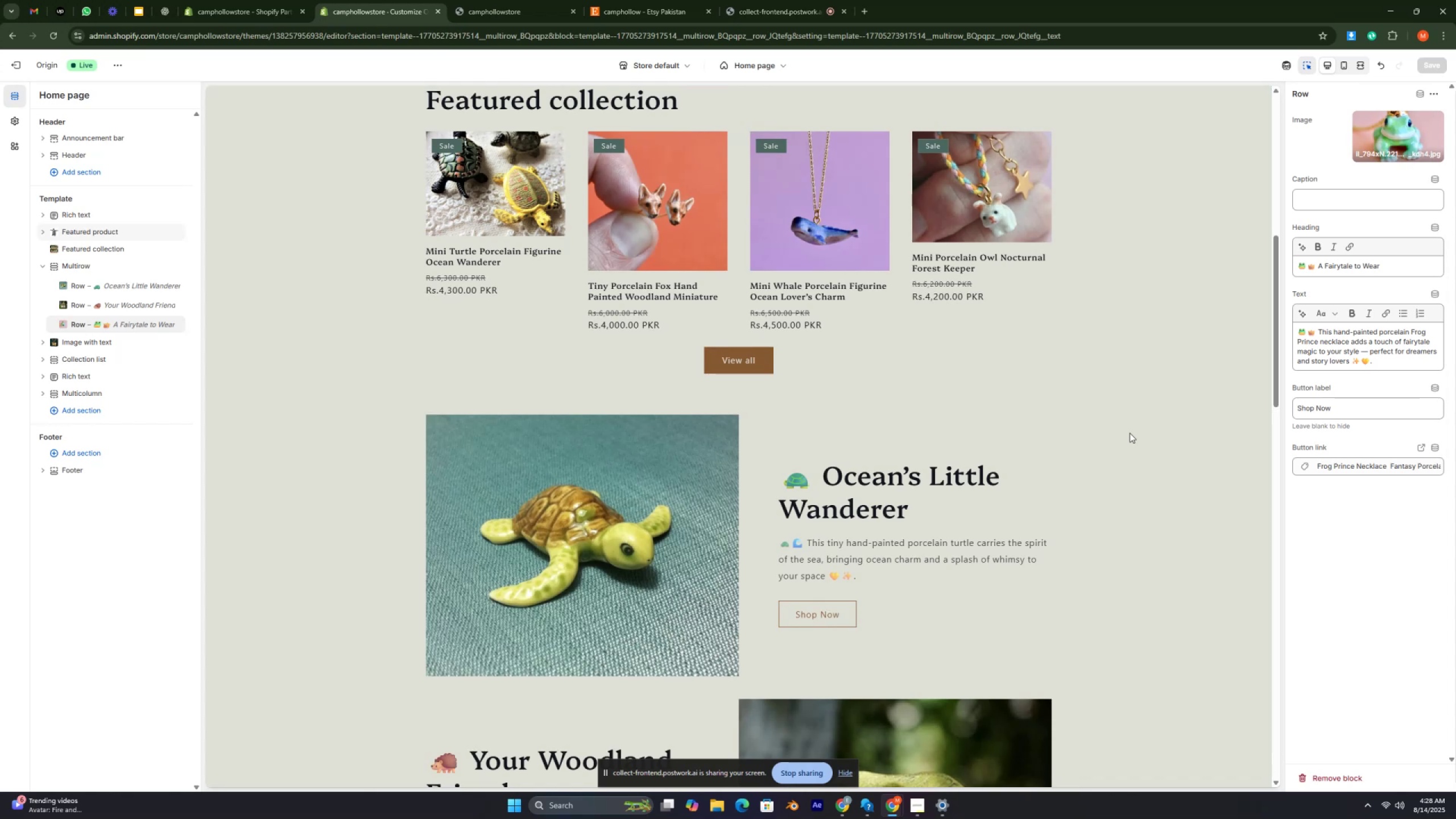 
key(Control+ControlRight)
 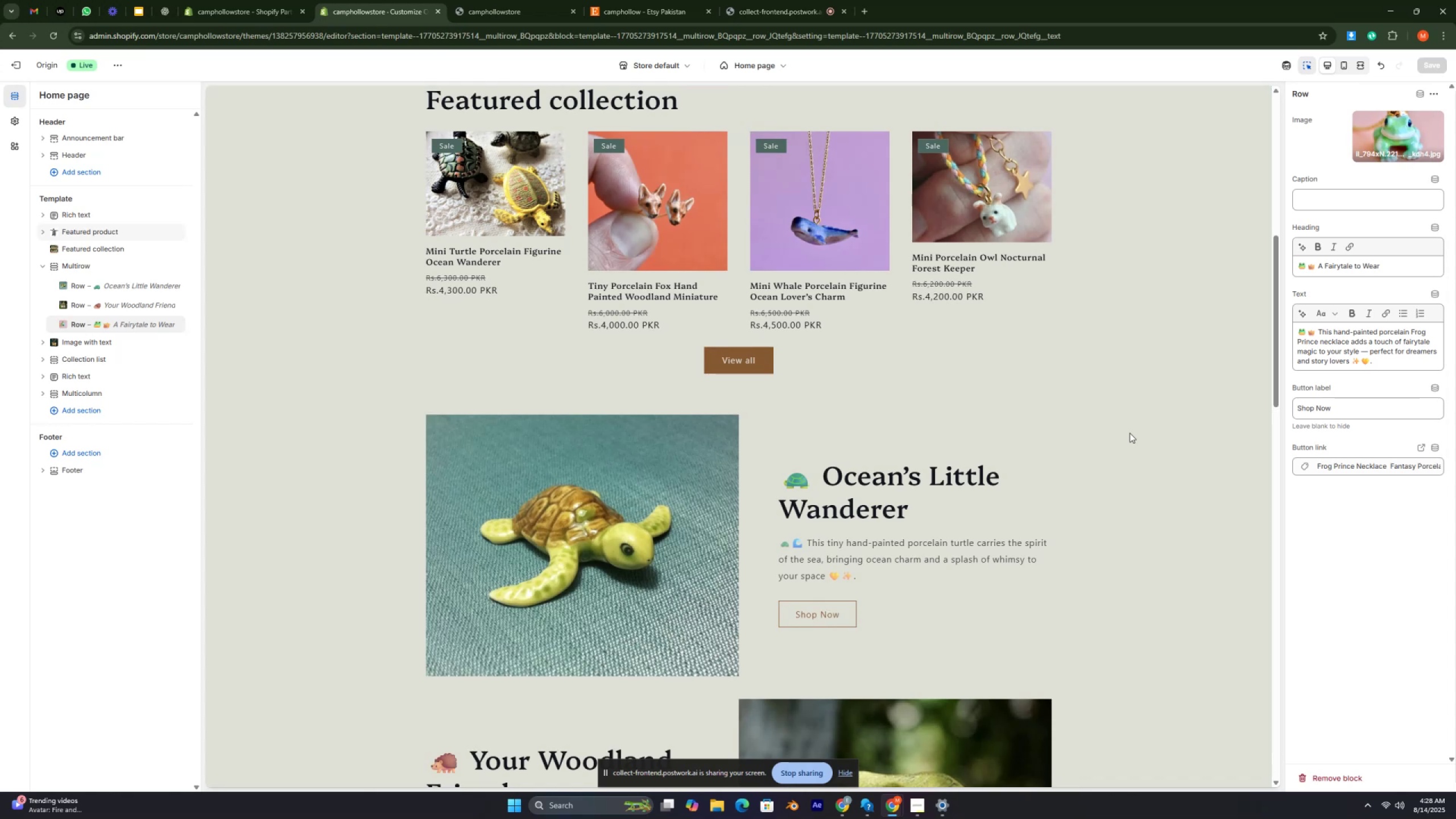 
key(Control+ControlRight)
 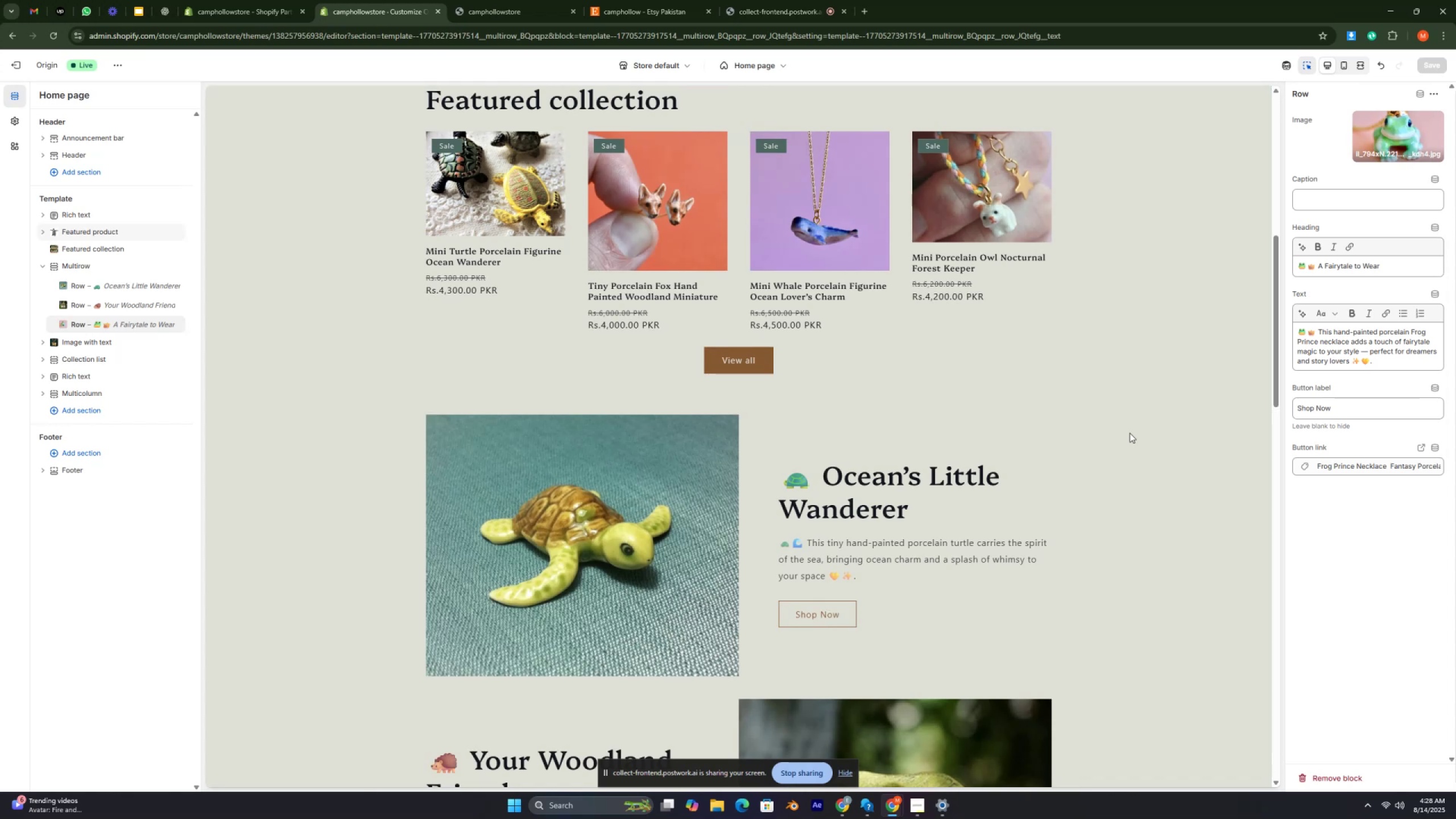 
scroll: coordinate [1130, 432], scroll_direction: up, amount: 18.0
 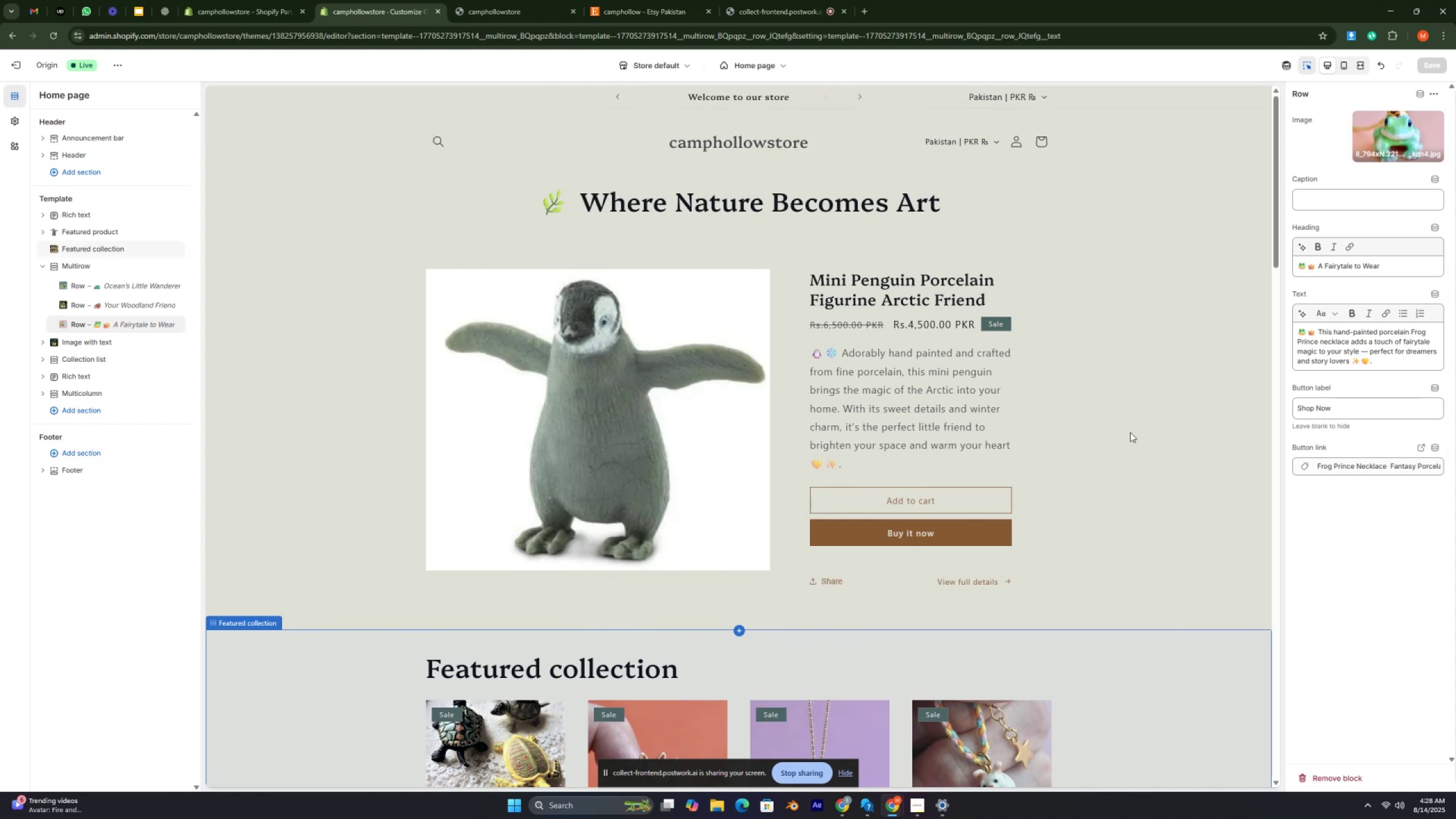 
wait(13.79)
 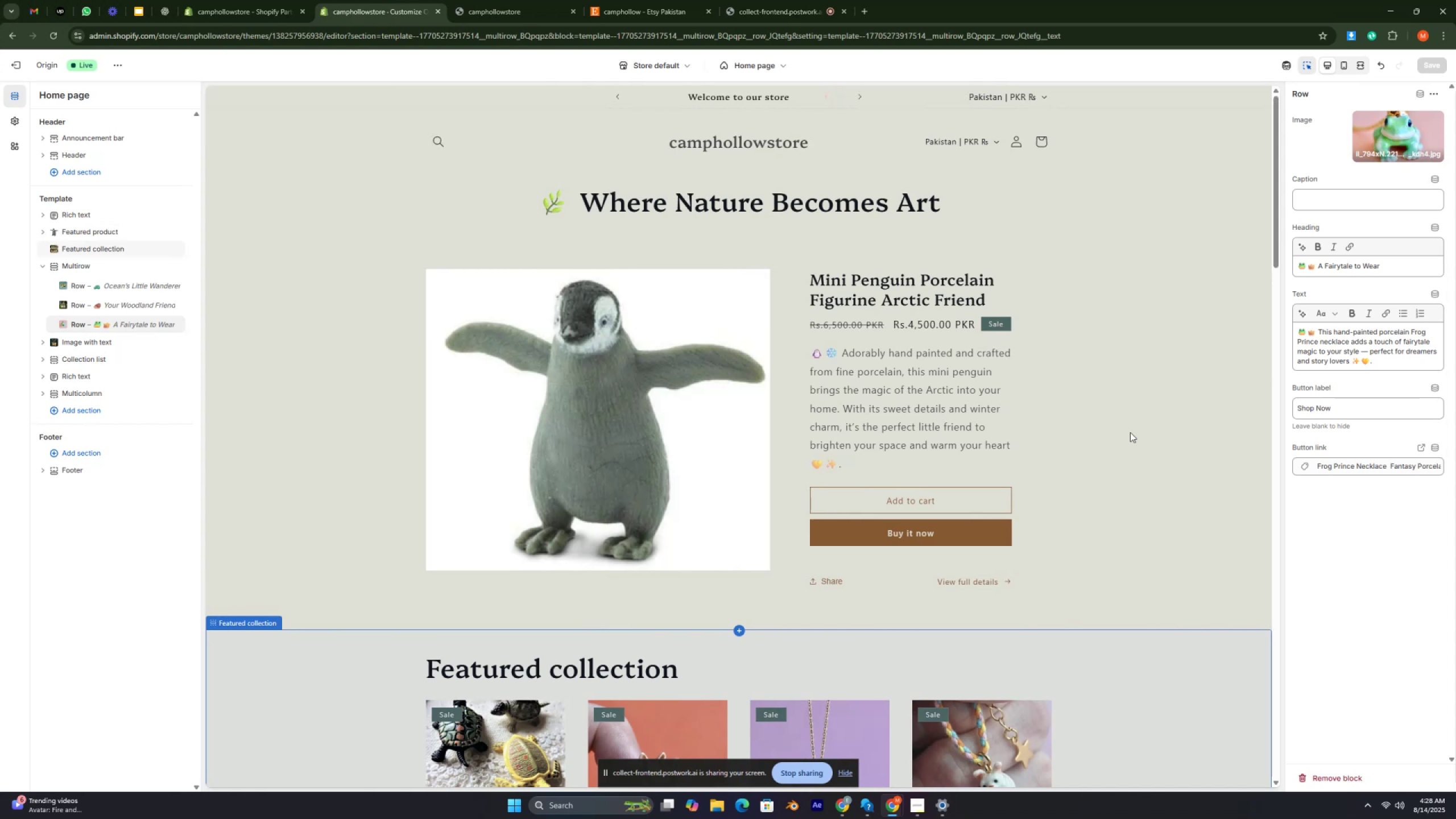 
scroll: coordinate [1159, 437], scroll_direction: down, amount: 16.0
 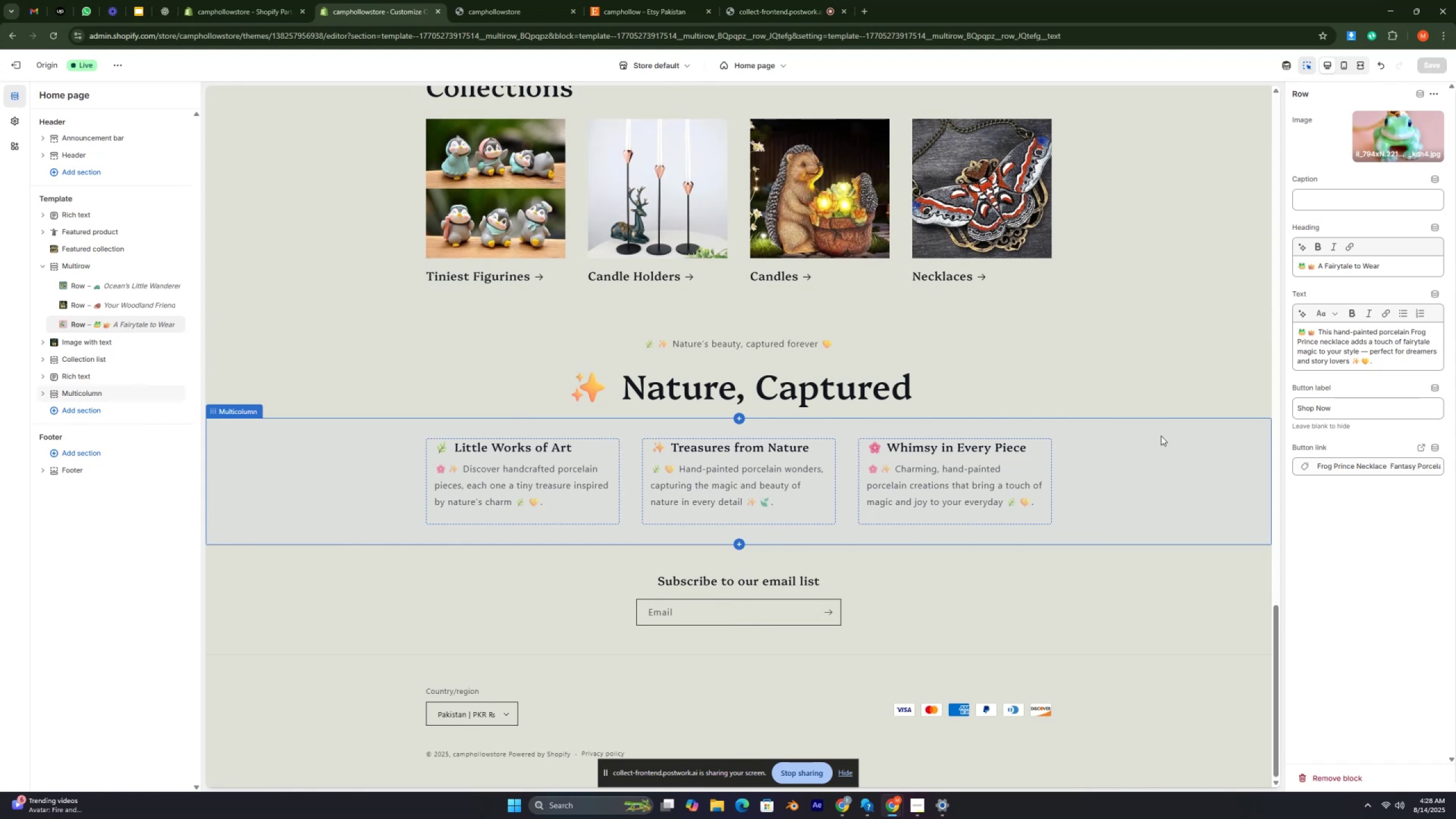 
wait(7.0)
 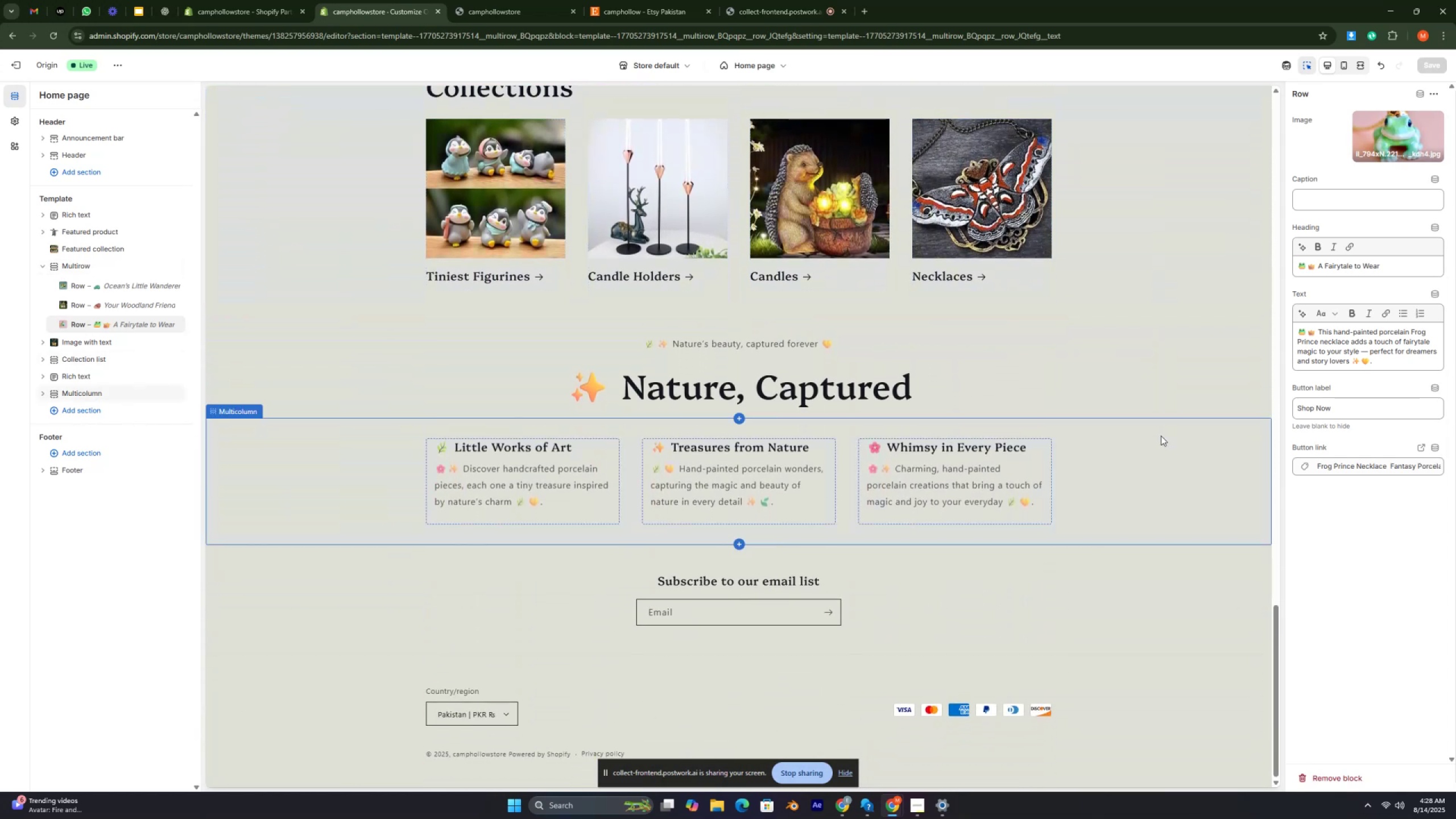 
key(Control+ControlRight)
 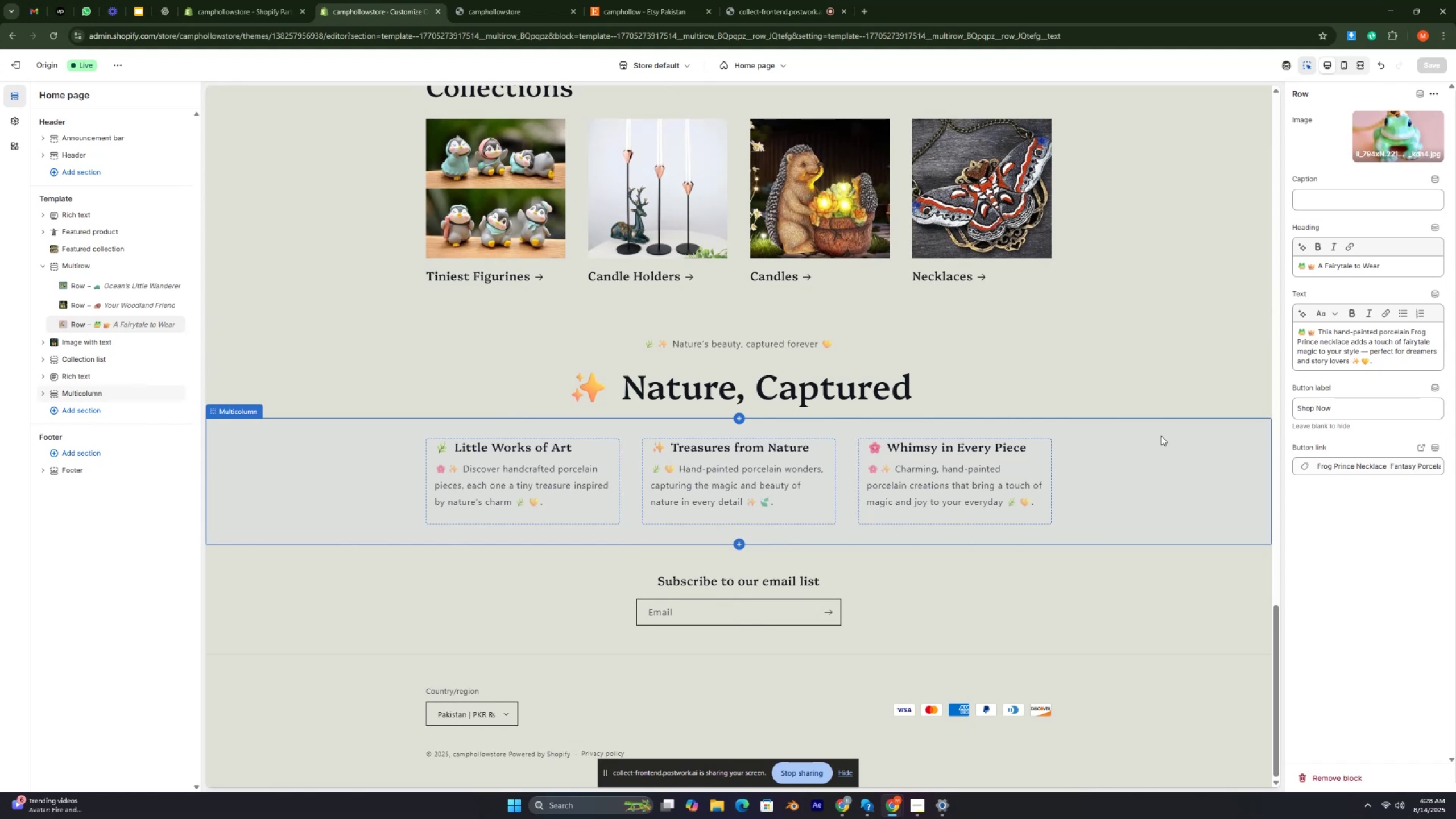 
key(Control+ControlRight)
 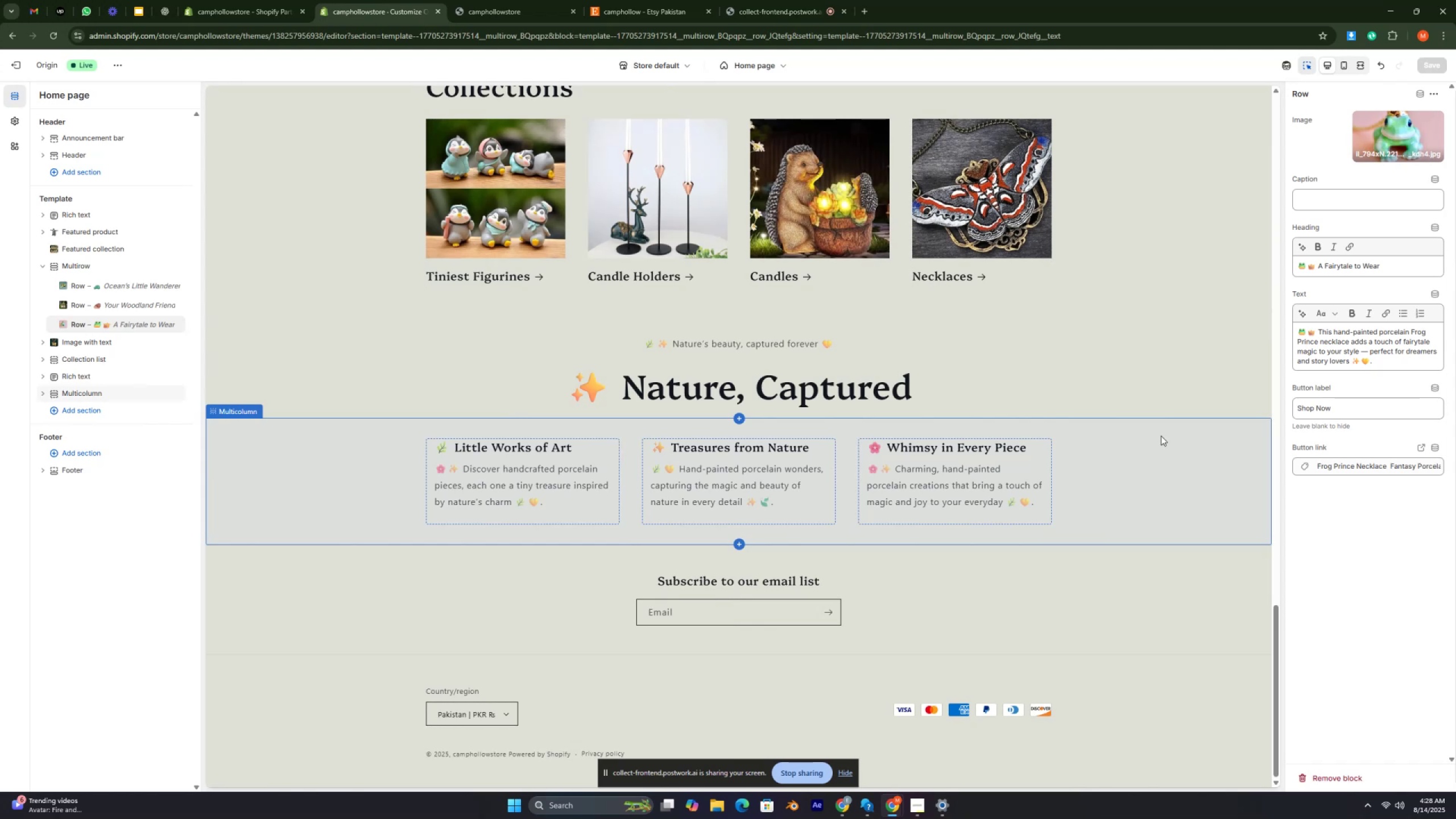 
key(Control+ControlRight)
 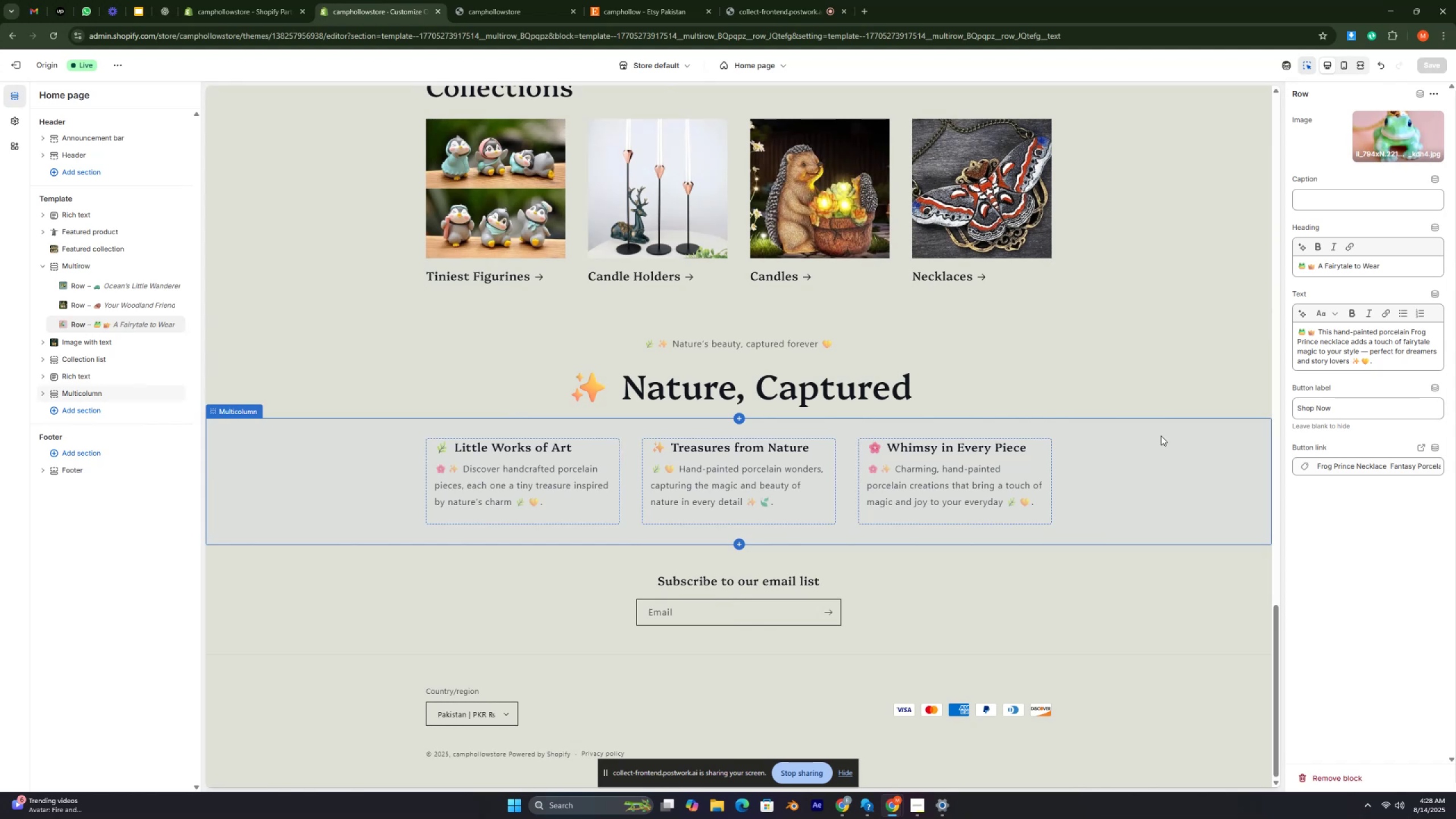 
key(Control+ControlRight)
 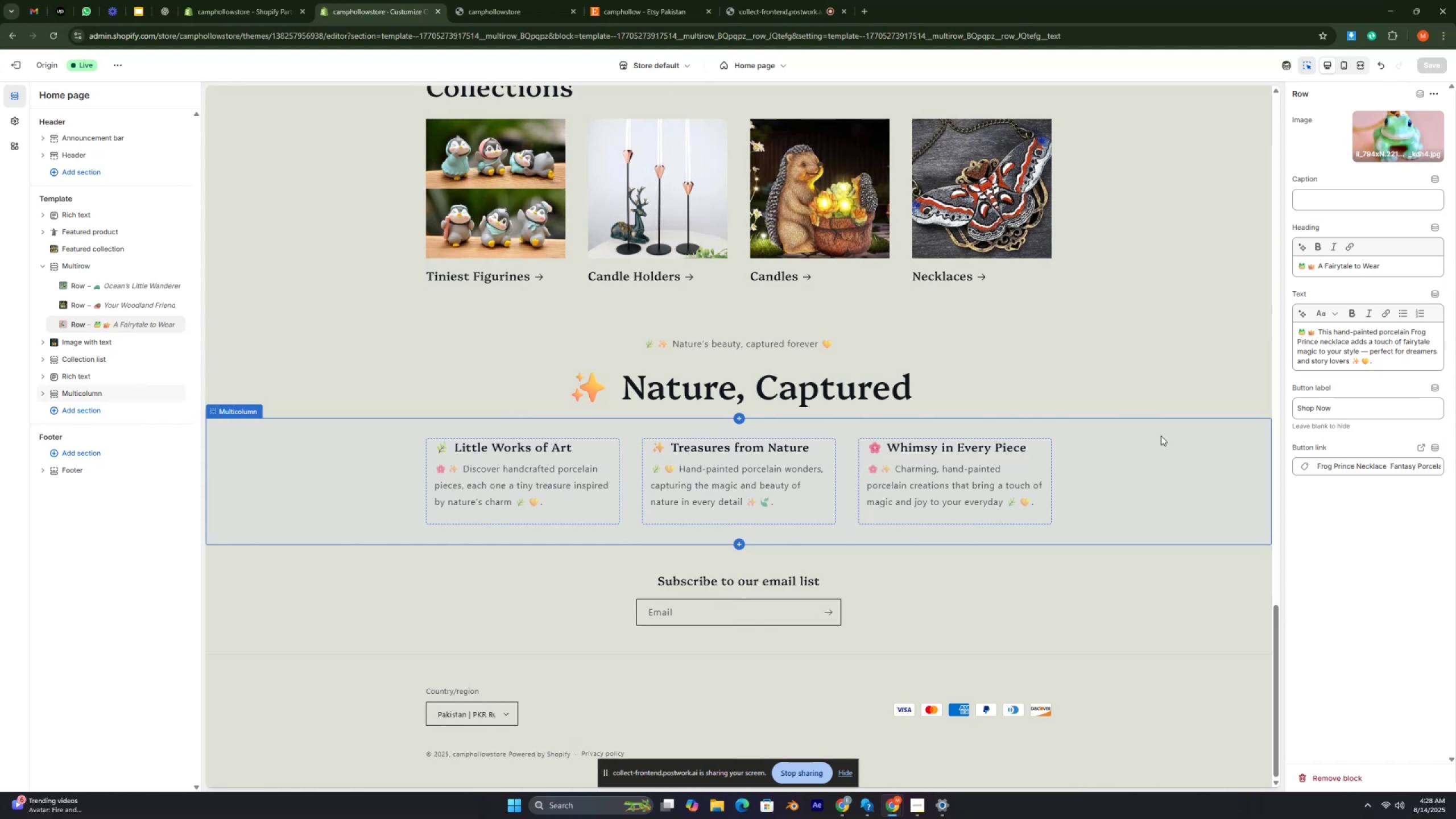 
key(Control+ControlRight)
 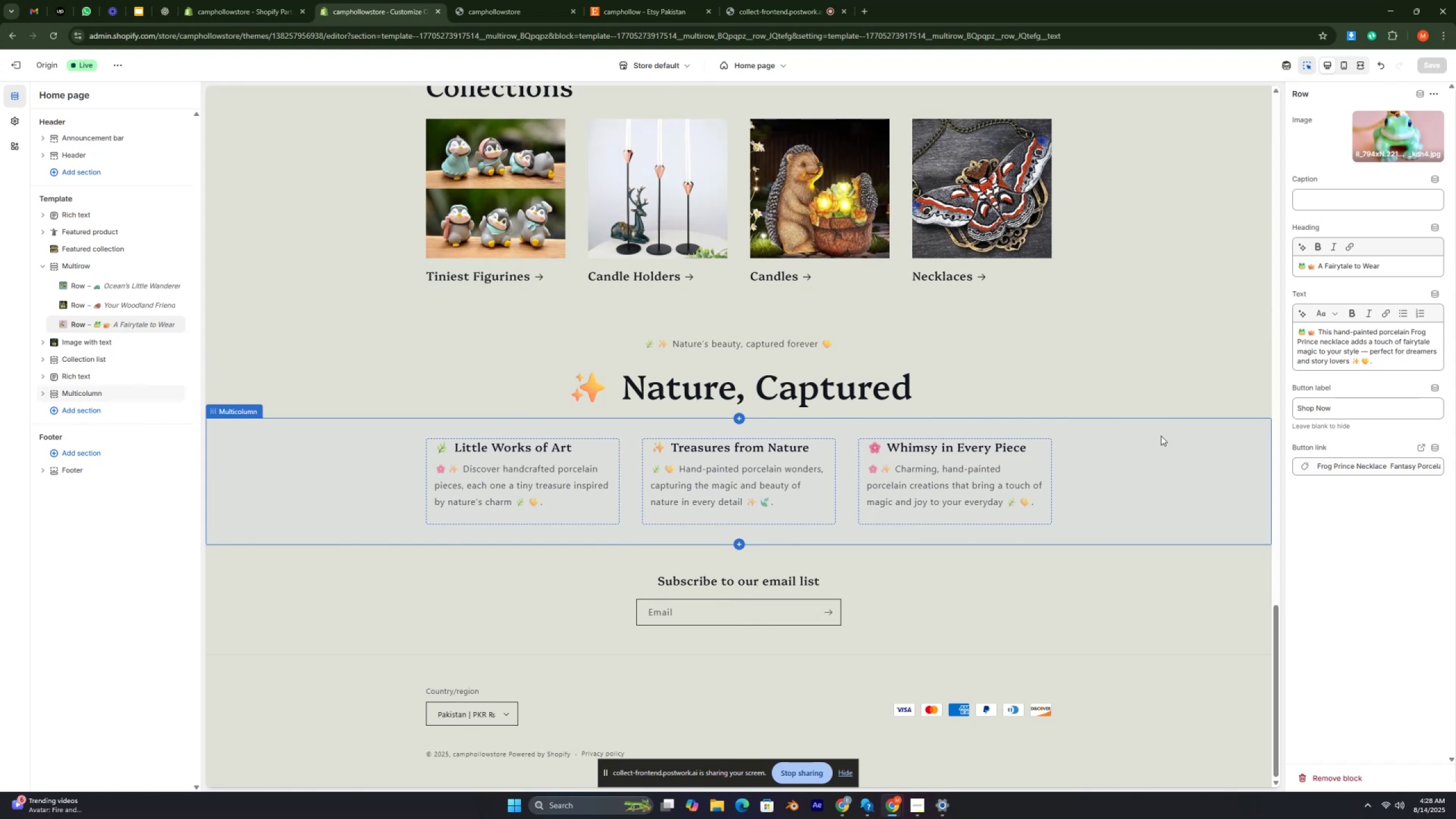 
key(Control+ControlRight)
 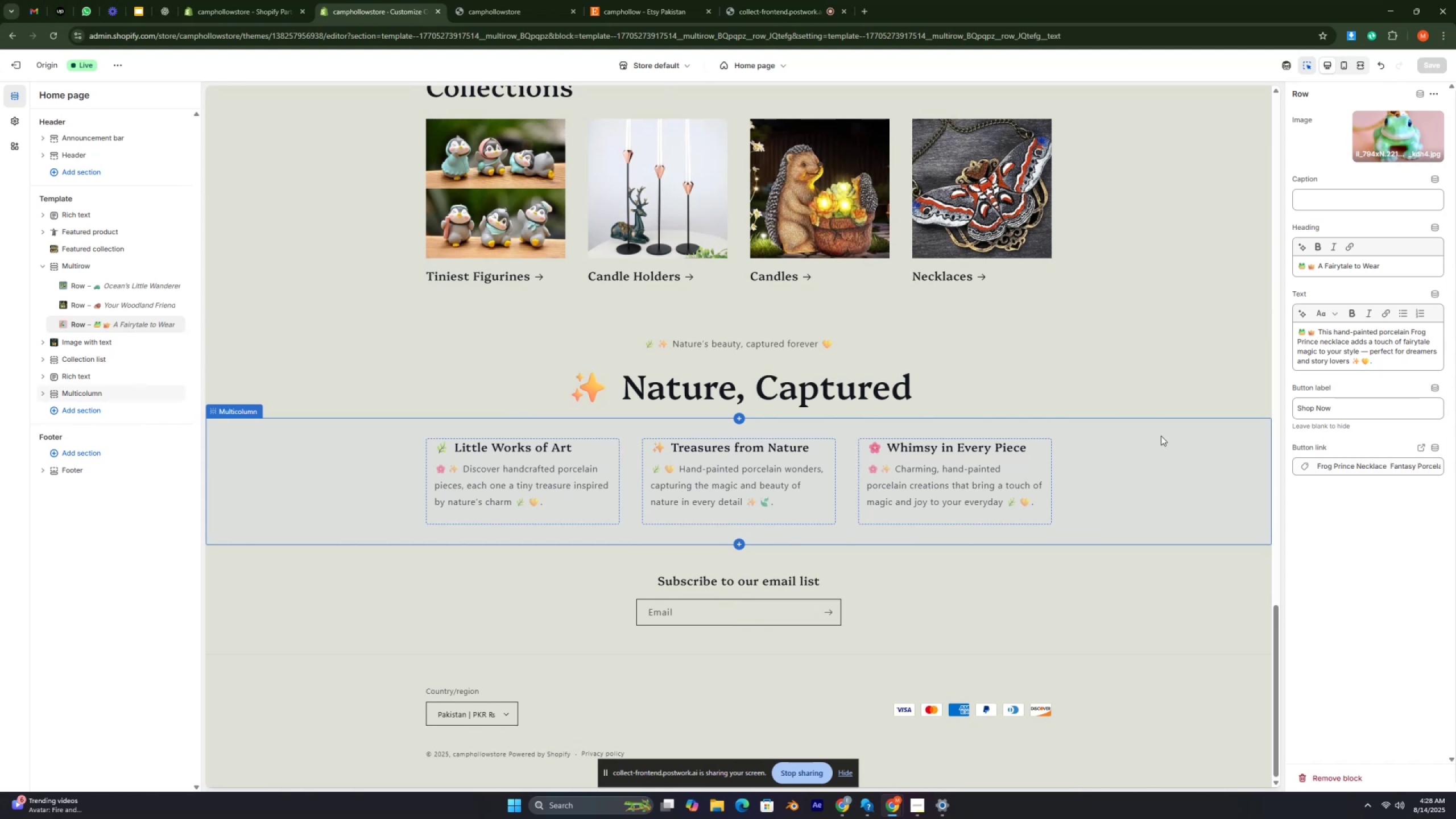 
key(Control+ControlRight)
 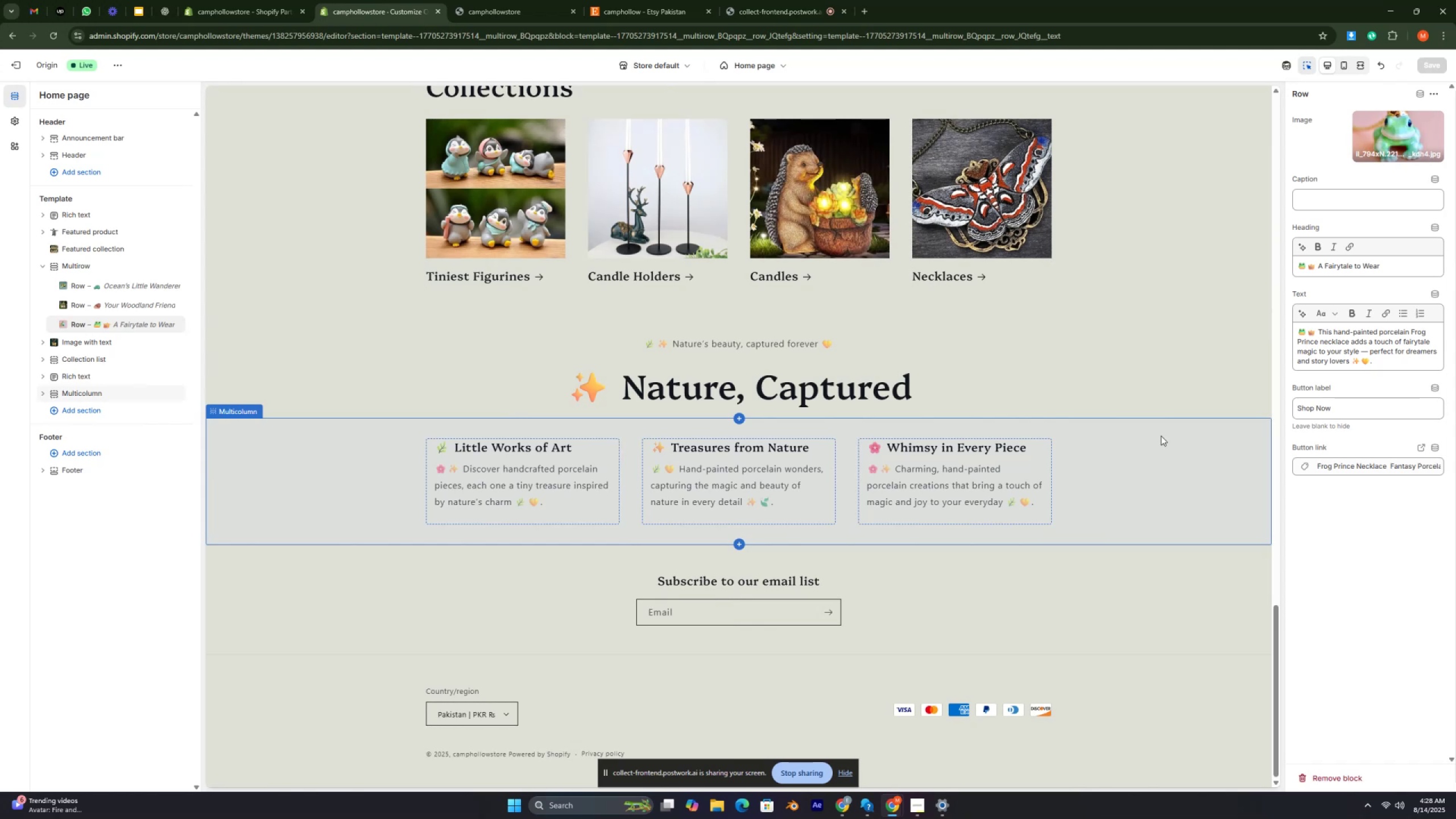 
key(Control+ControlRight)
 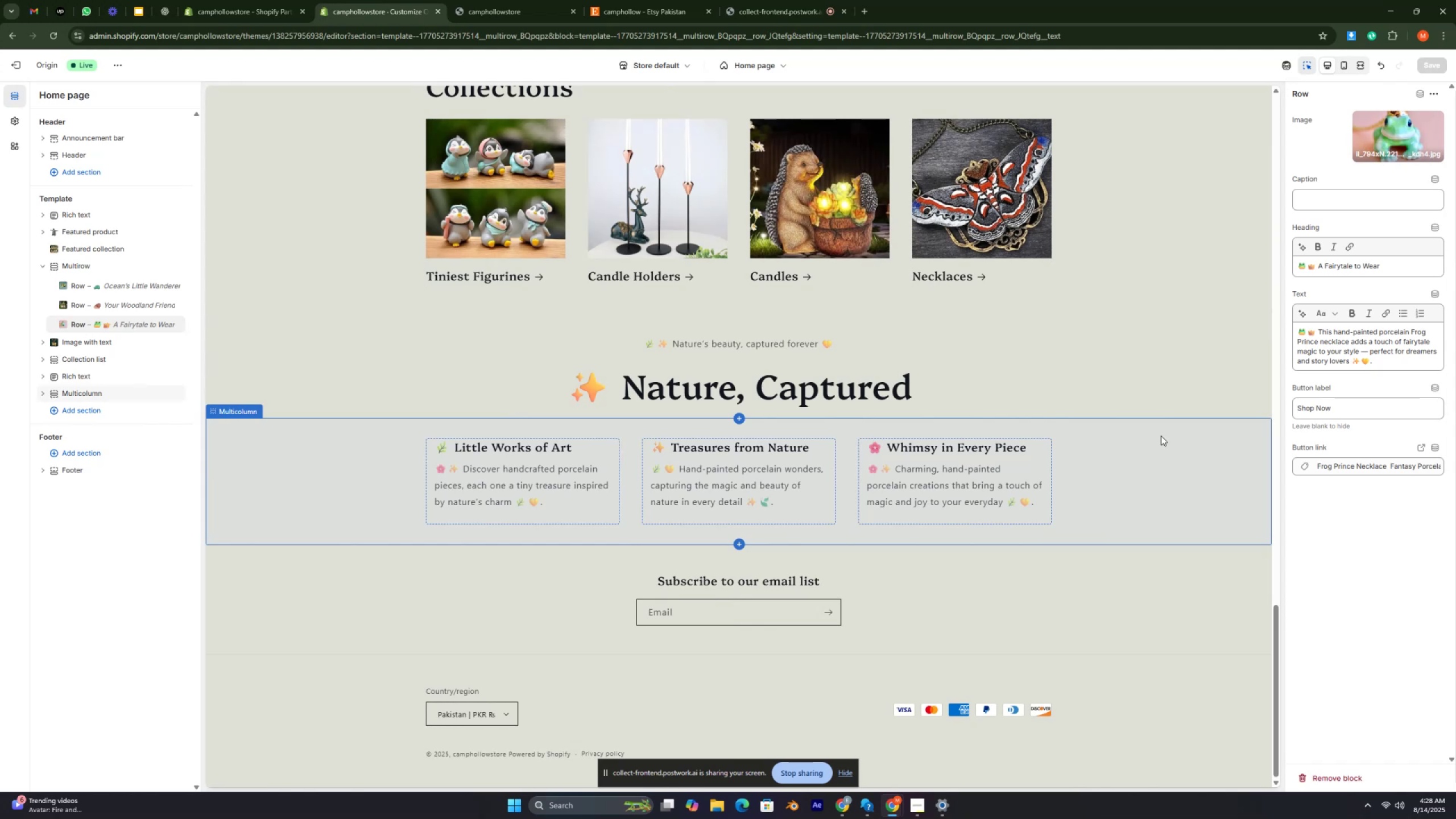 
key(Control+ControlRight)
 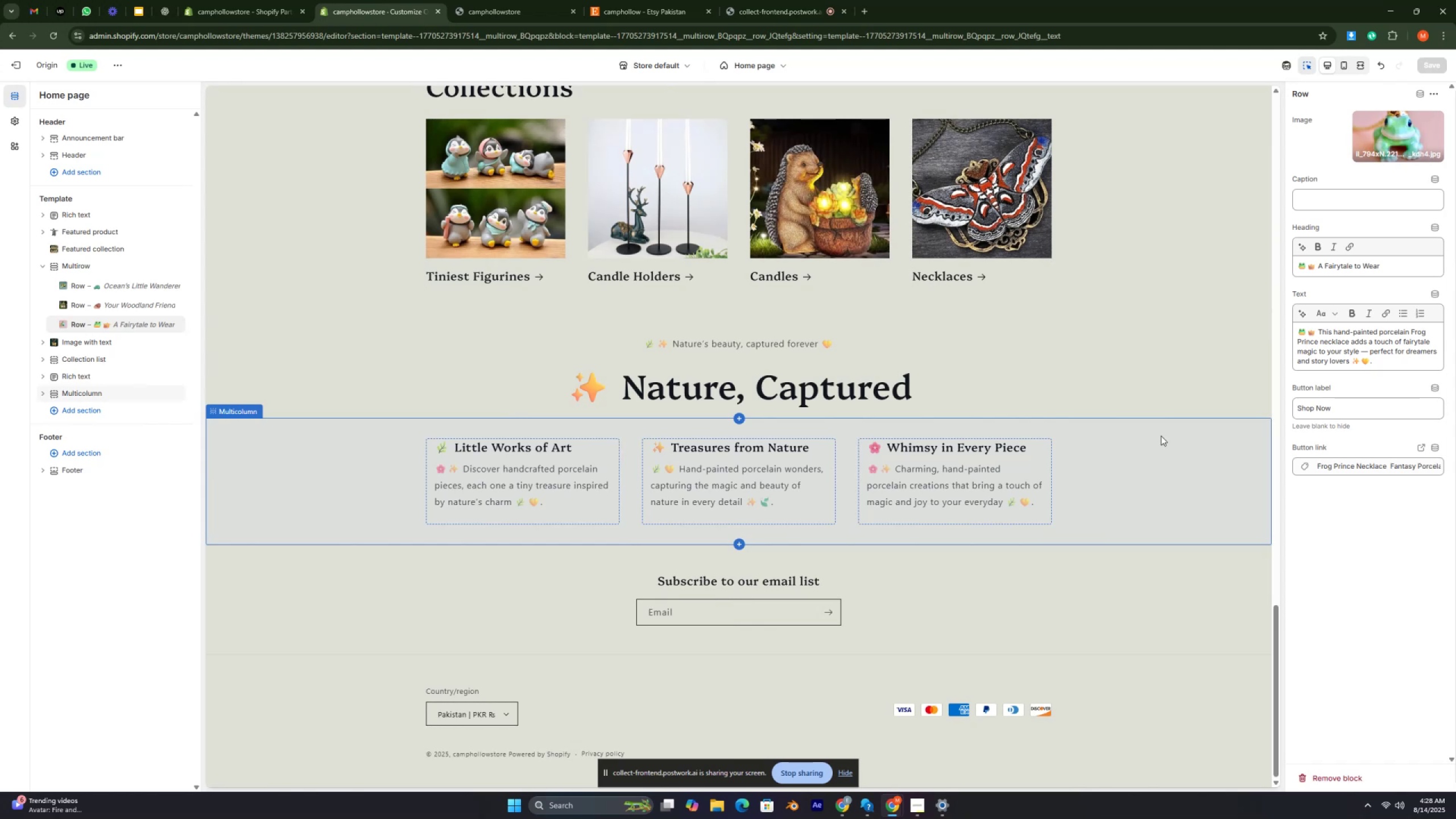 
key(Control+ControlRight)
 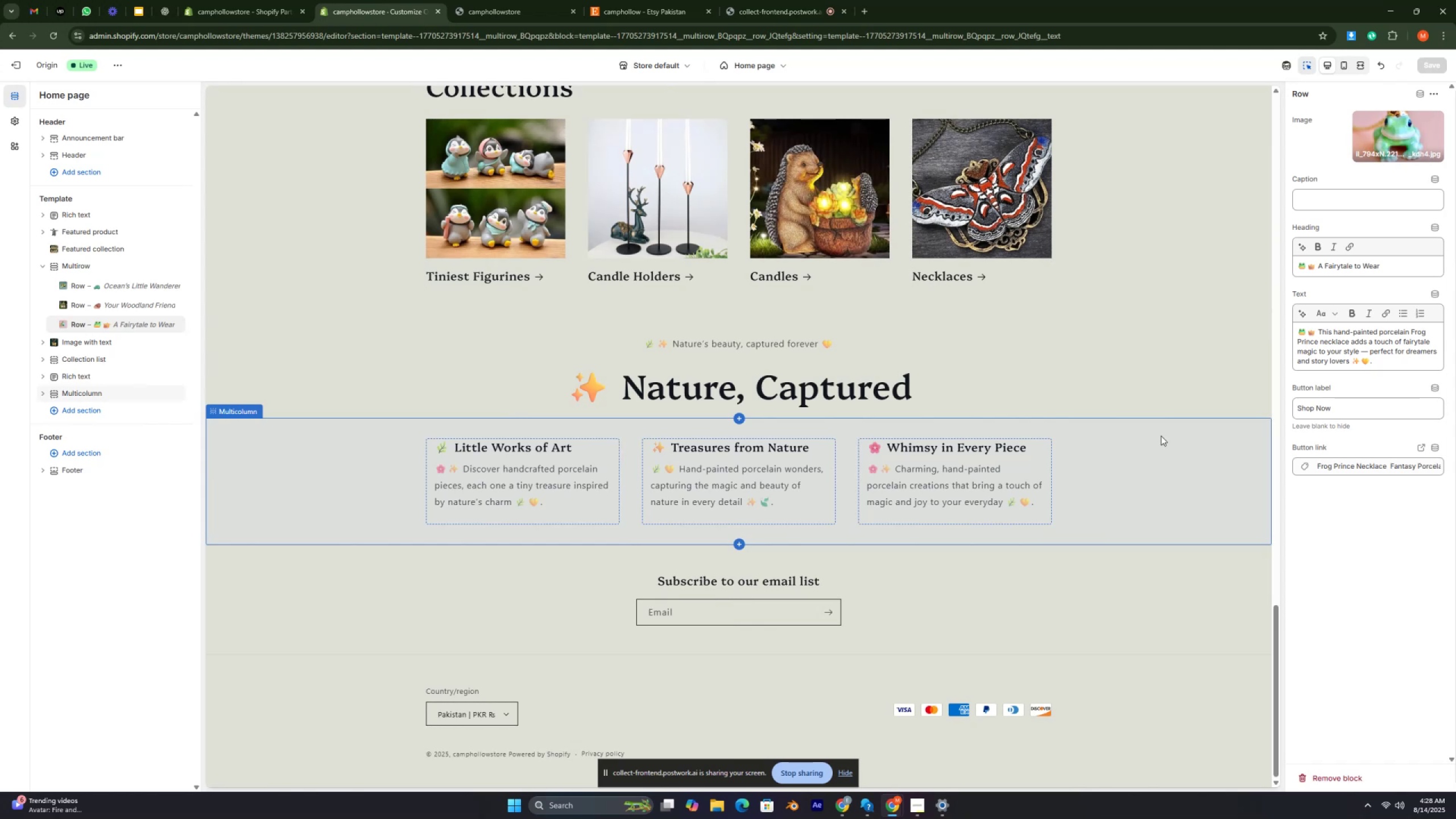 
key(Control+ControlRight)
 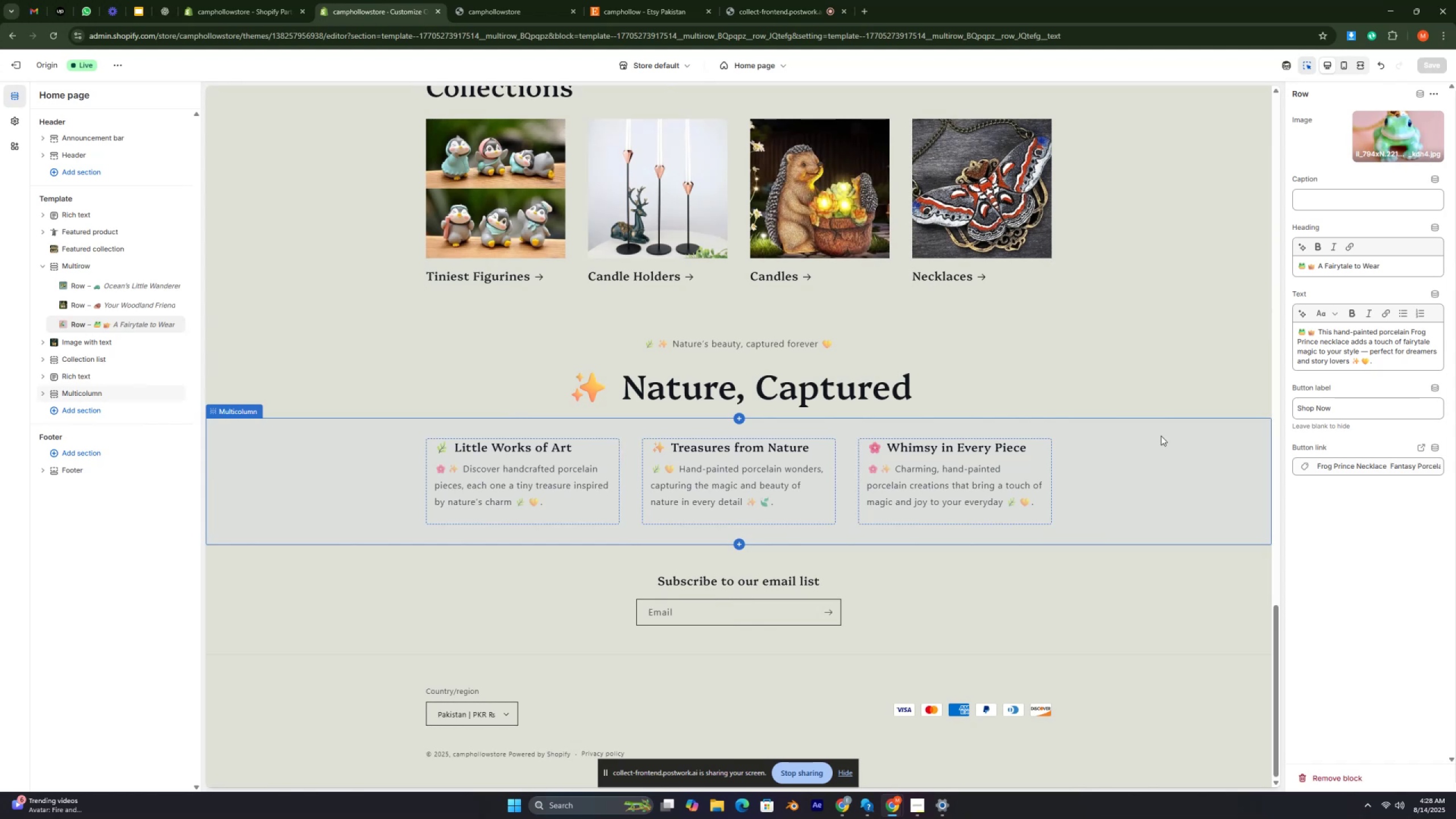 
key(Control+ControlRight)
 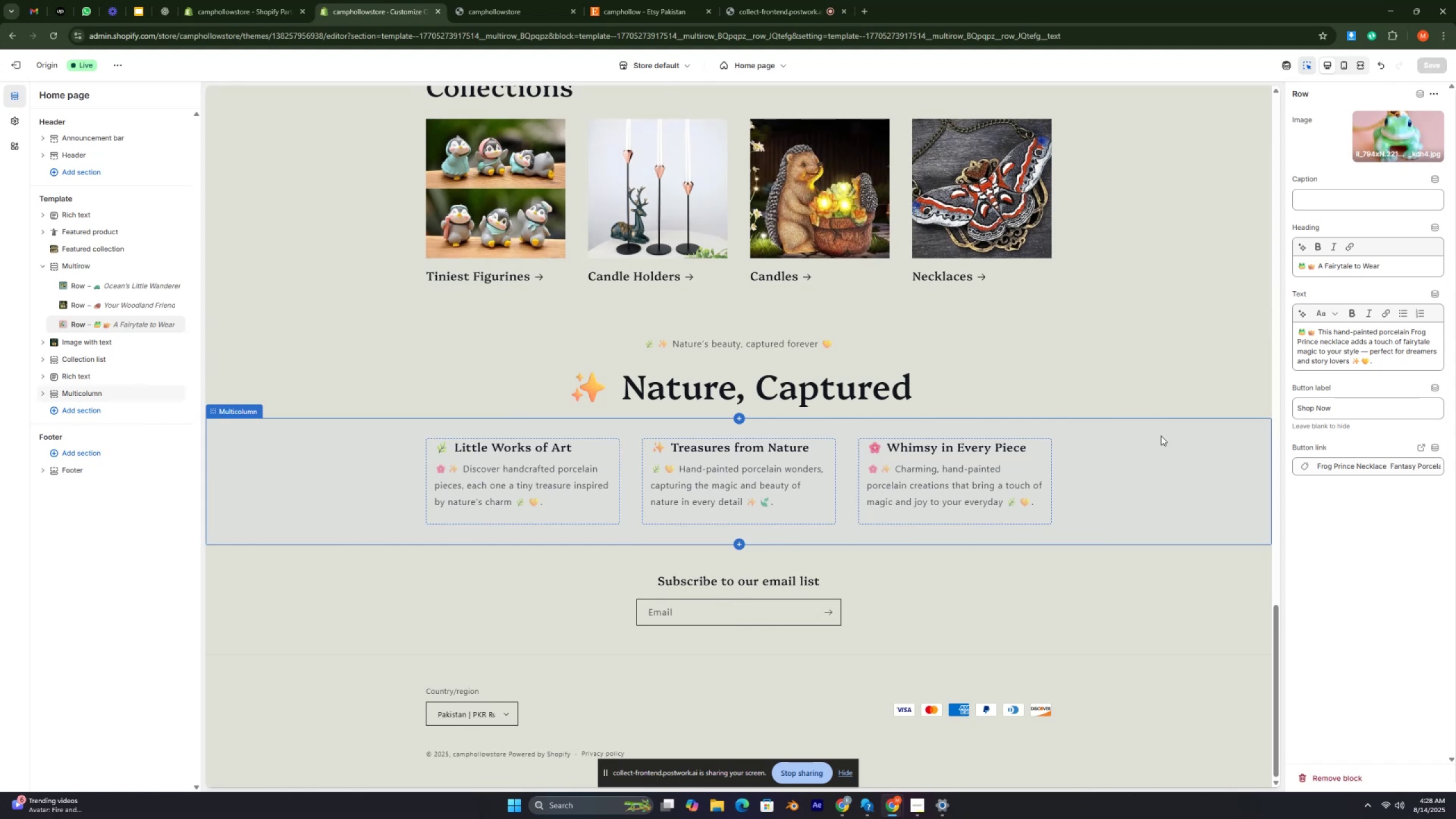 
key(Control+ControlRight)
 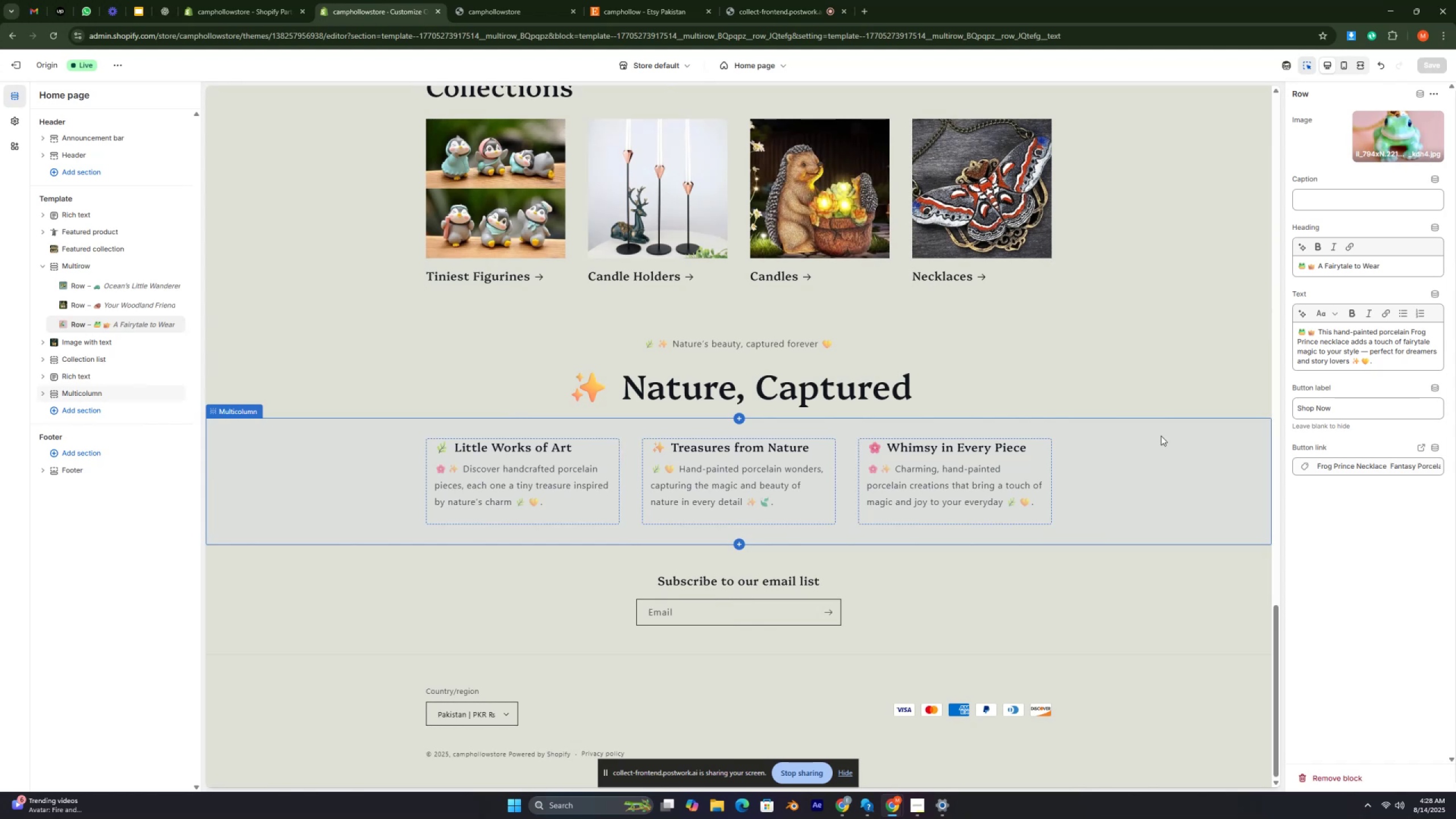 
key(Control+ControlRight)
 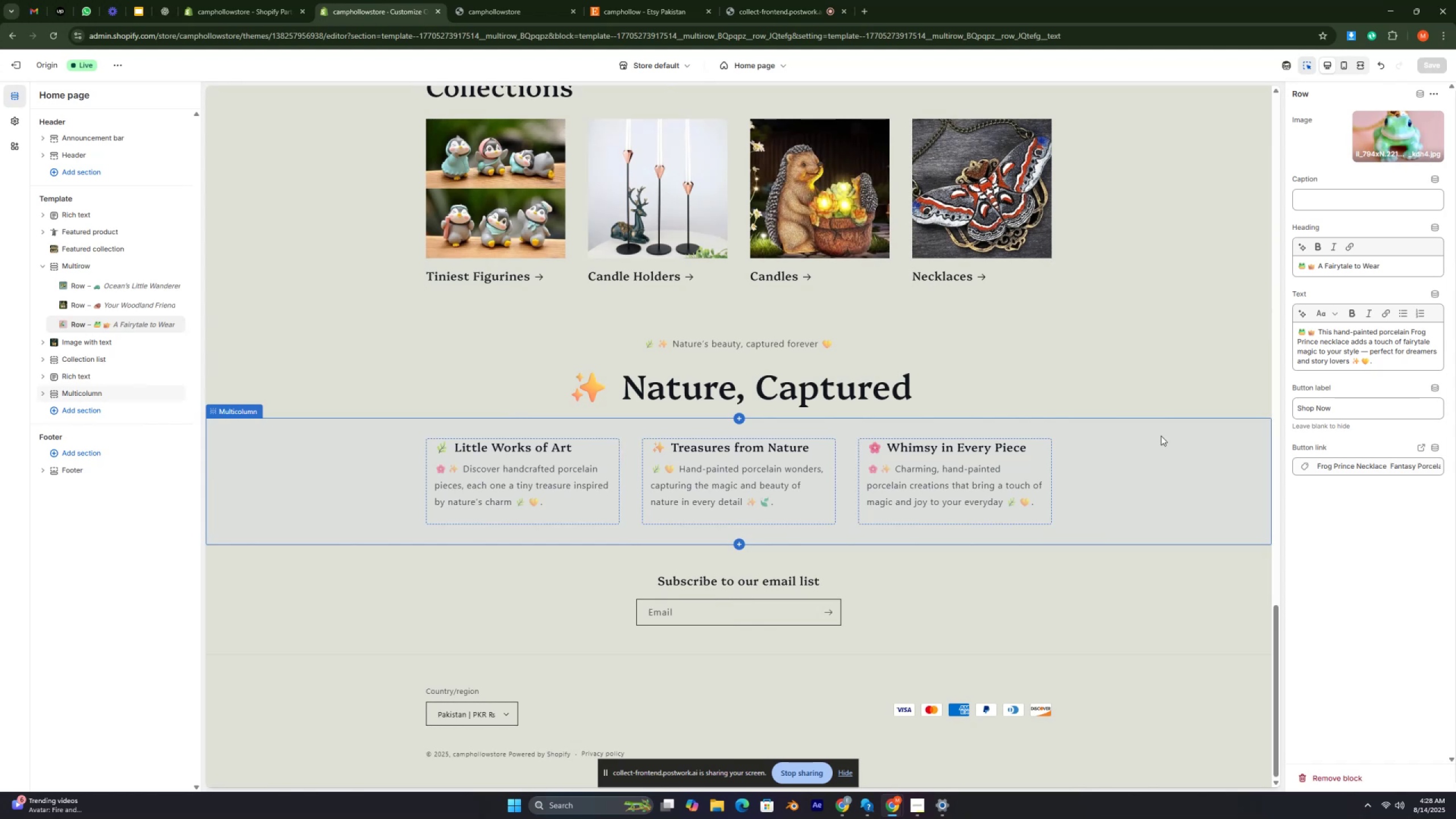 
key(Control+ControlRight)
 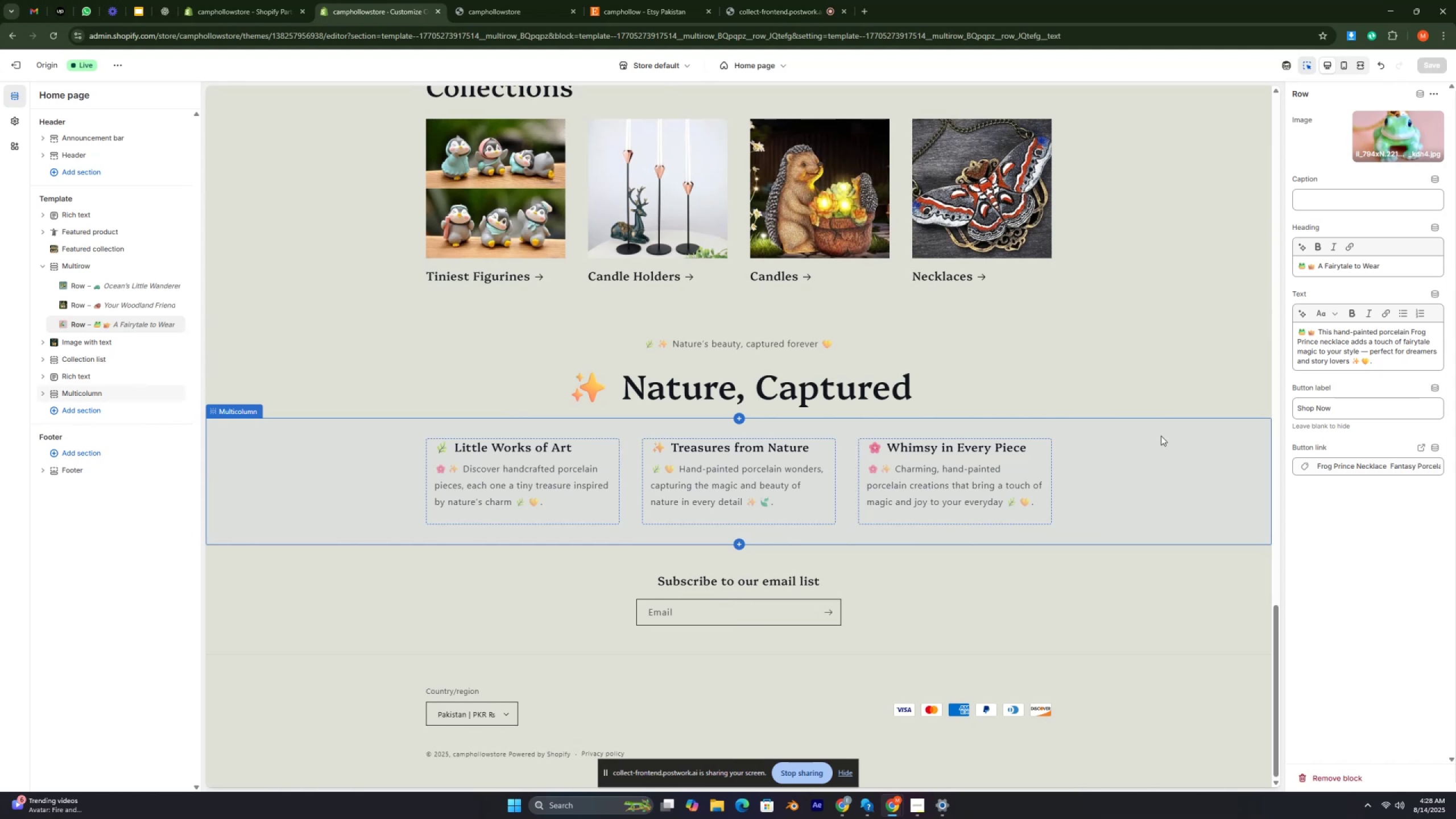 
key(Control+ControlRight)
 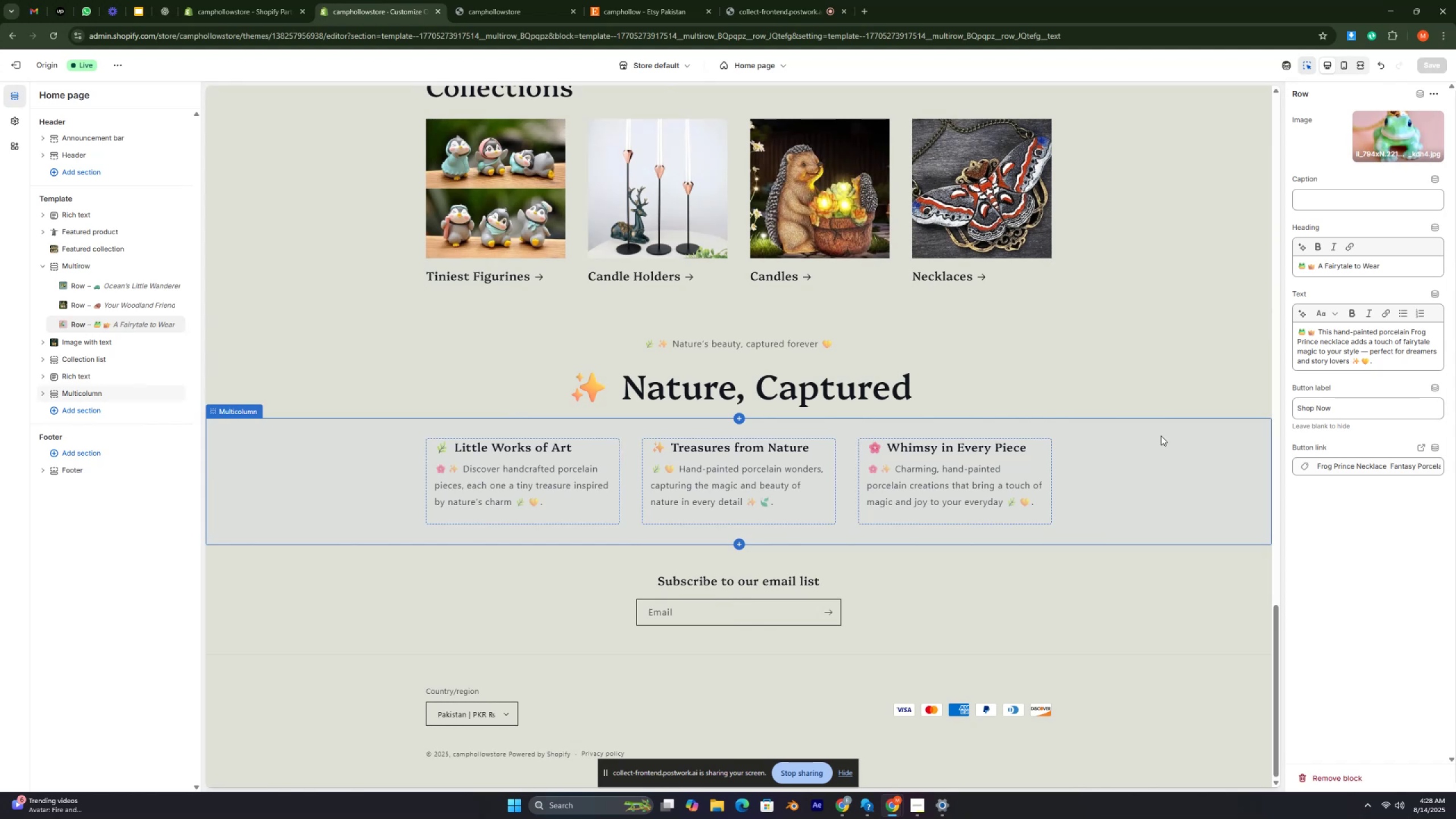 
key(Control+ControlRight)
 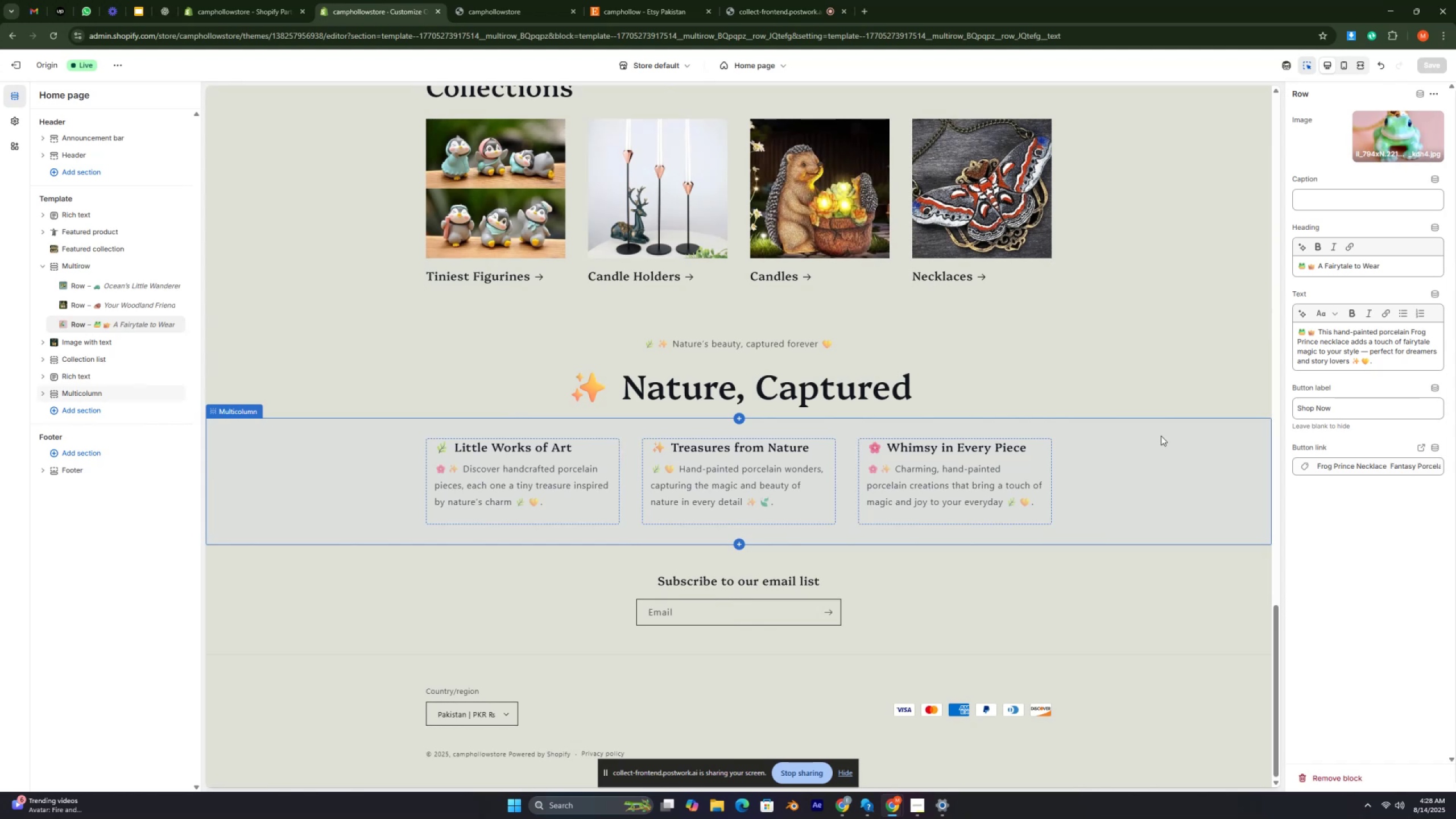 
key(Control+ControlRight)
 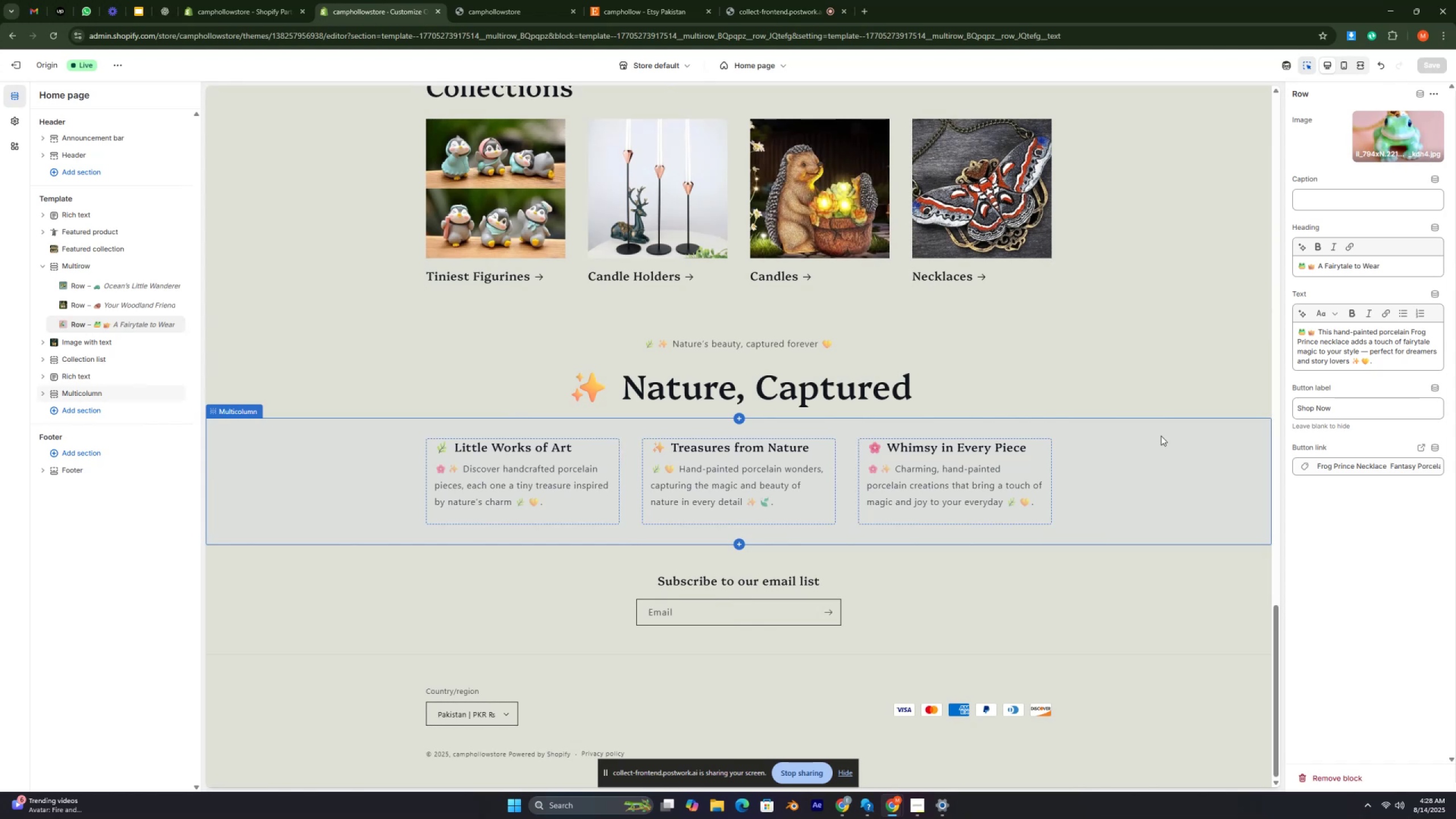 
key(Control+ControlRight)
 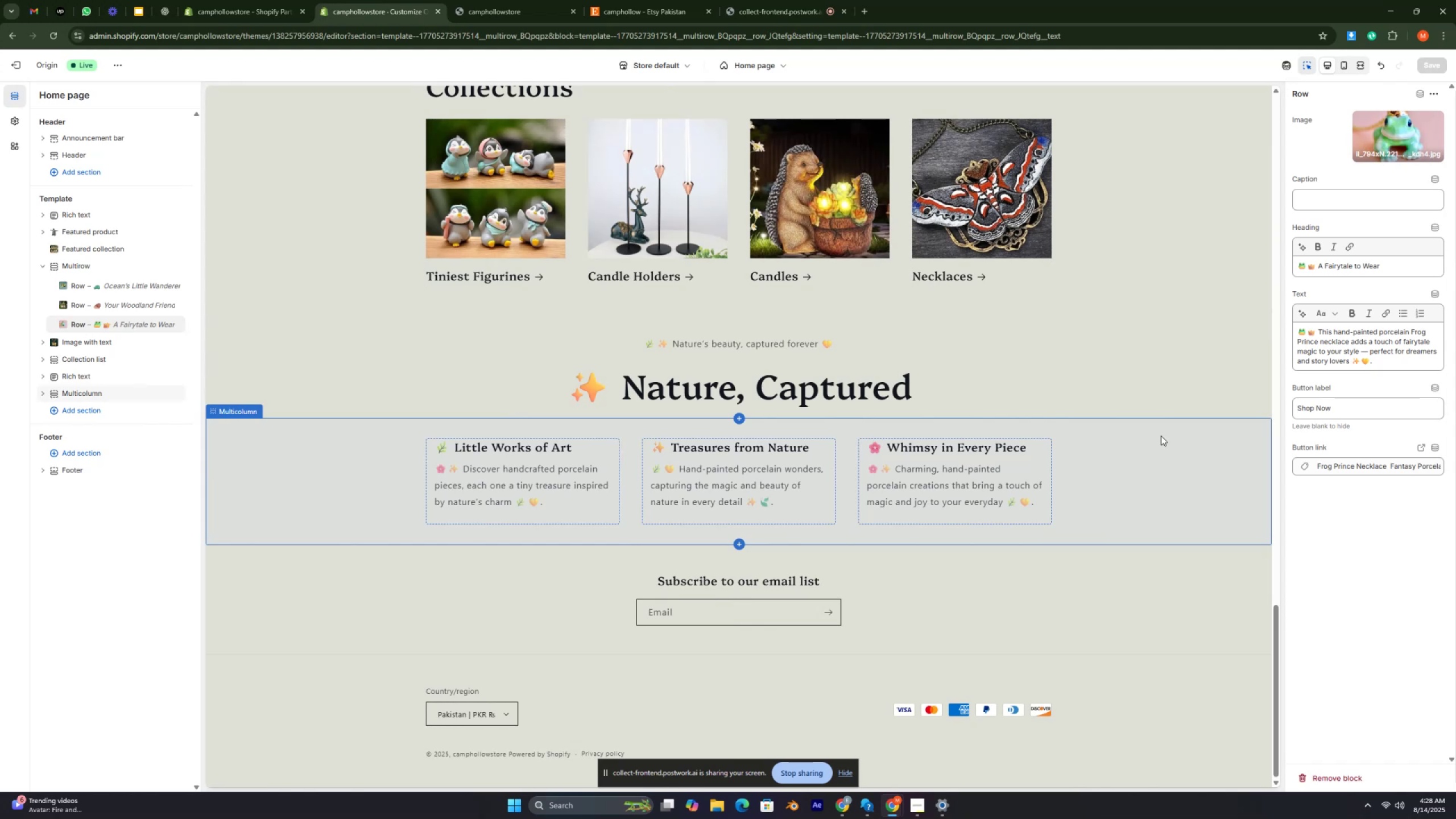 
key(Control+ControlRight)
 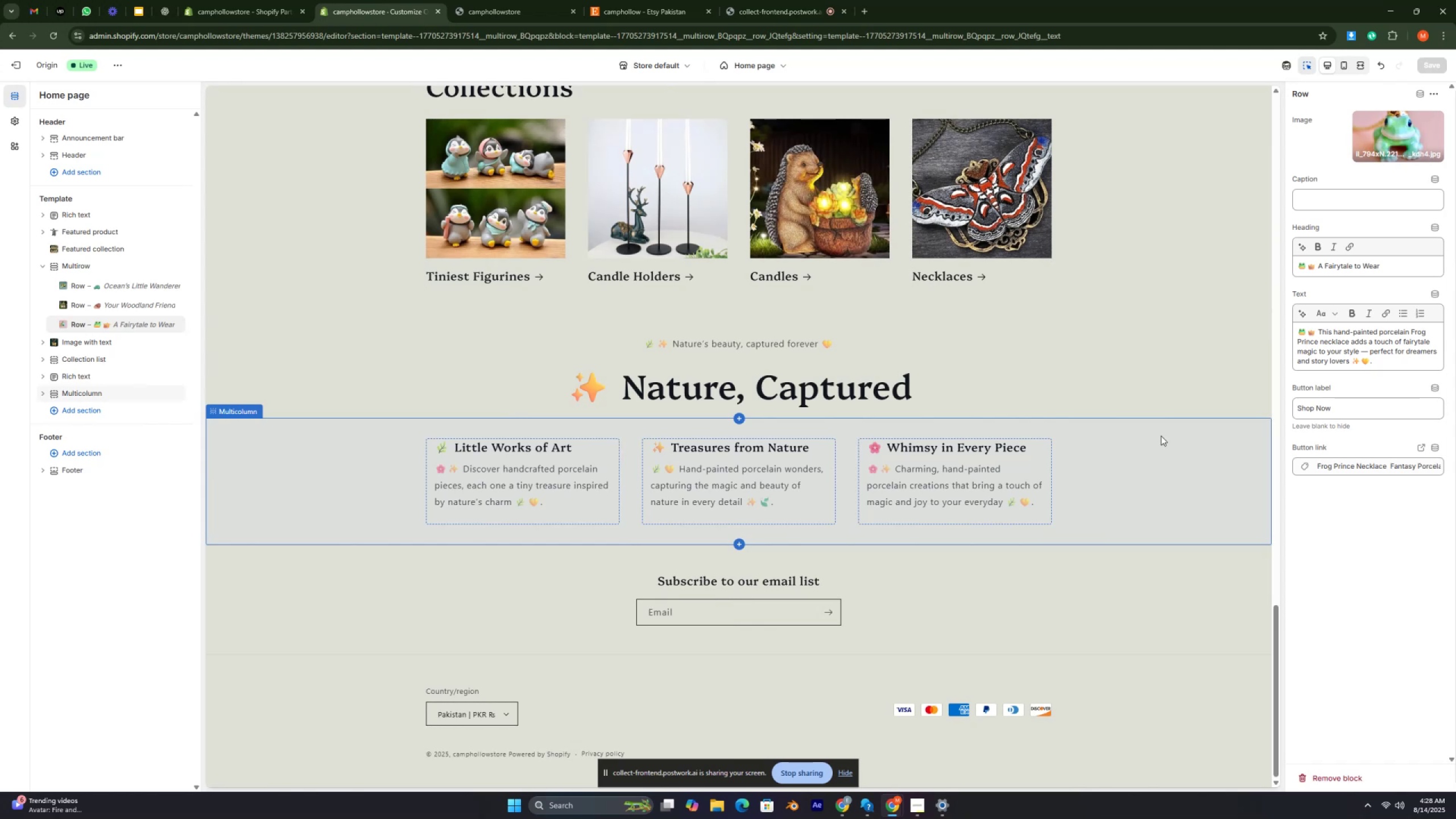 
key(Control+ControlRight)
 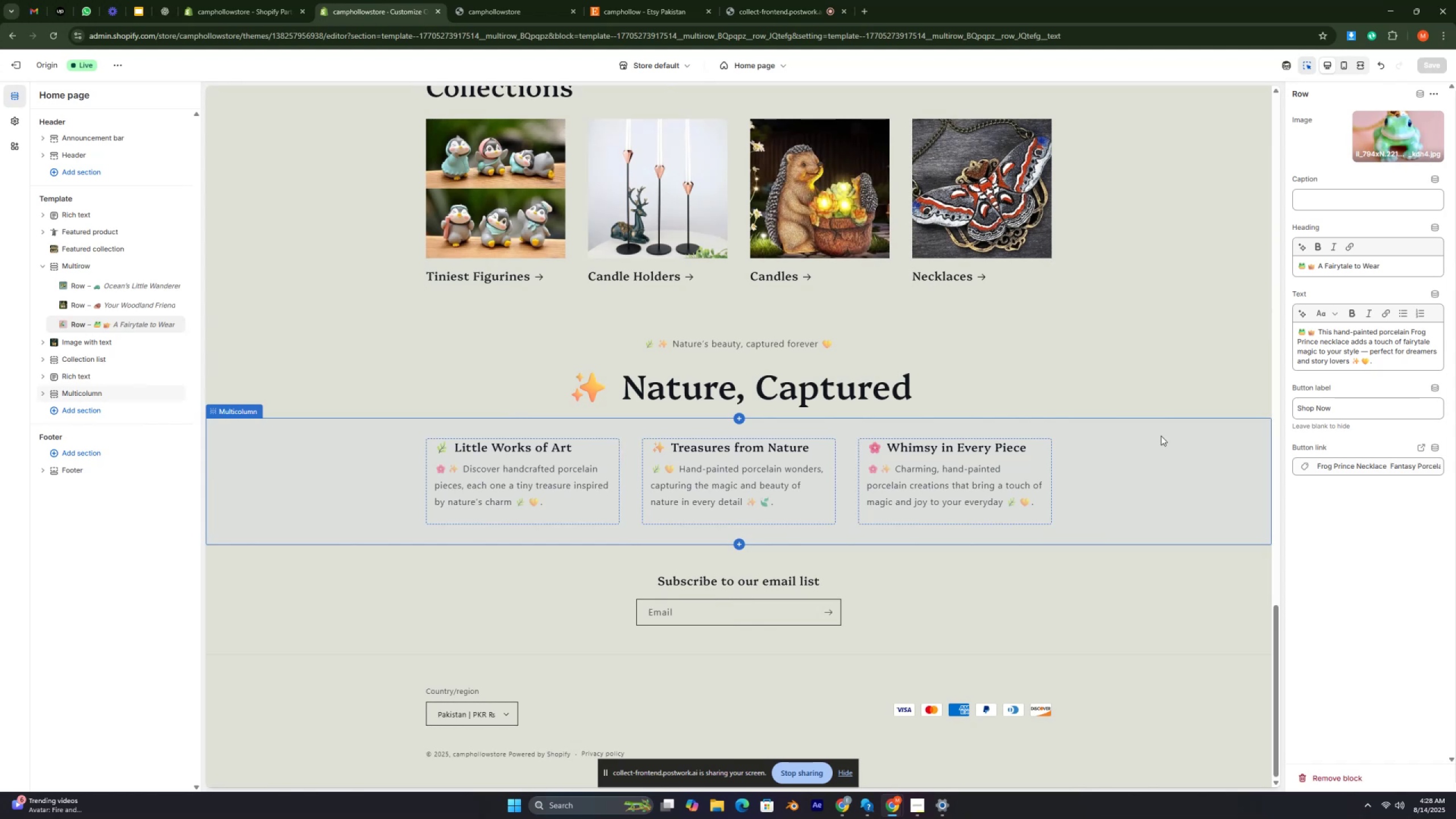 
key(Control+ControlRight)
 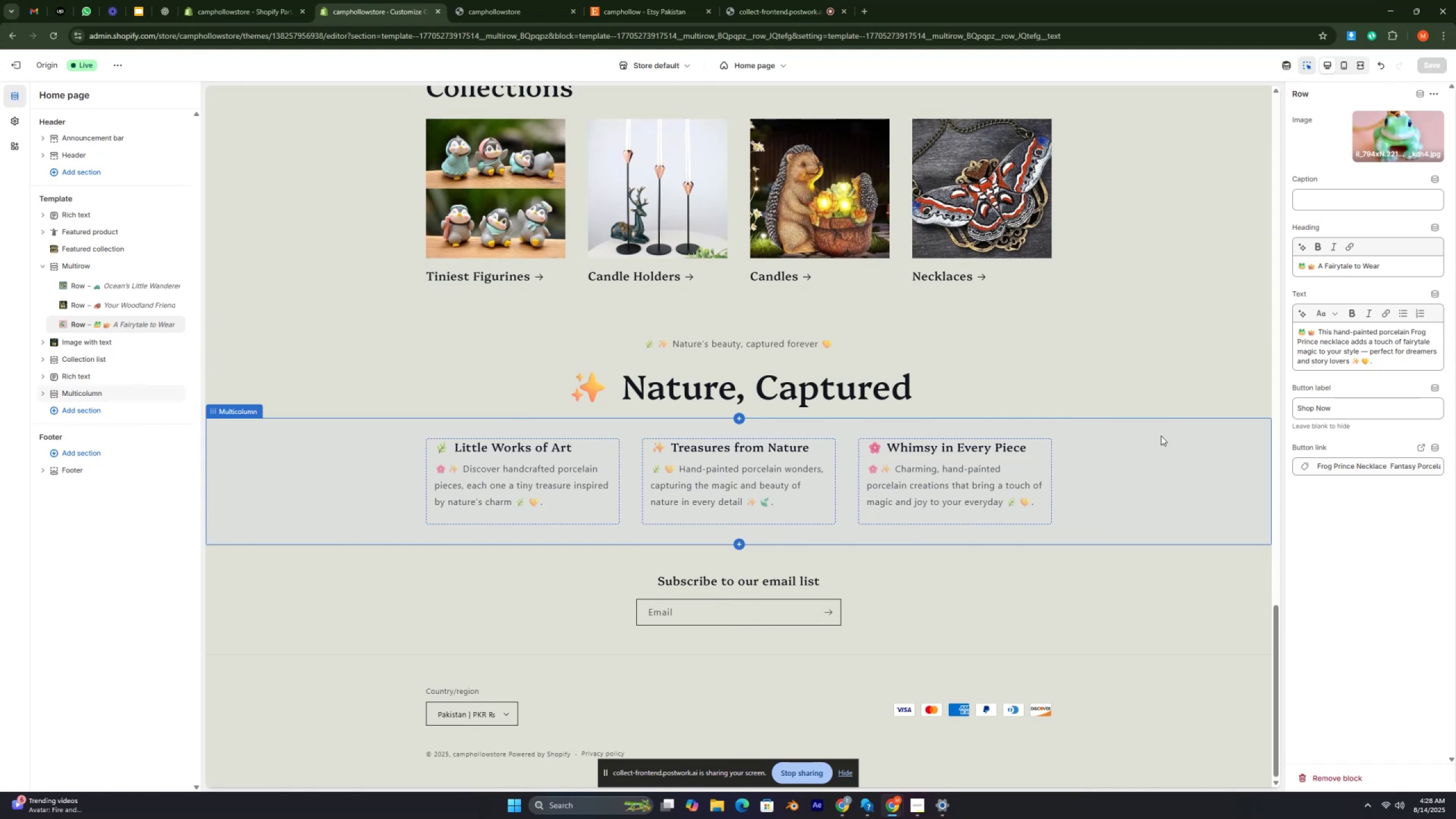 
key(Control+ControlRight)
 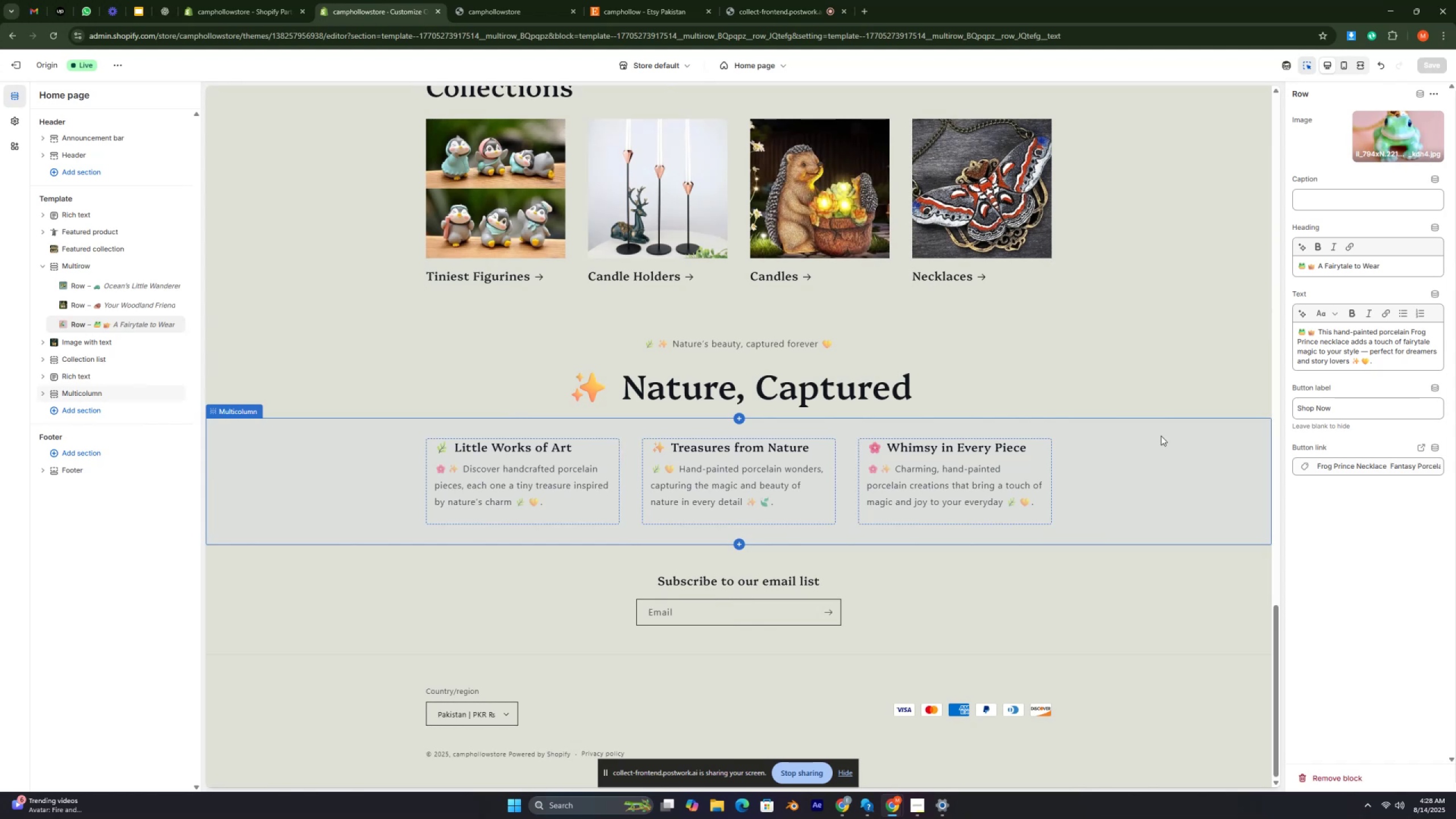 
key(Control+ControlRight)
 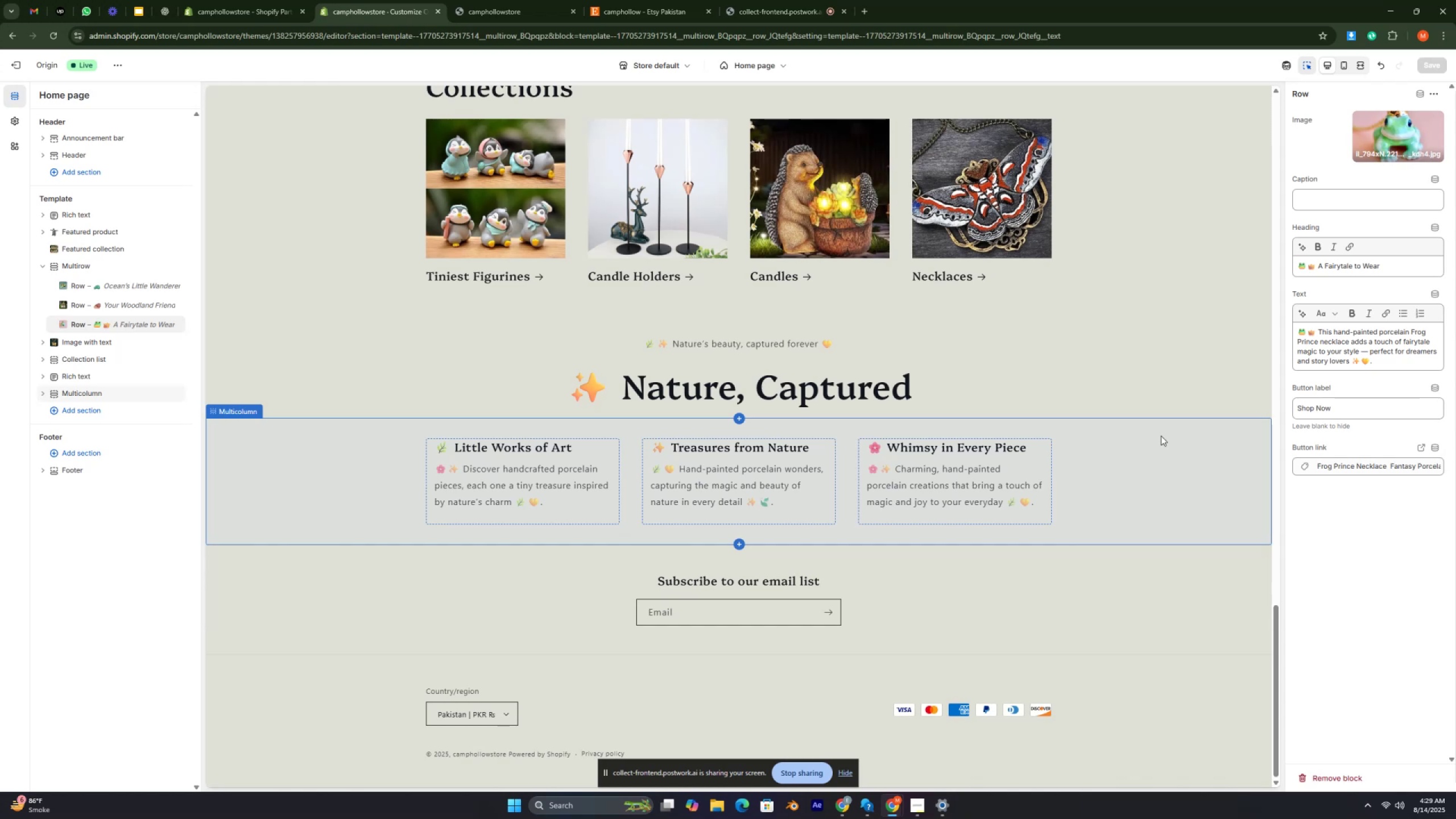 
wait(25.42)
 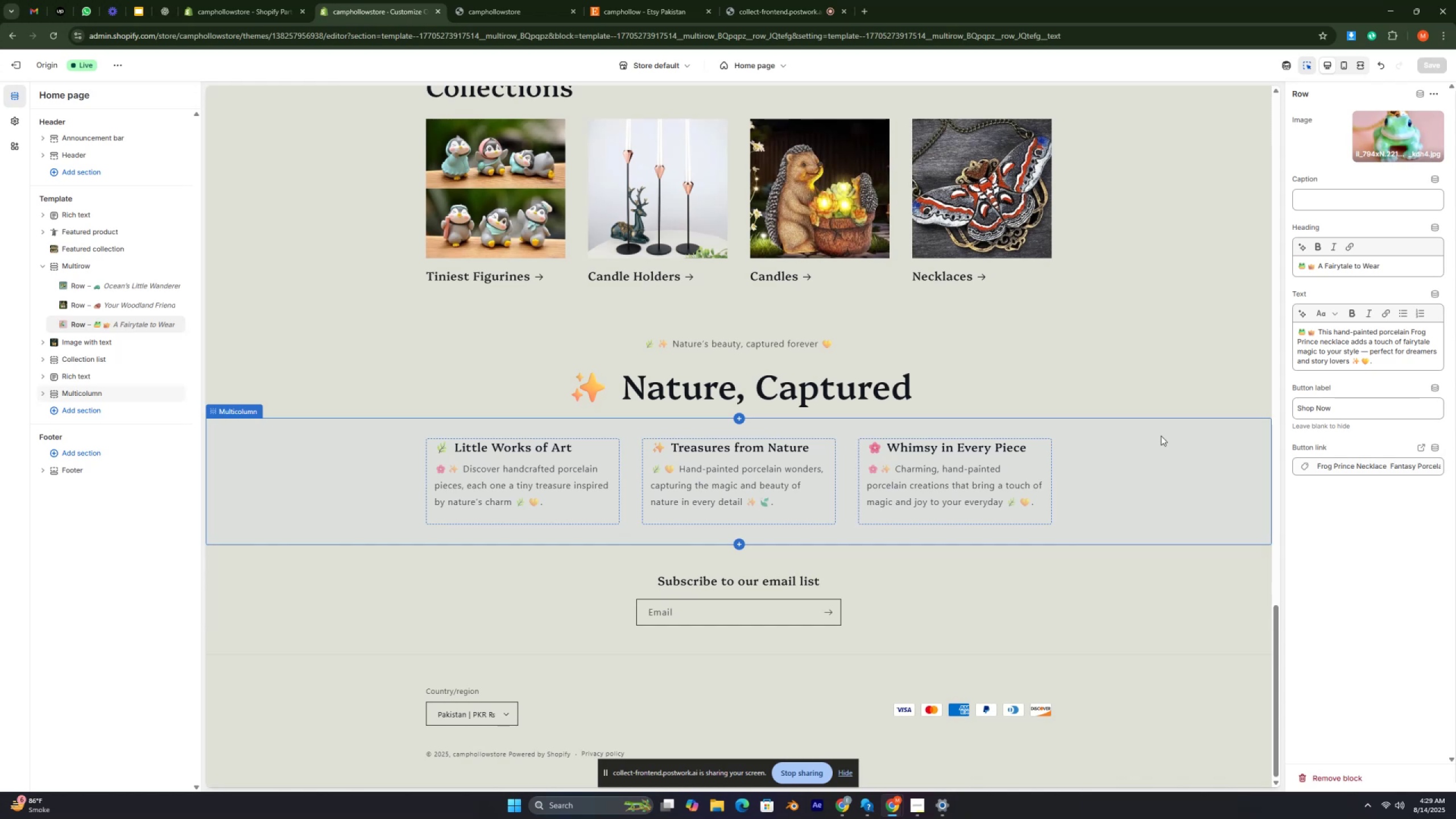 
key(Control+ControlRight)
 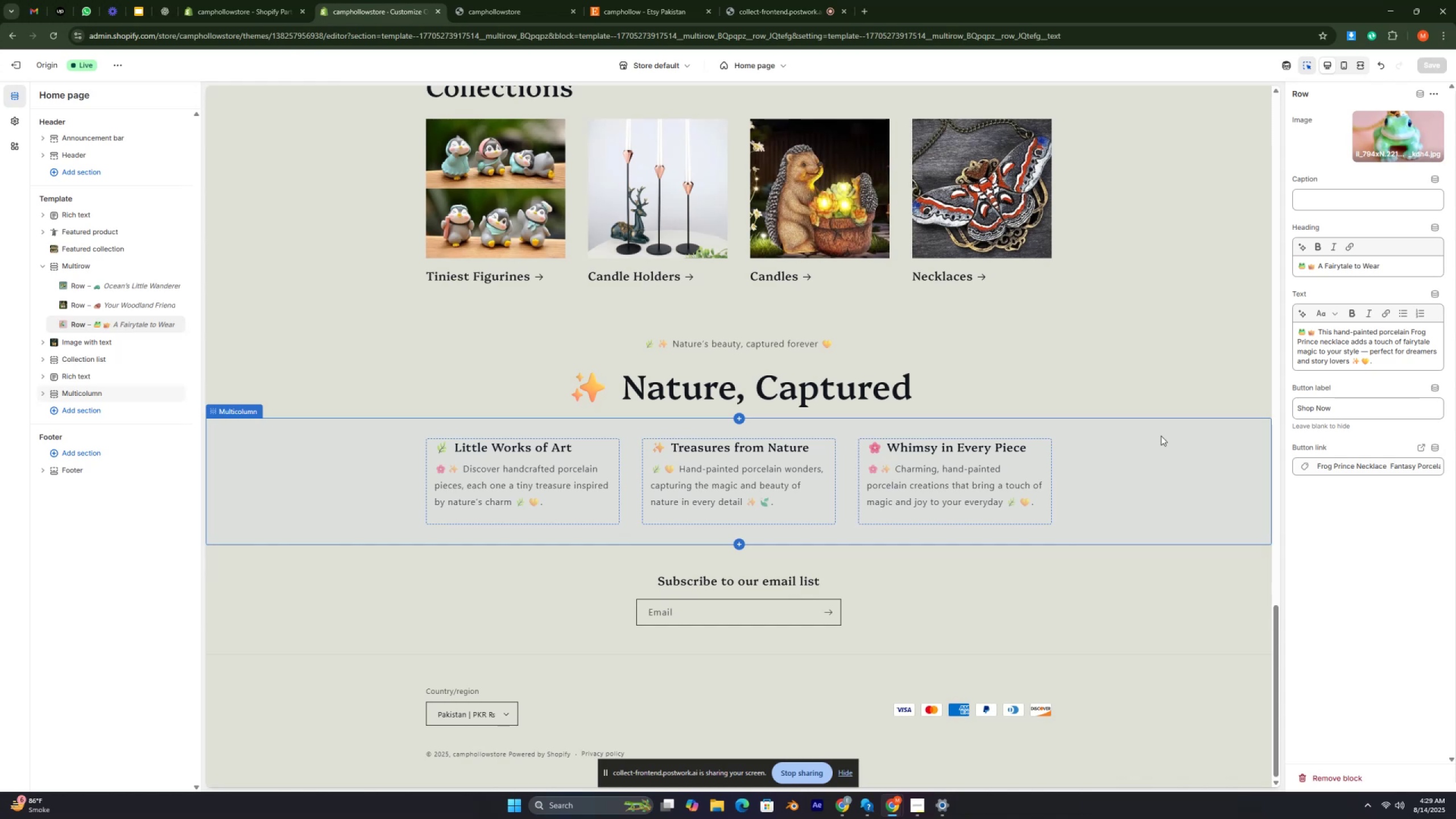 
key(Control+ControlRight)
 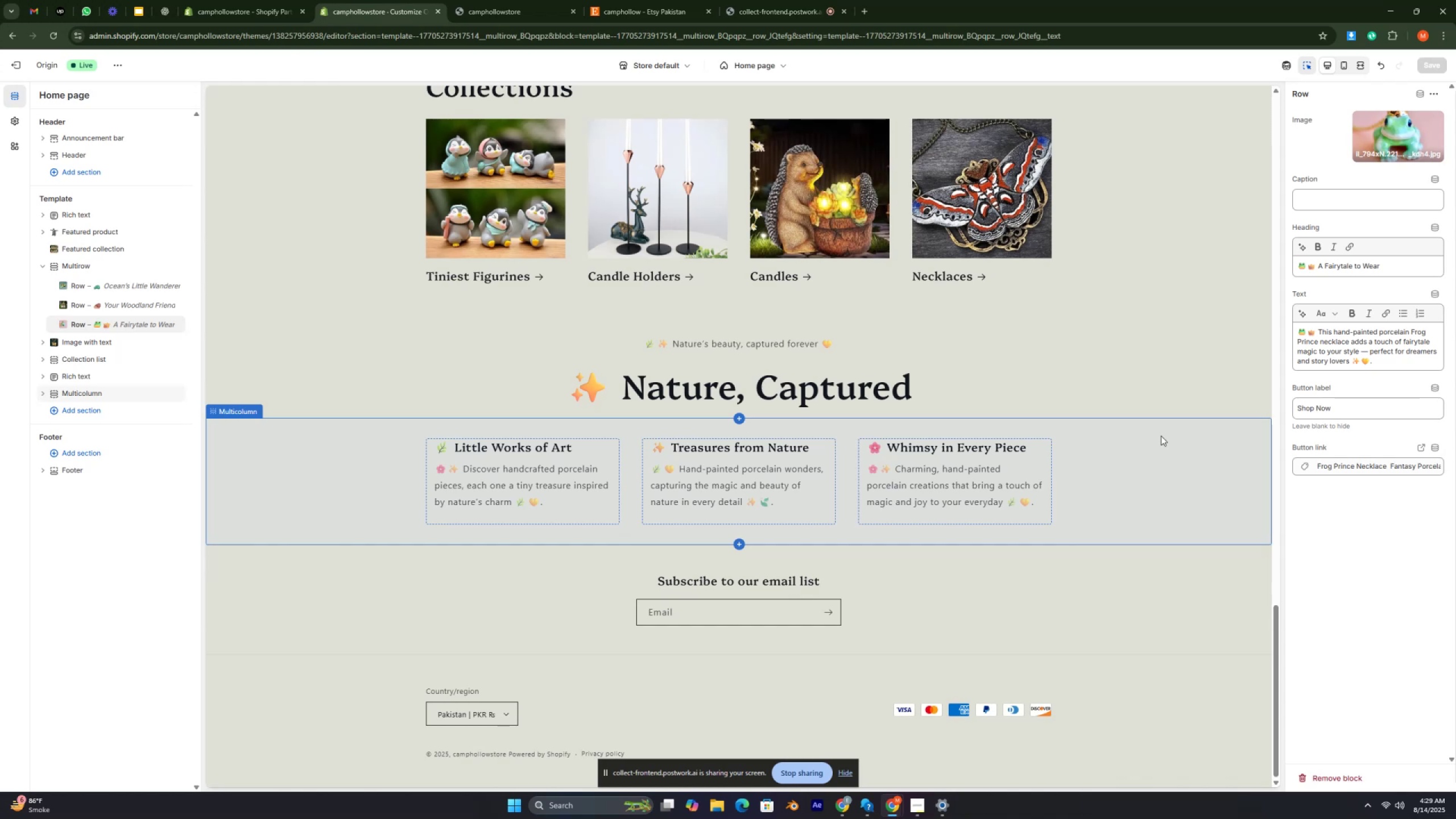 
key(Control+ControlRight)
 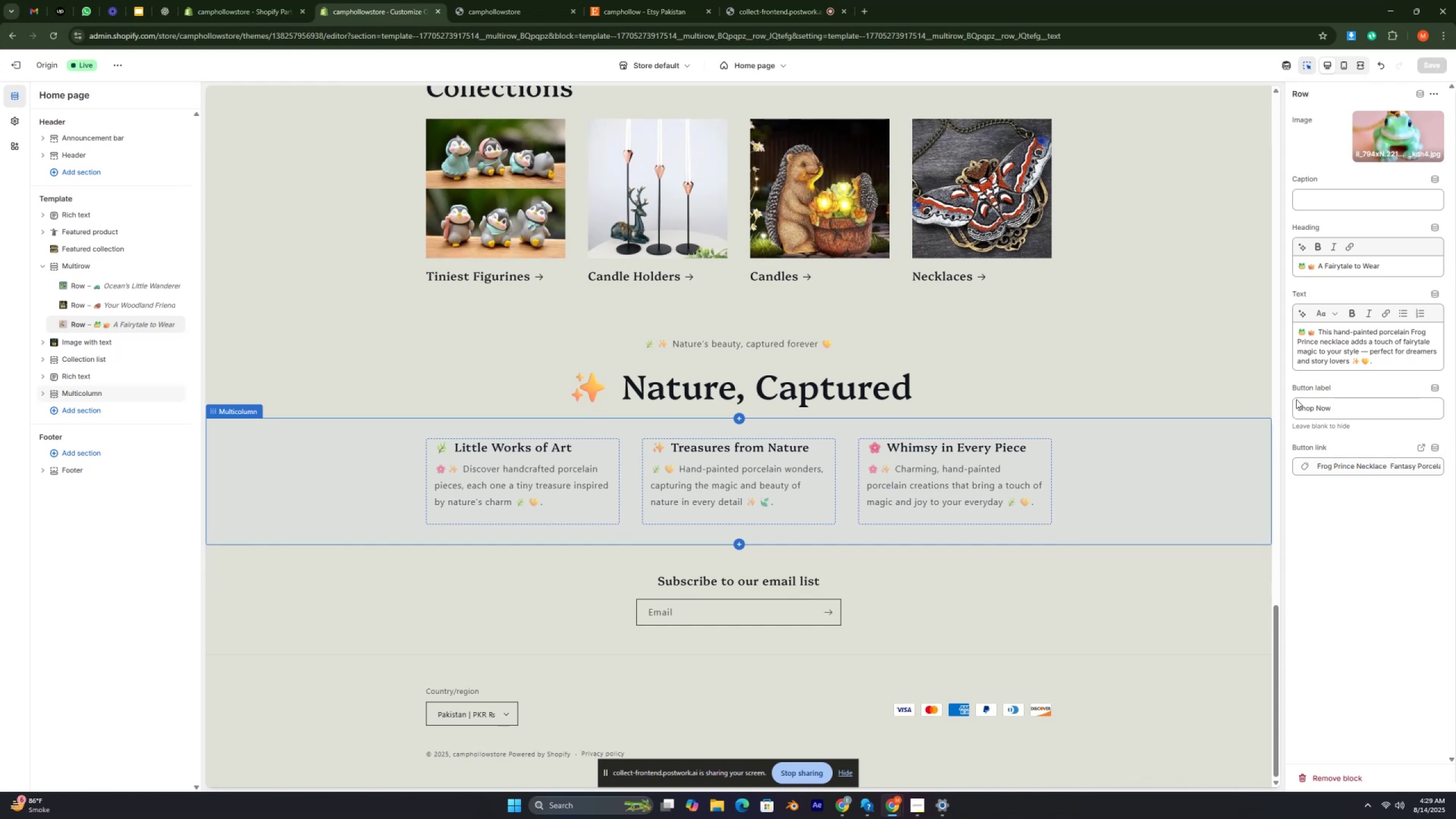 
scroll: coordinate [951, 370], scroll_direction: up, amount: 5.0
 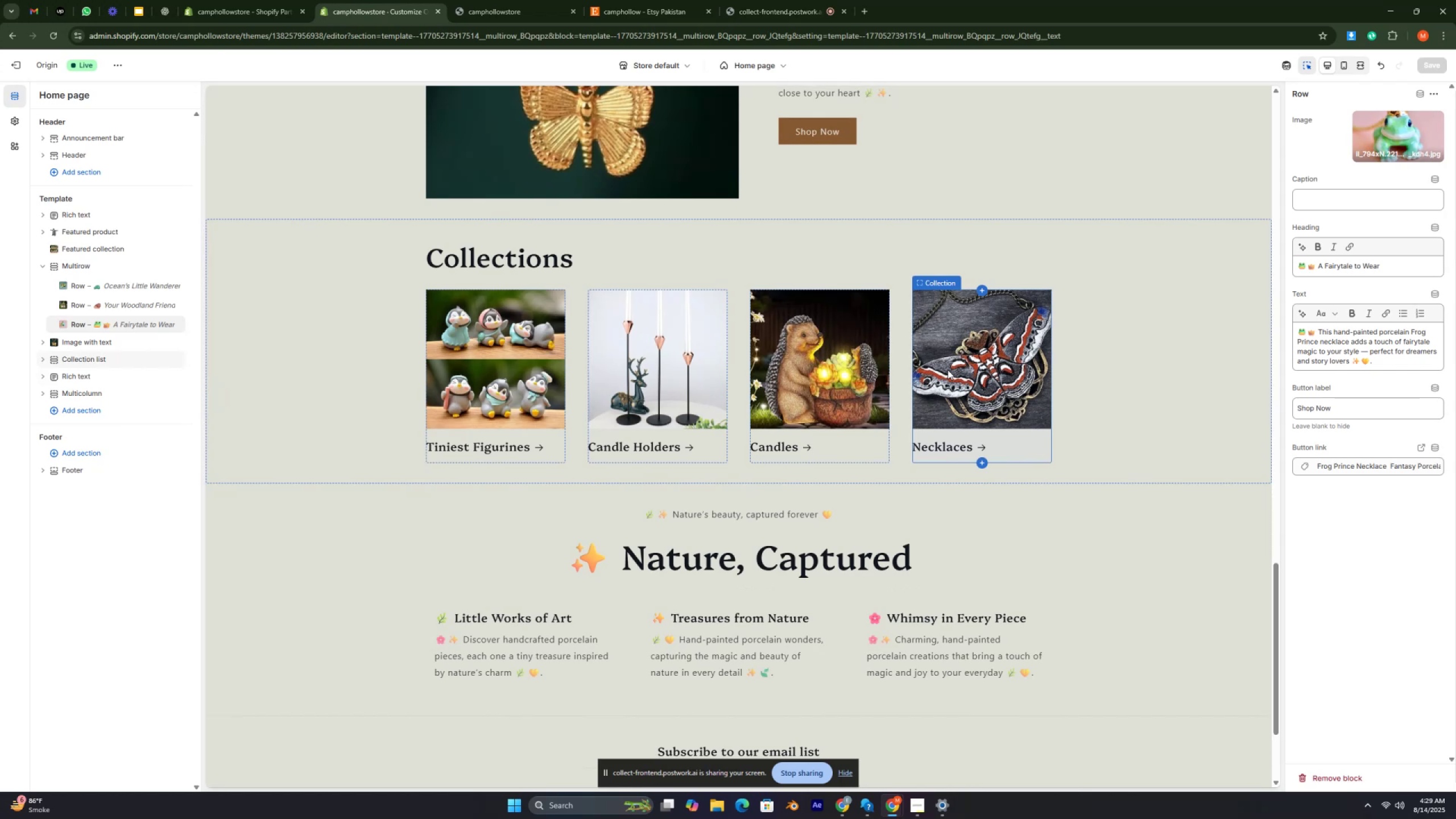 
wait(15.86)
 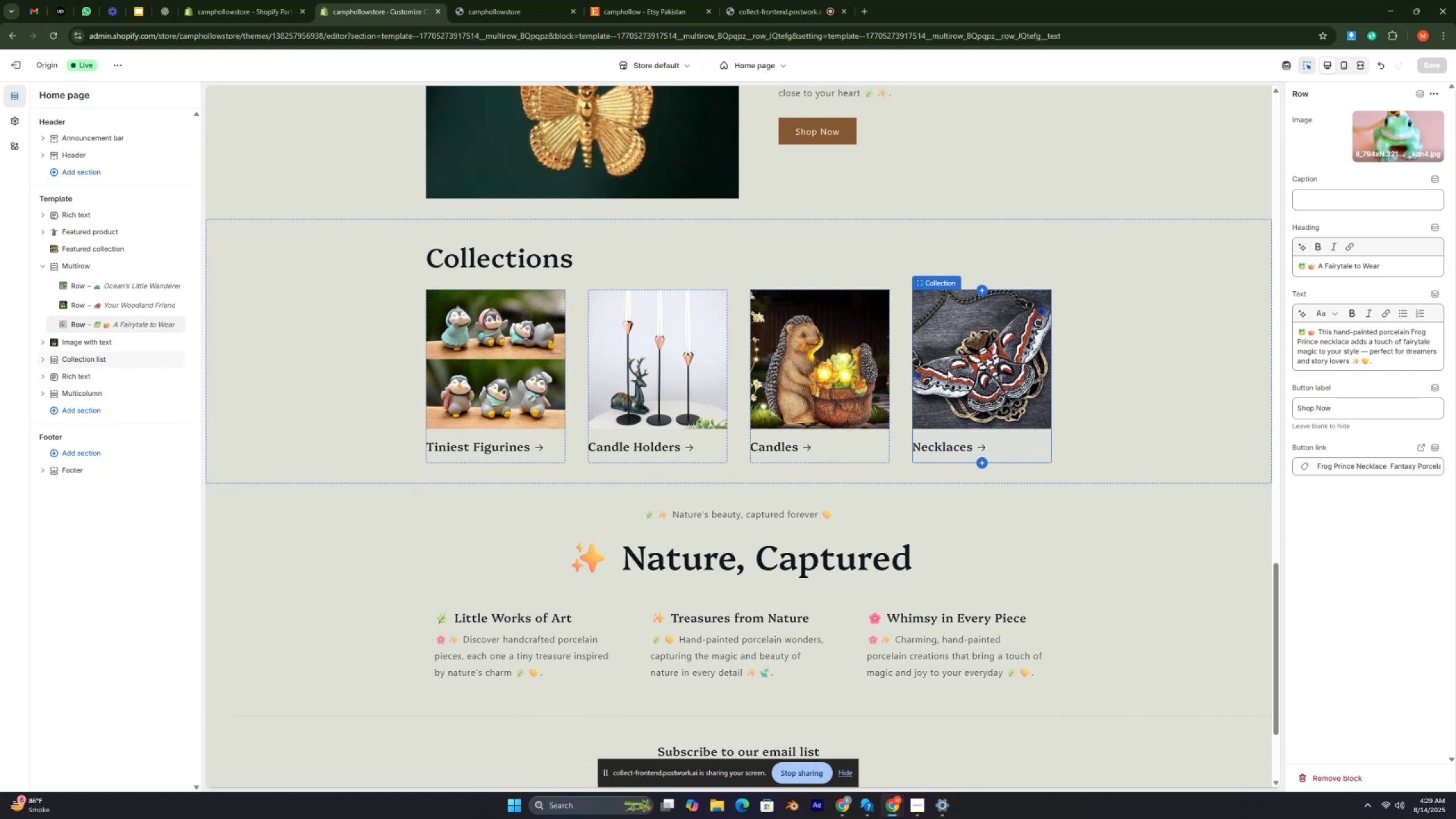 
scroll: coordinate [948, 370], scroll_direction: down, amount: 1.0
 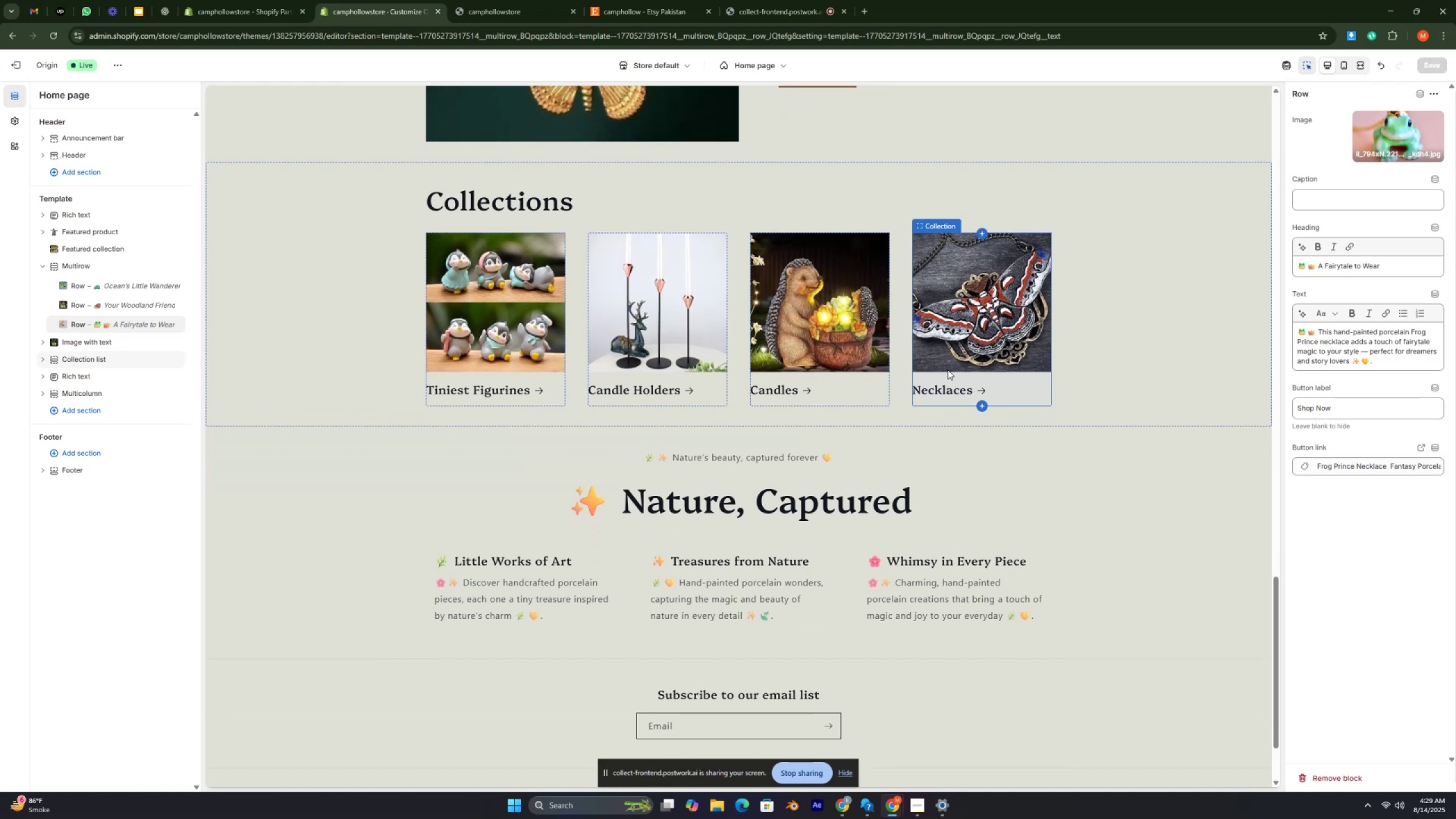 
wait(12.38)
 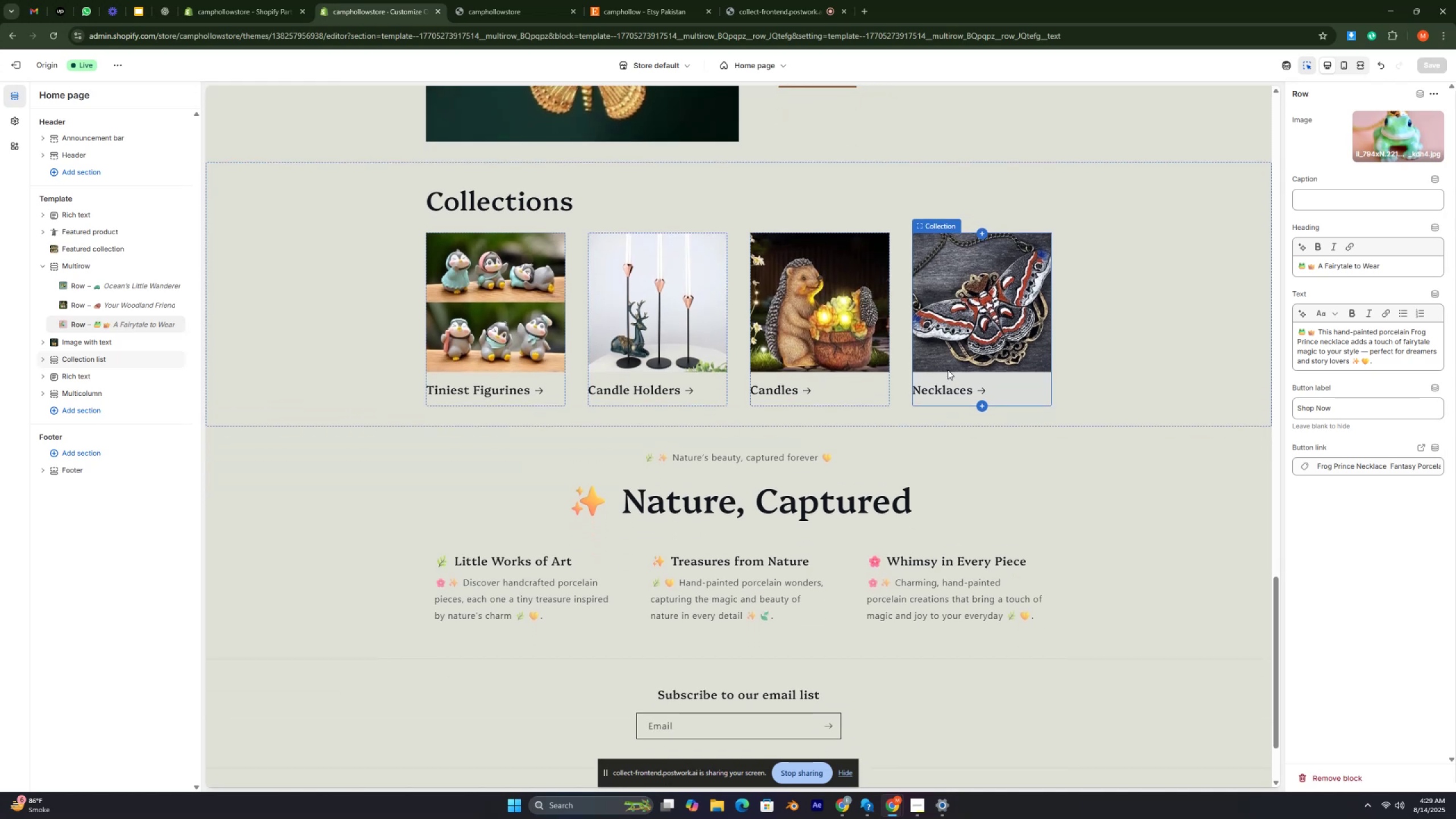 
scroll: coordinate [953, 359], scroll_direction: up, amount: 11.0
 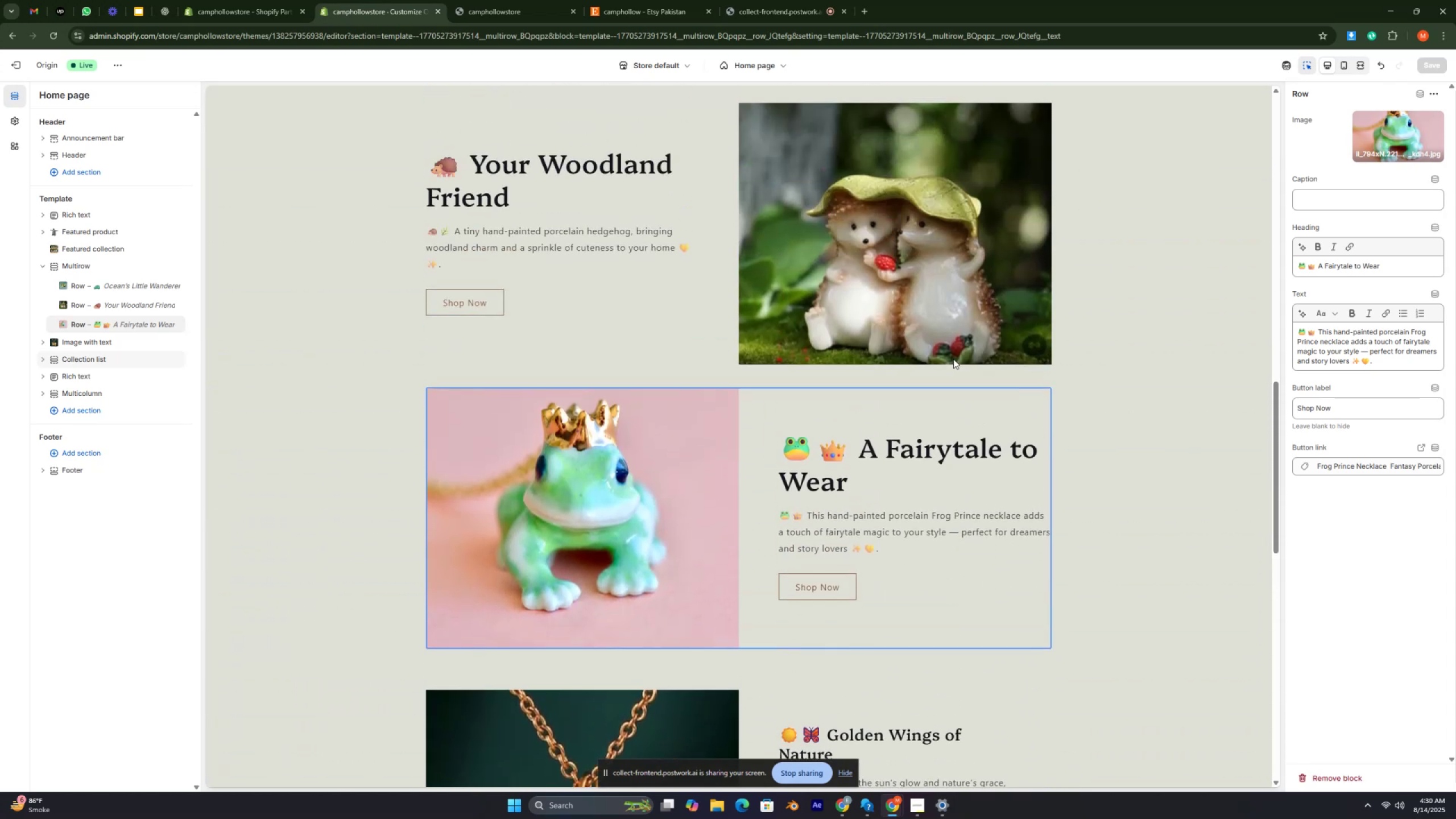 
wait(5.41)
 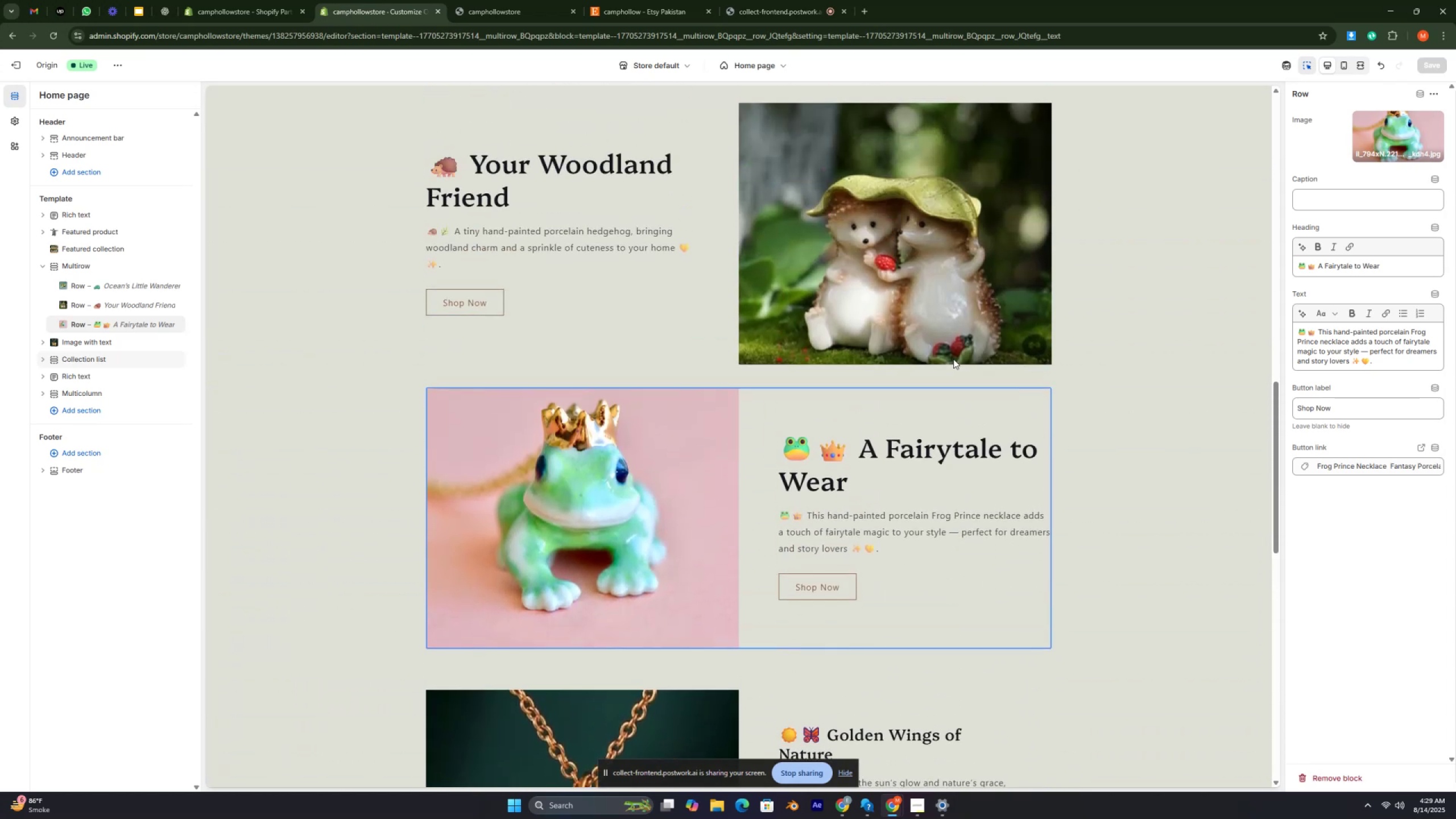 
scroll: coordinate [953, 358], scroll_direction: up, amount: 14.0
 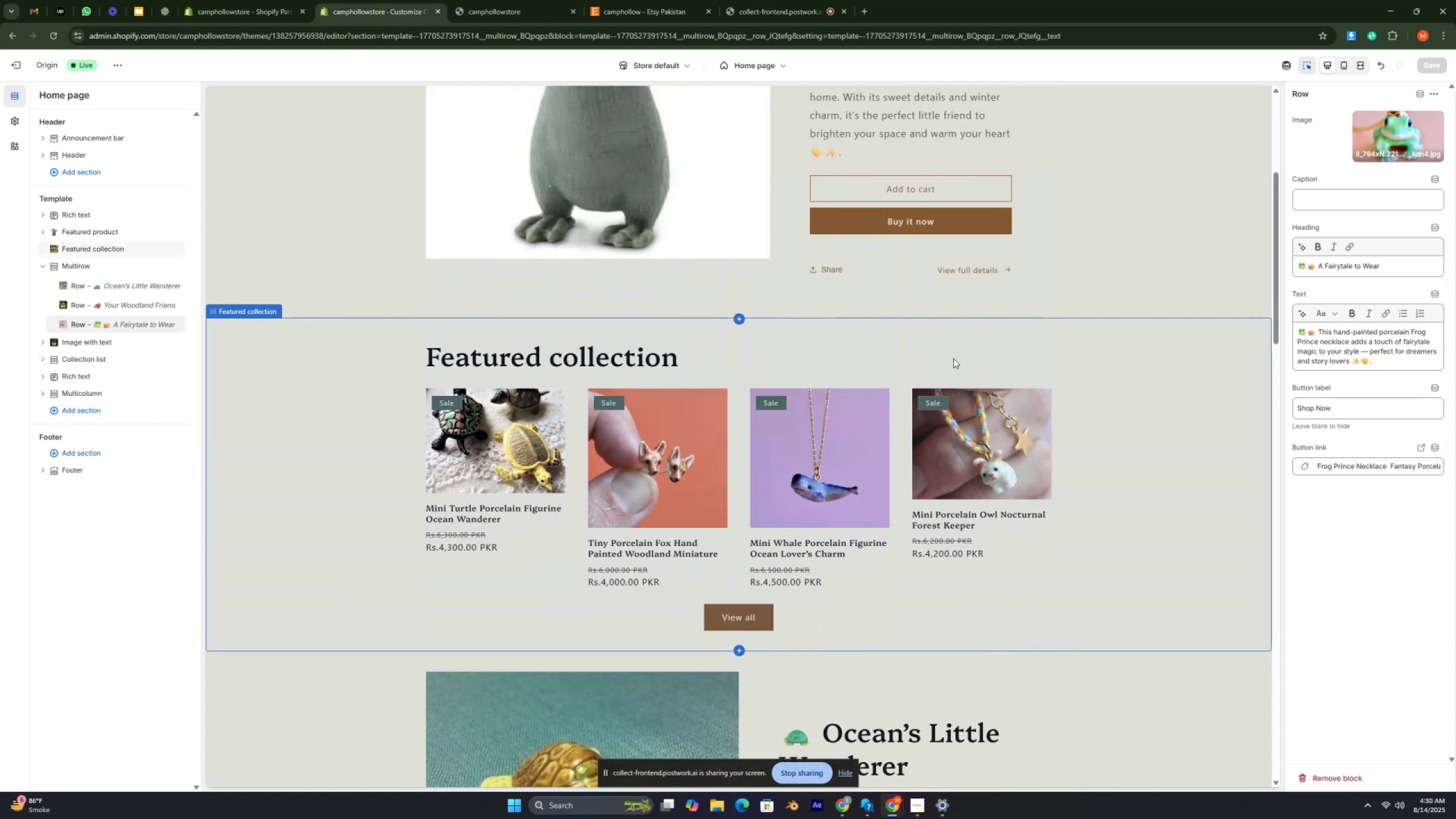 
key(Control+ControlRight)
 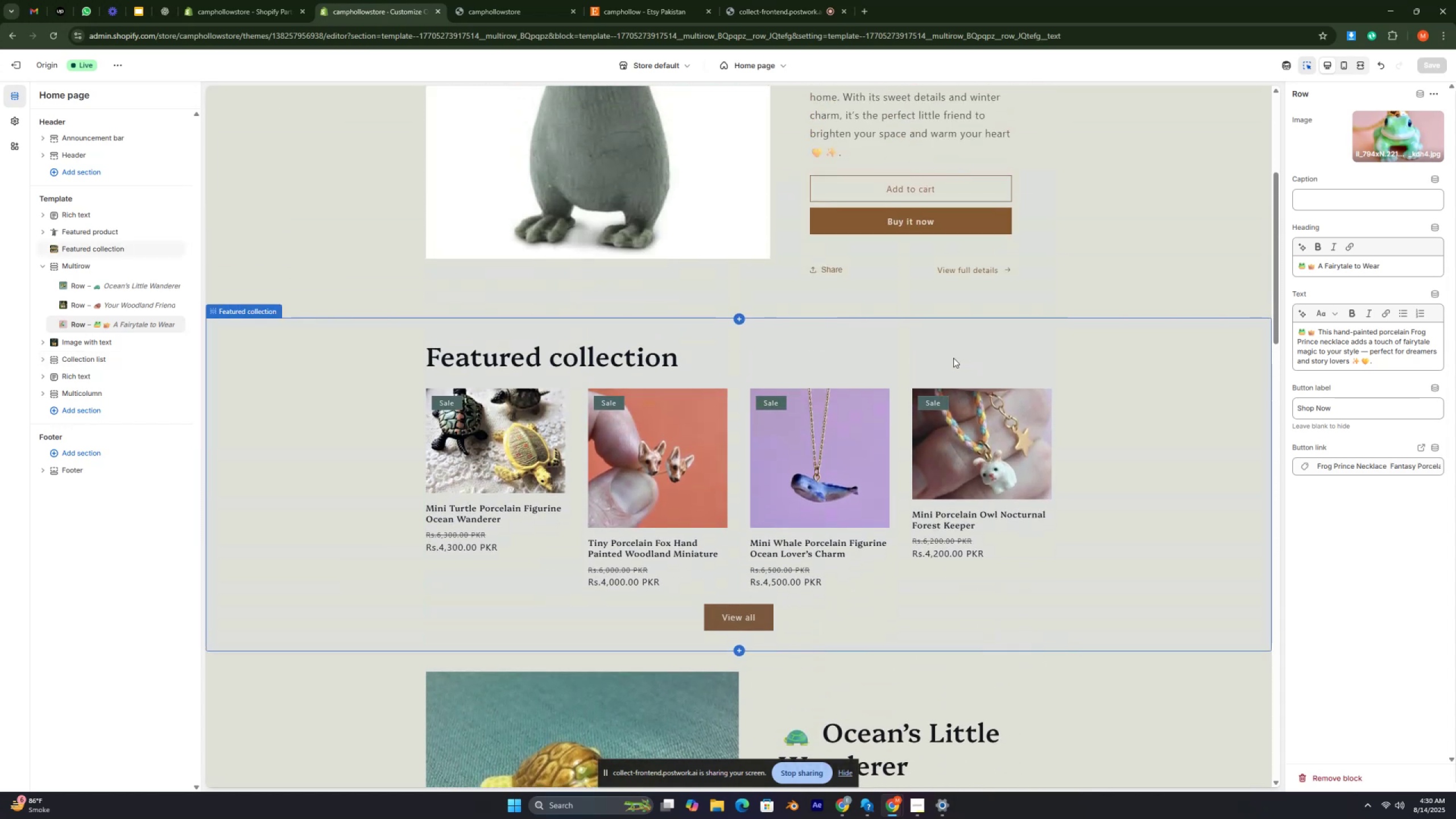 
key(Control+ControlRight)
 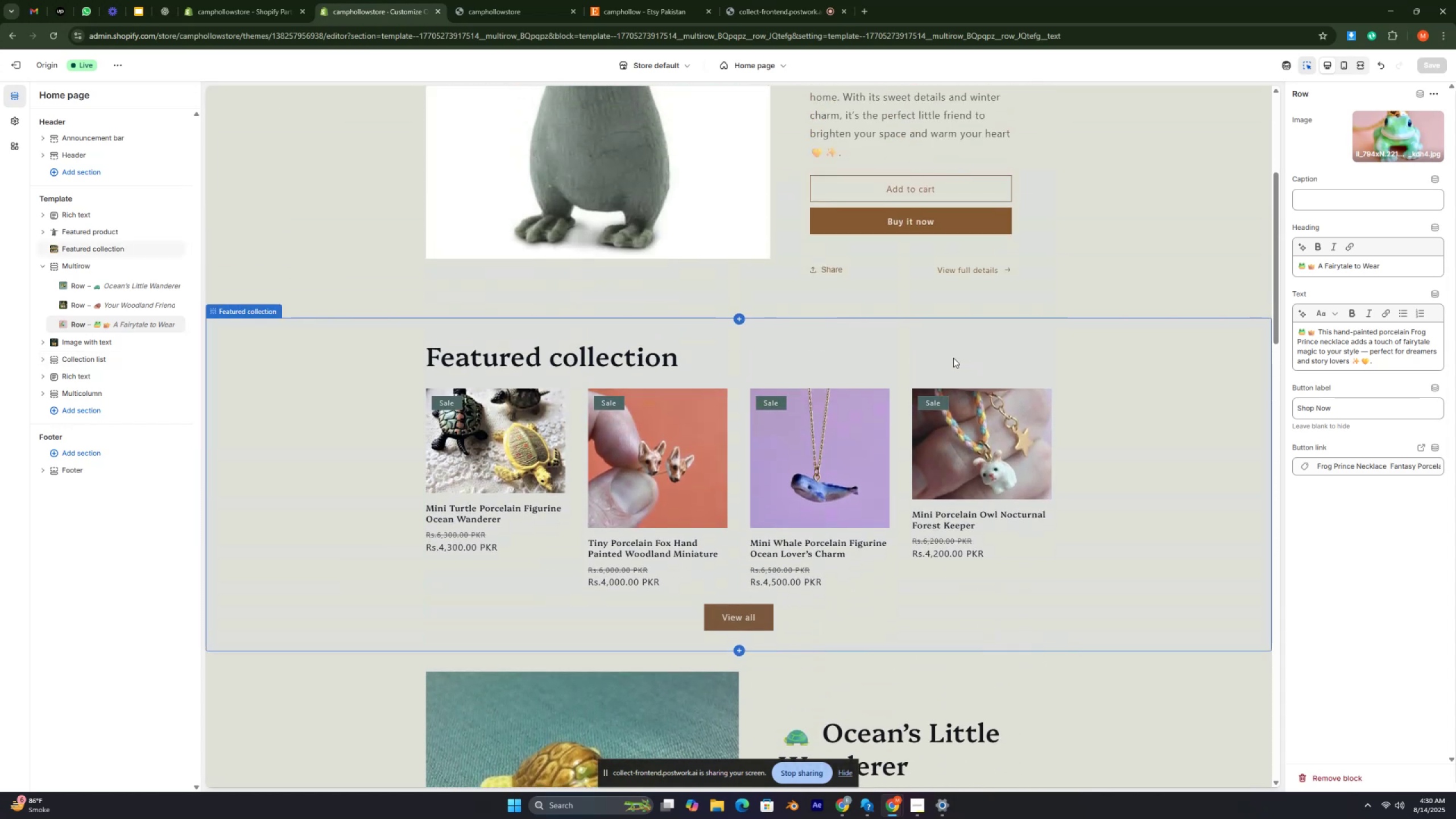 
key(Control+ControlRight)
 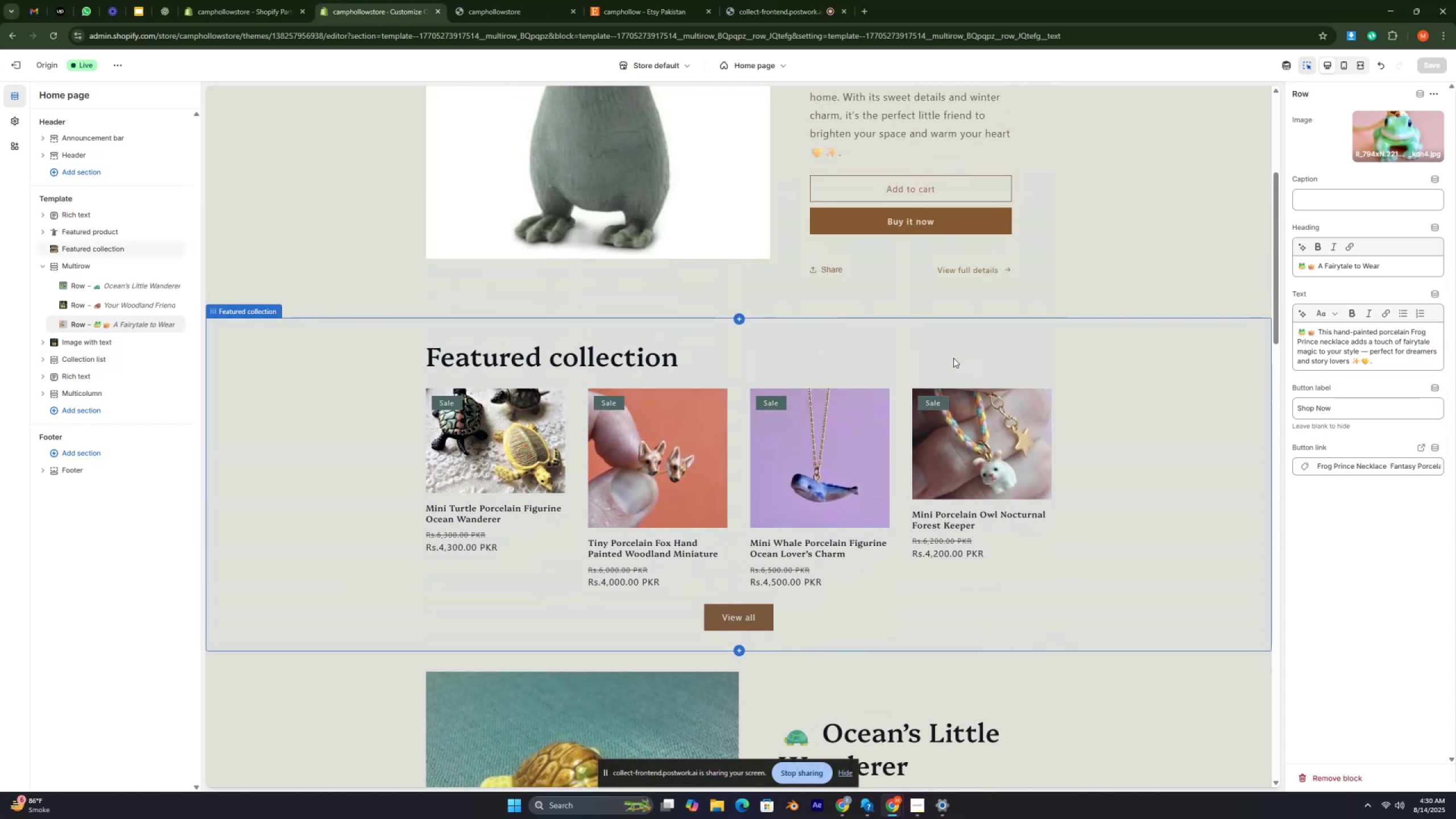 
key(Control+ControlRight)
 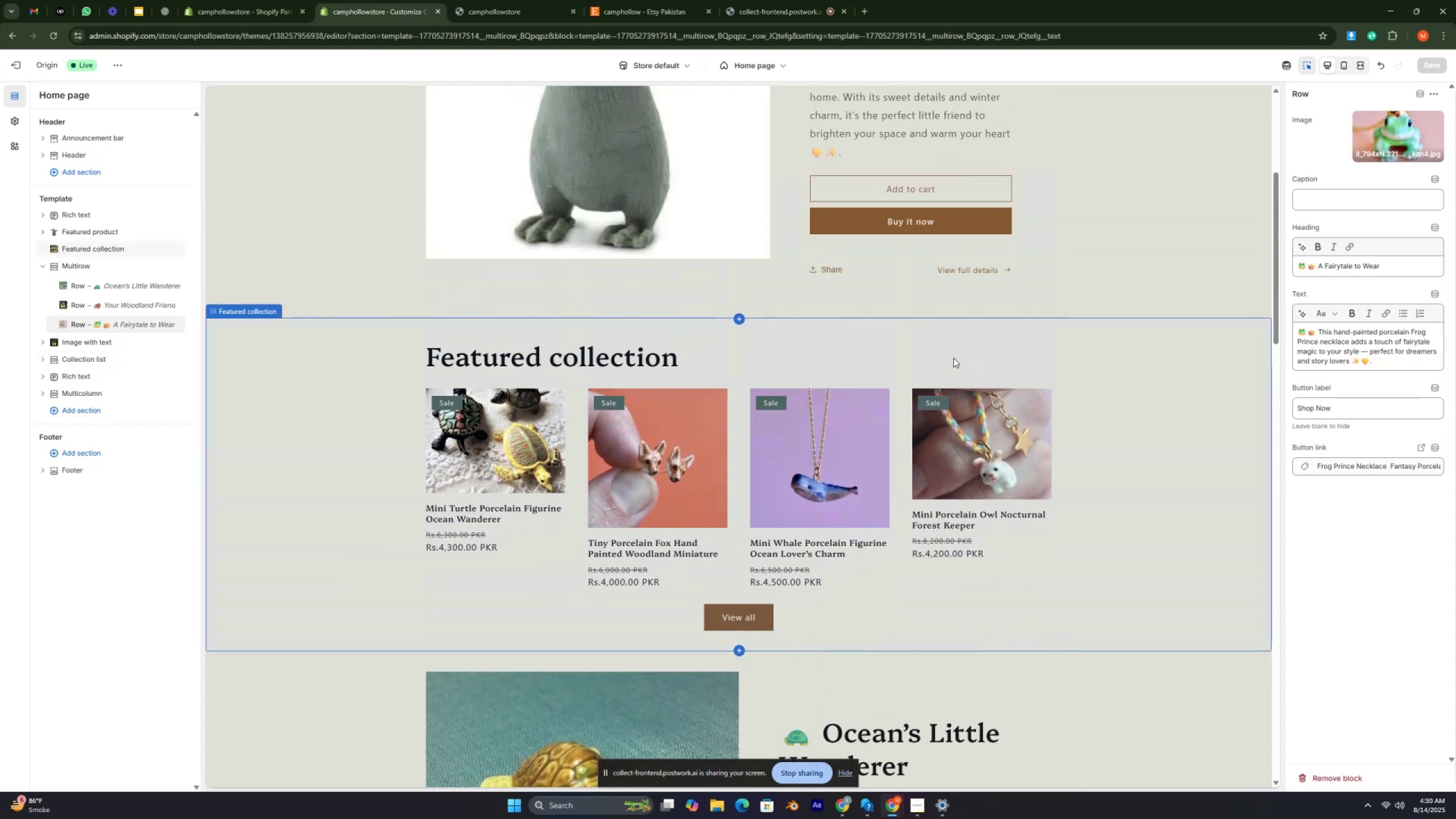 
key(Control+ControlRight)
 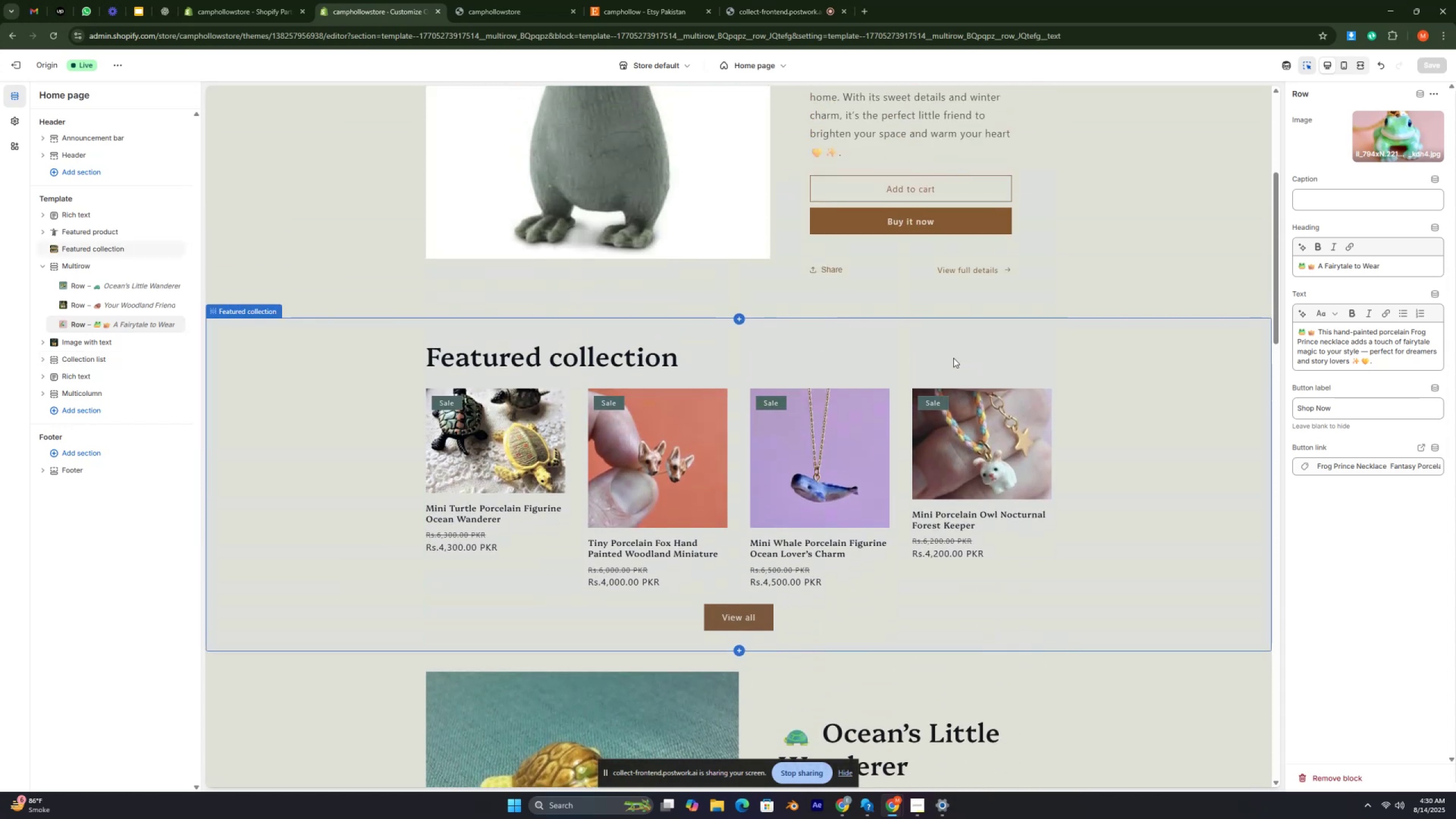 
key(Control+ControlRight)
 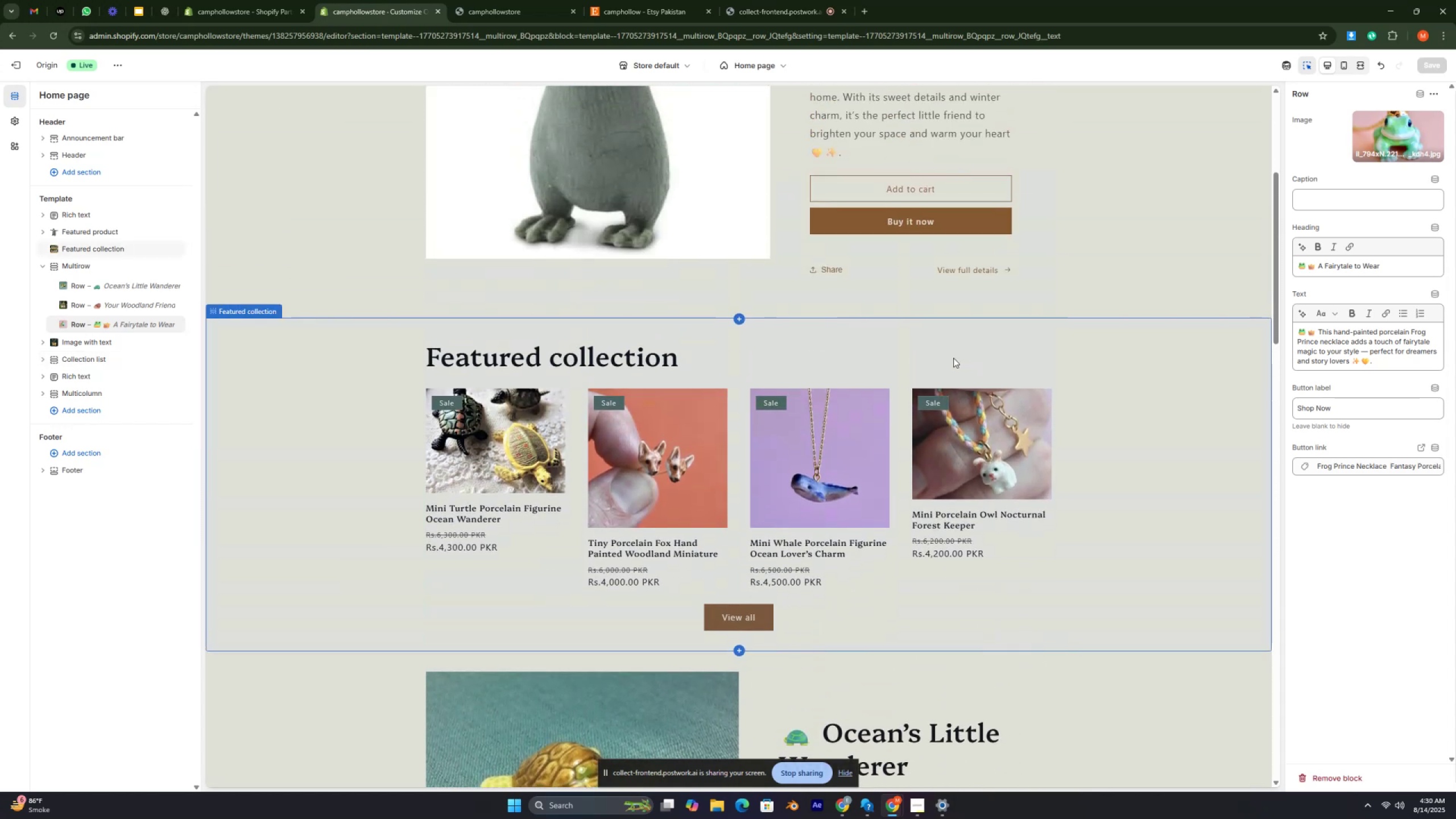 
key(Control+ControlRight)
 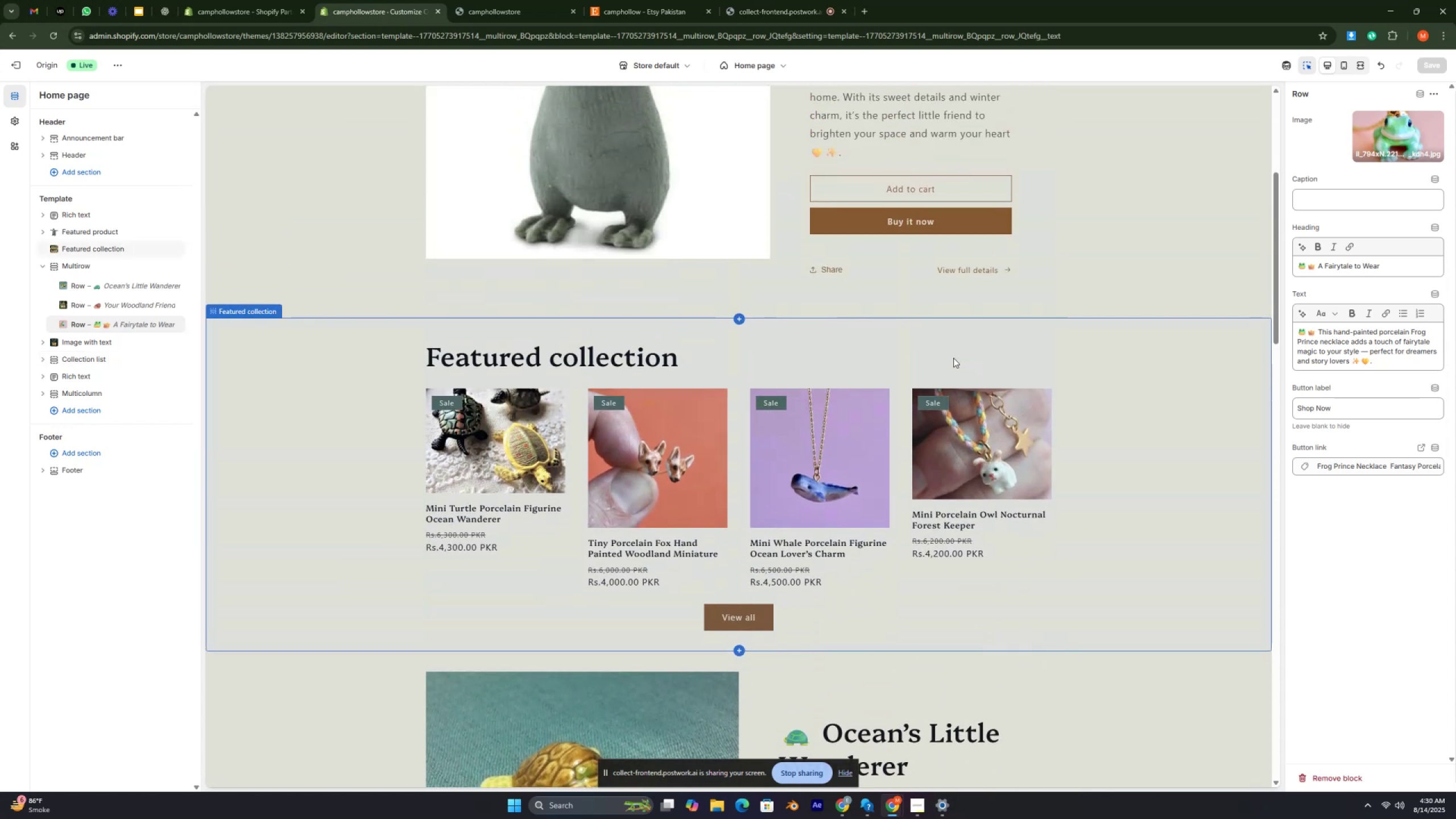 
key(Control+ControlRight)
 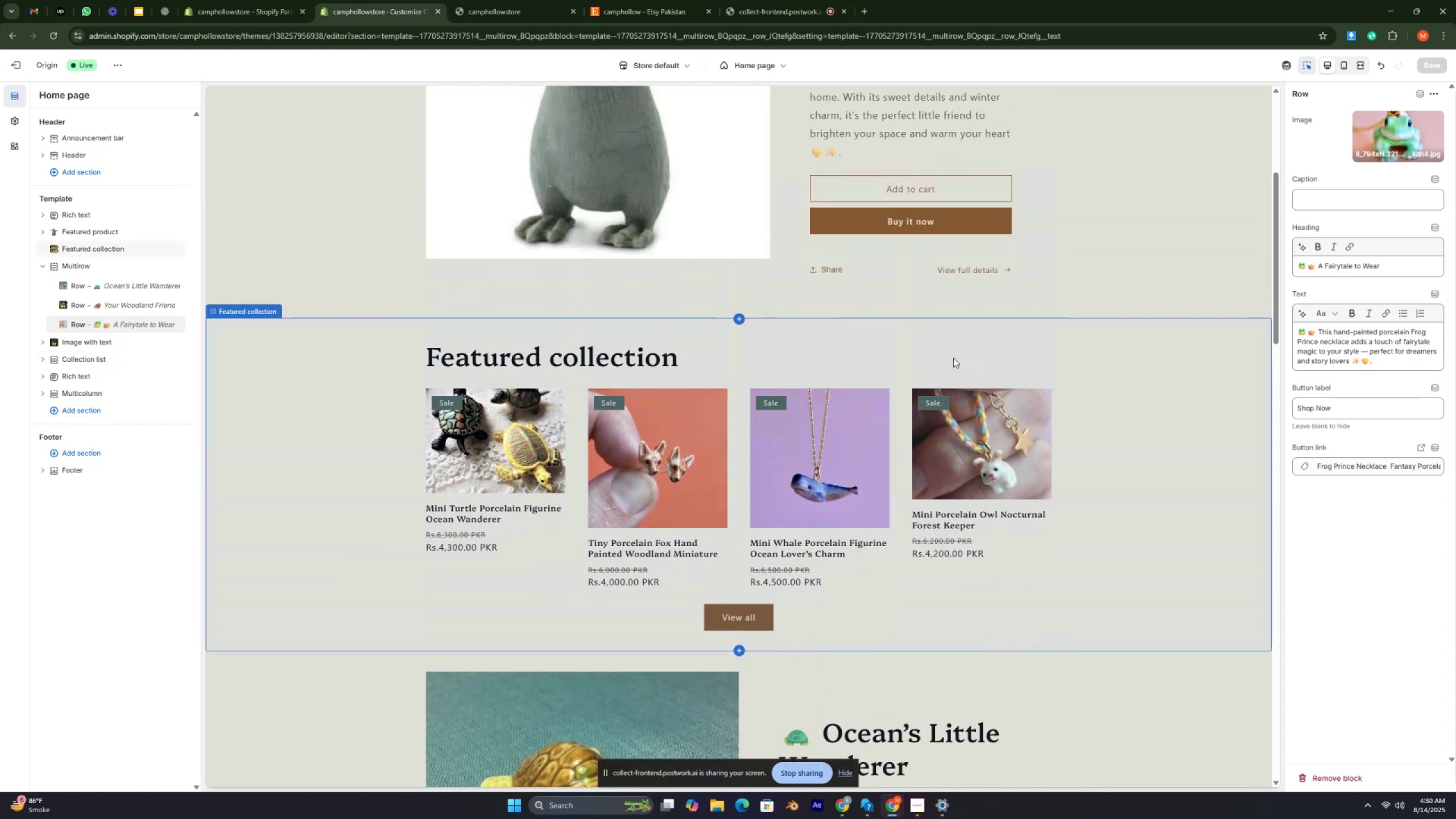 
key(Control+ControlRight)
 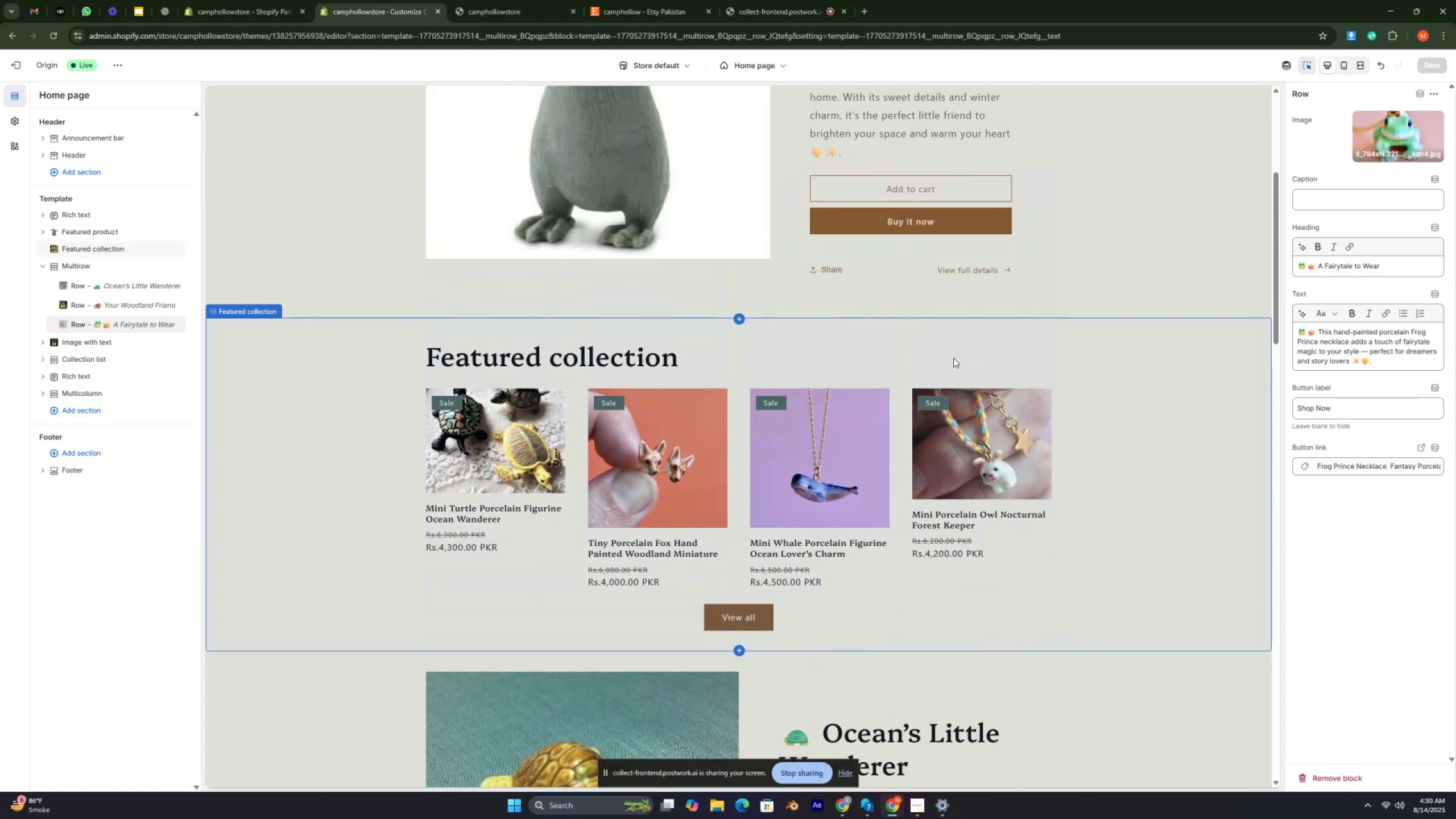 
key(Control+ControlRight)
 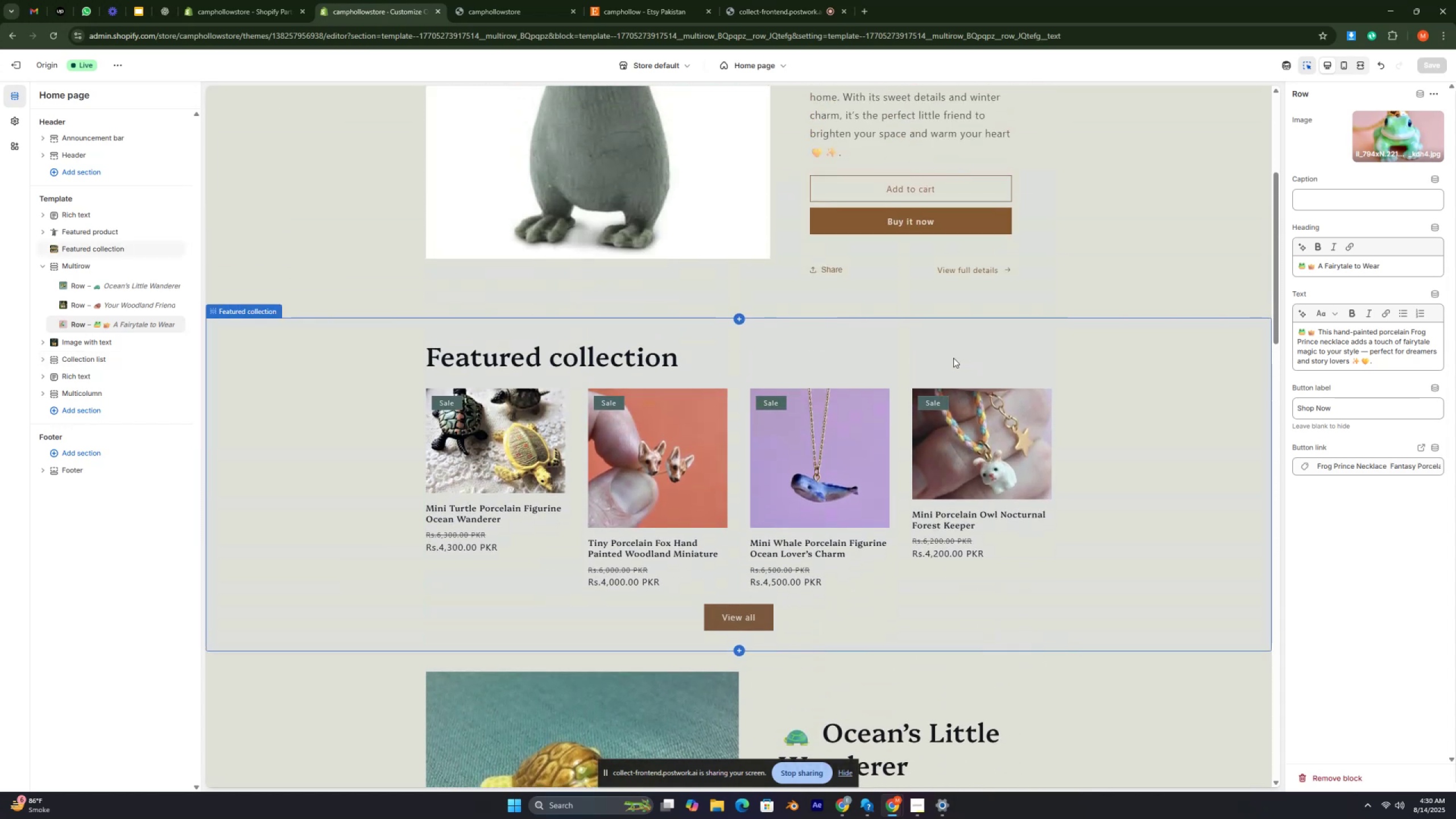 
key(Control+ControlRight)
 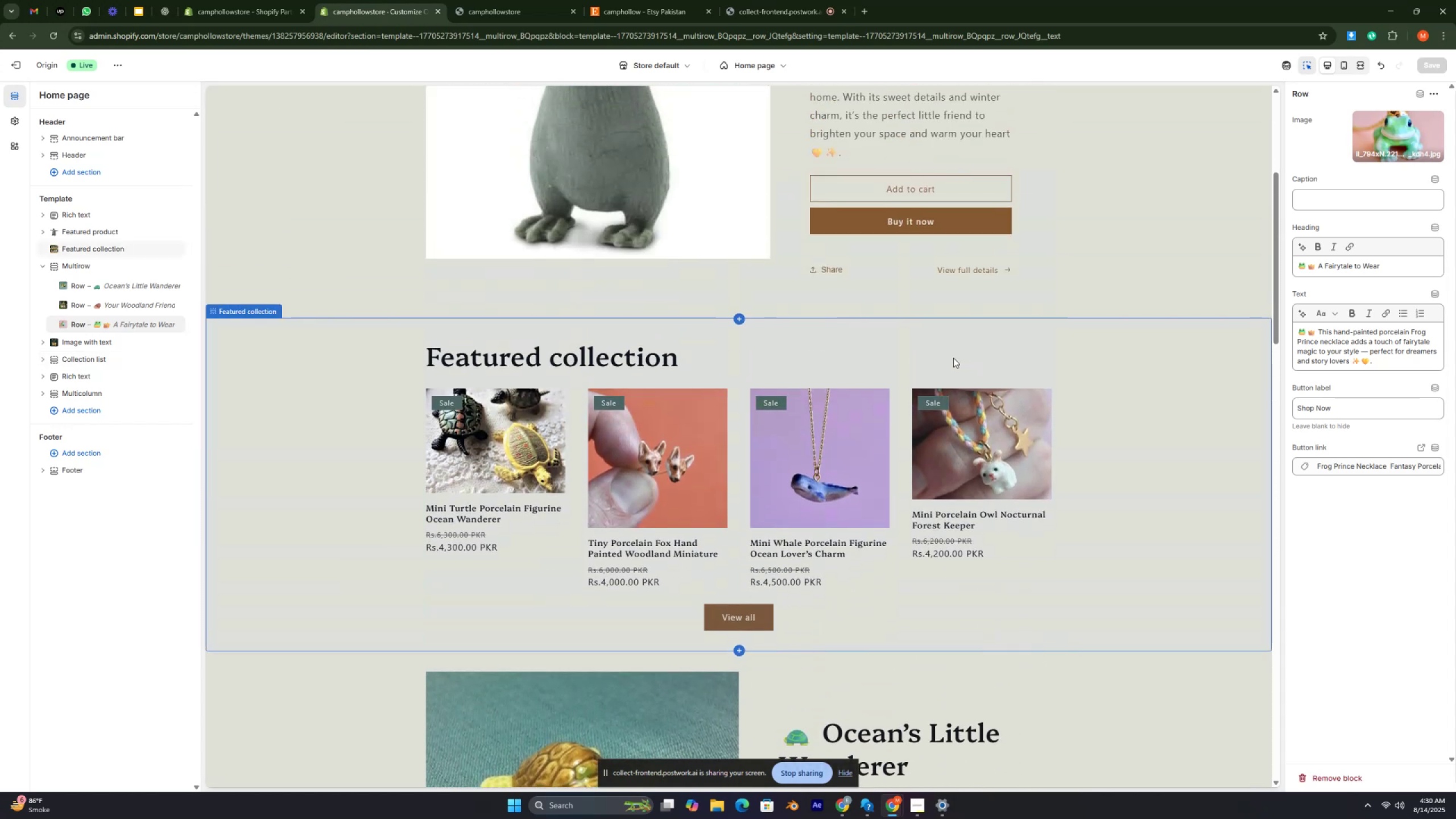 
key(Control+ControlRight)
 